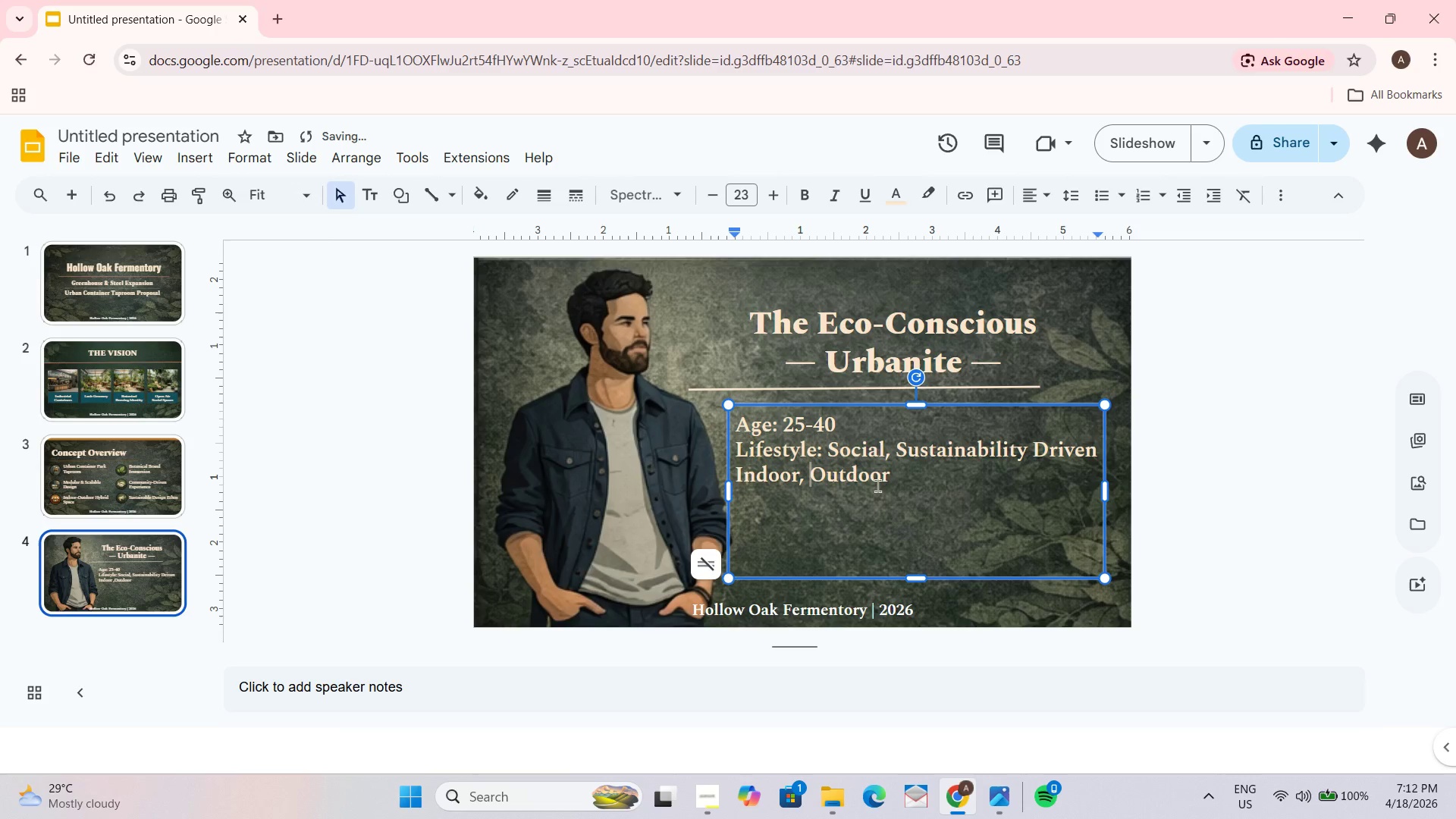 
left_click([904, 479])
 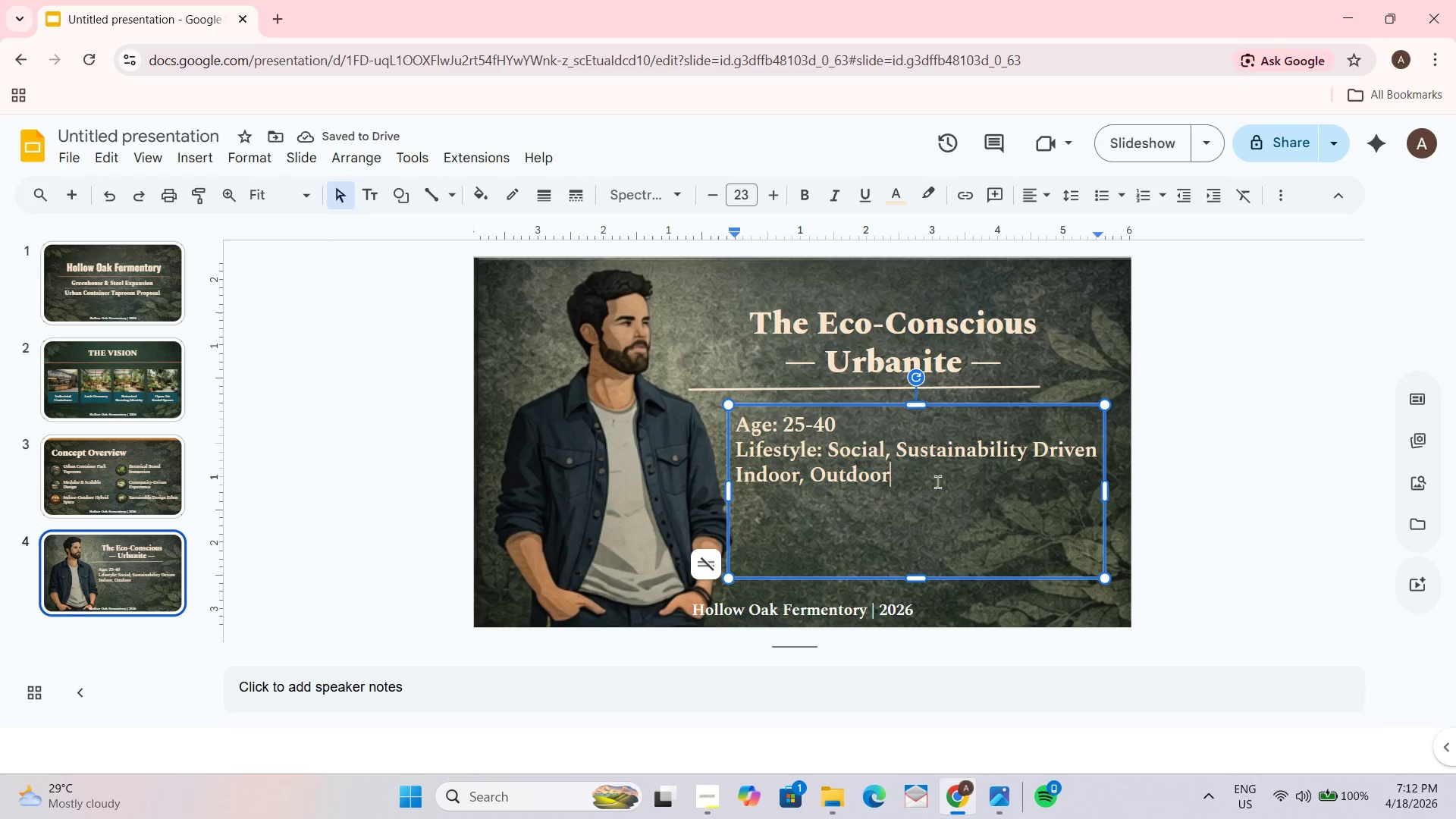 
type( Hybrid s)
key(Backspace)
 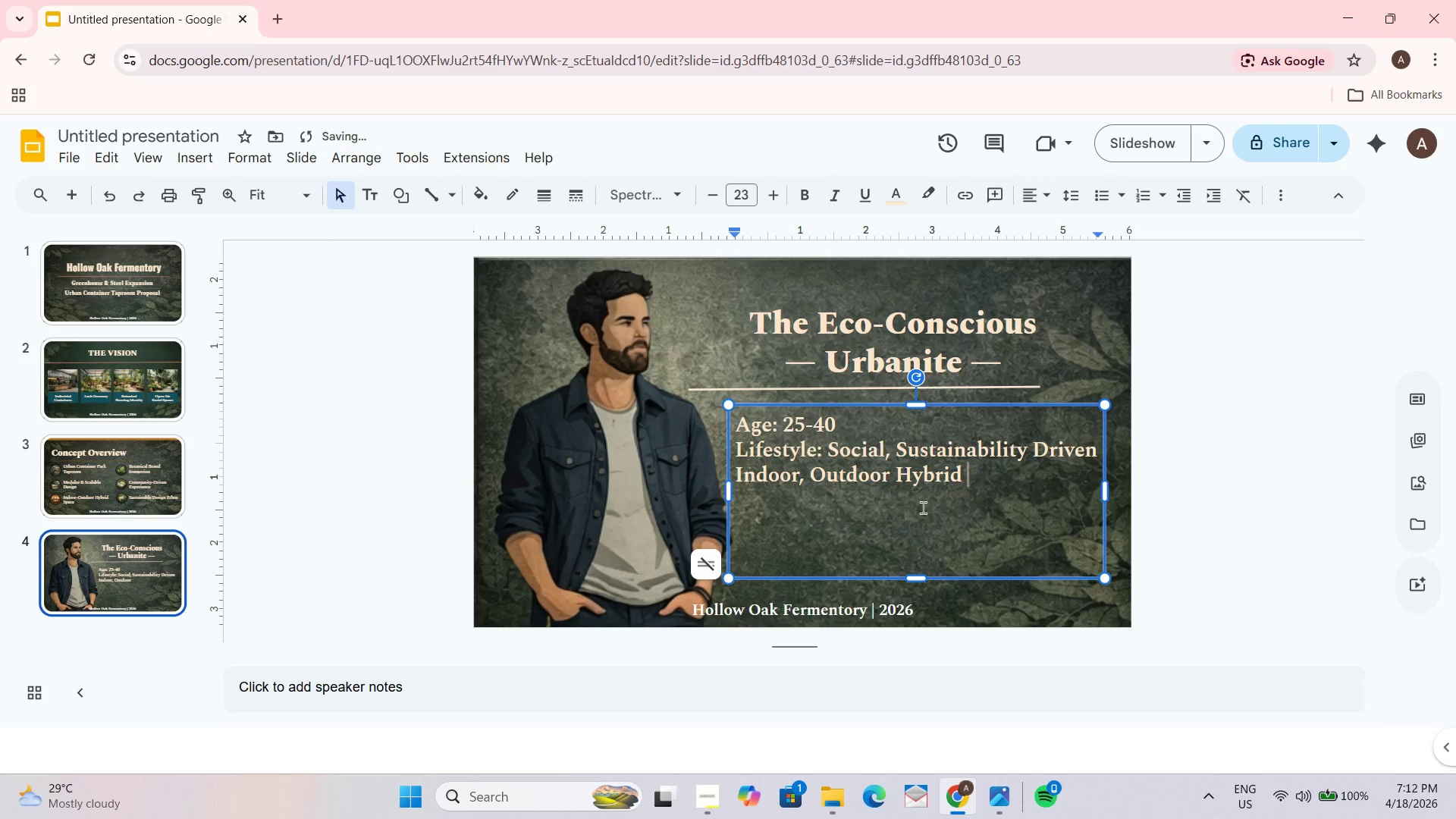 
type(Space)
 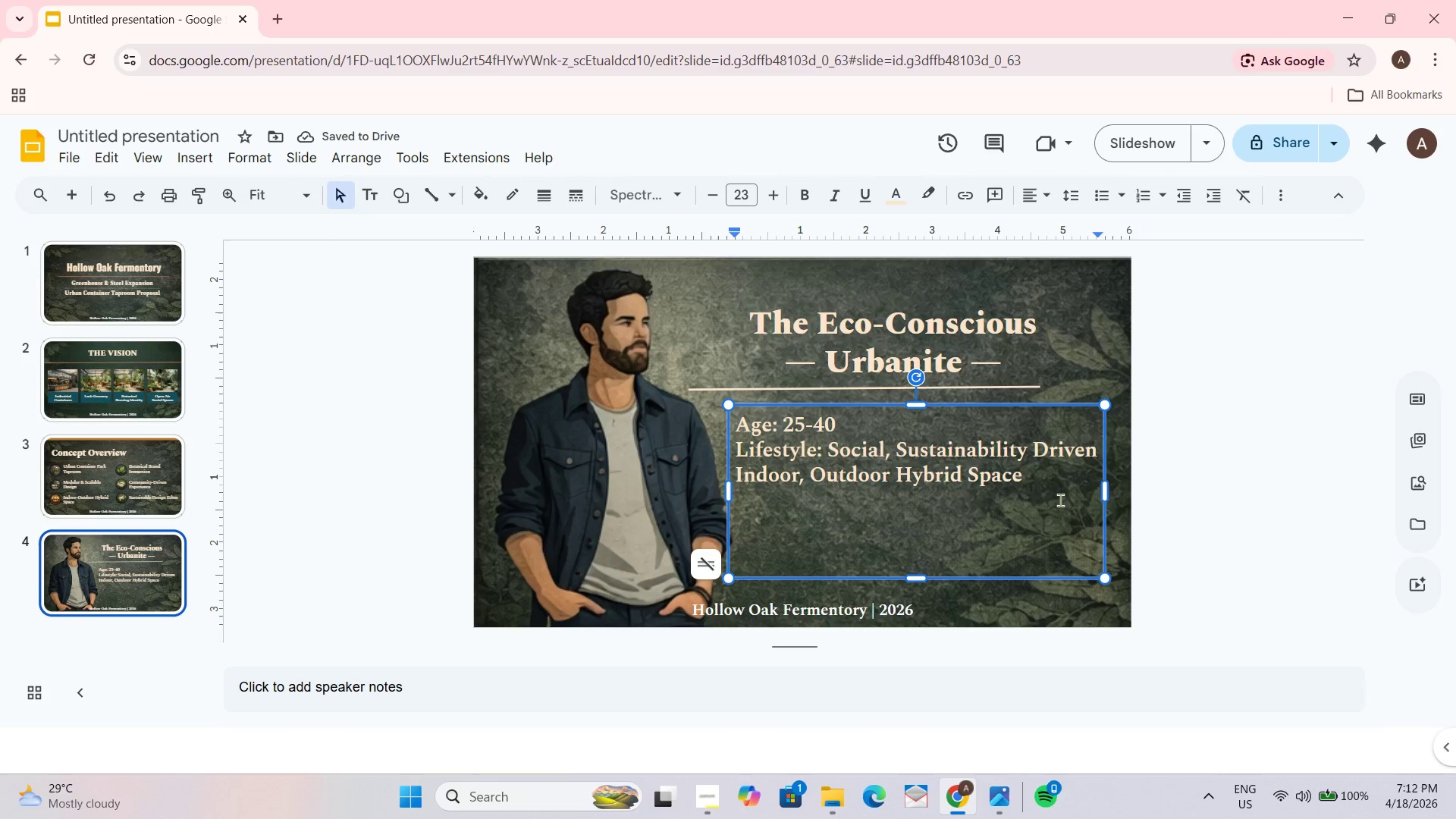 
wait(9.38)
 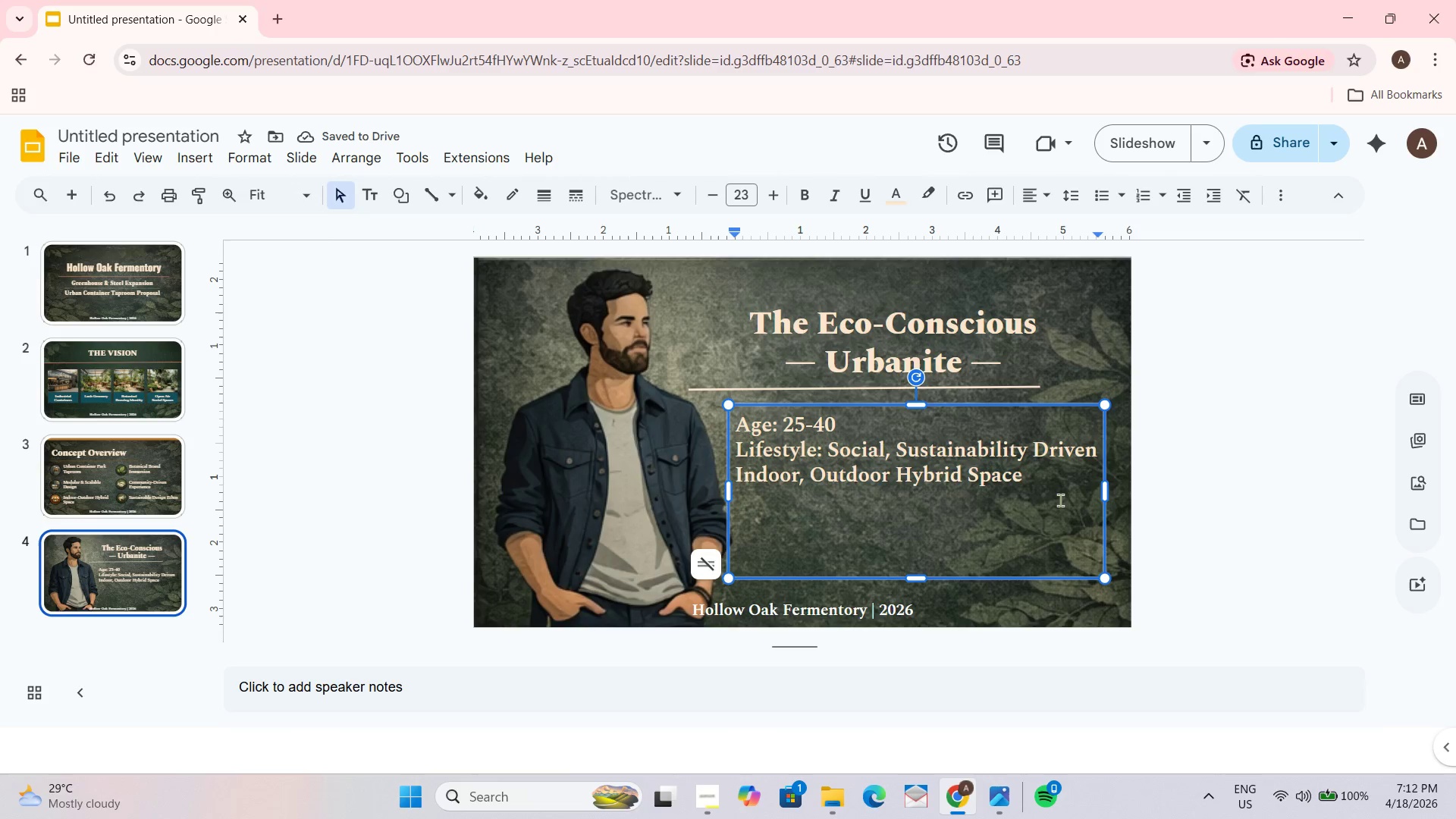 
left_click([111, 286])
 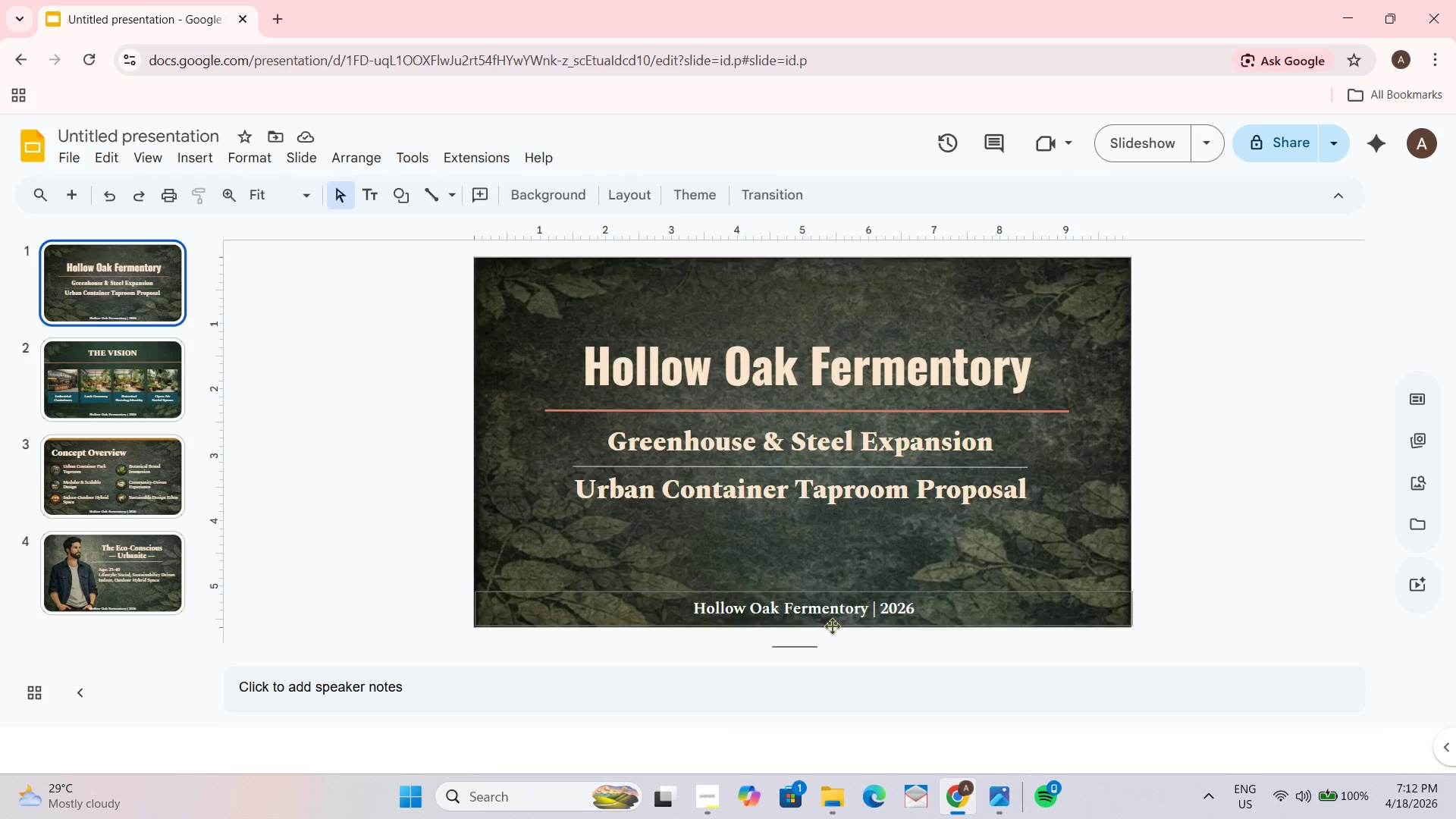 
key(Control+ControlLeft)
 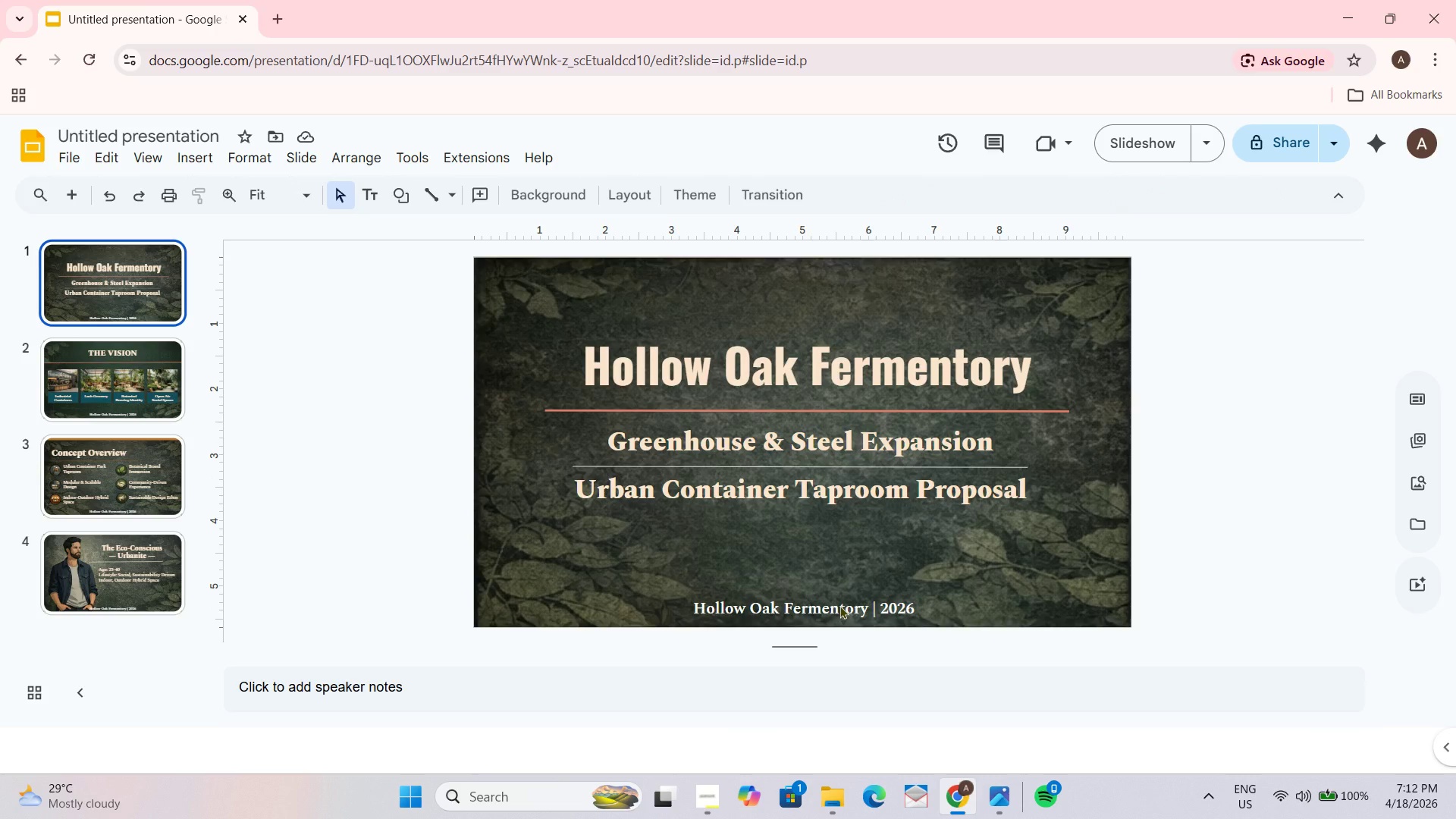 
double_click([839, 605])
 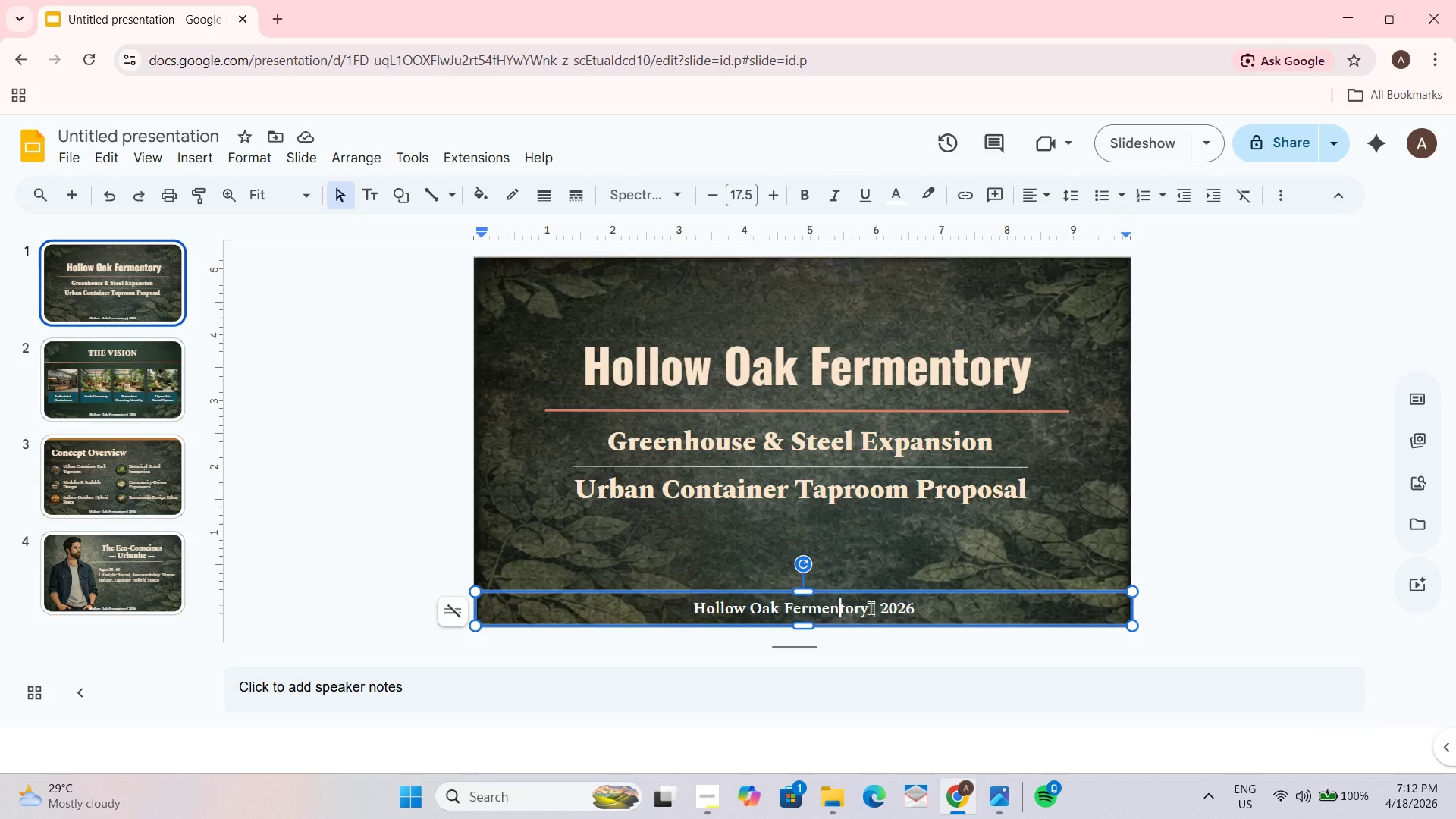 
key(Control+A)
 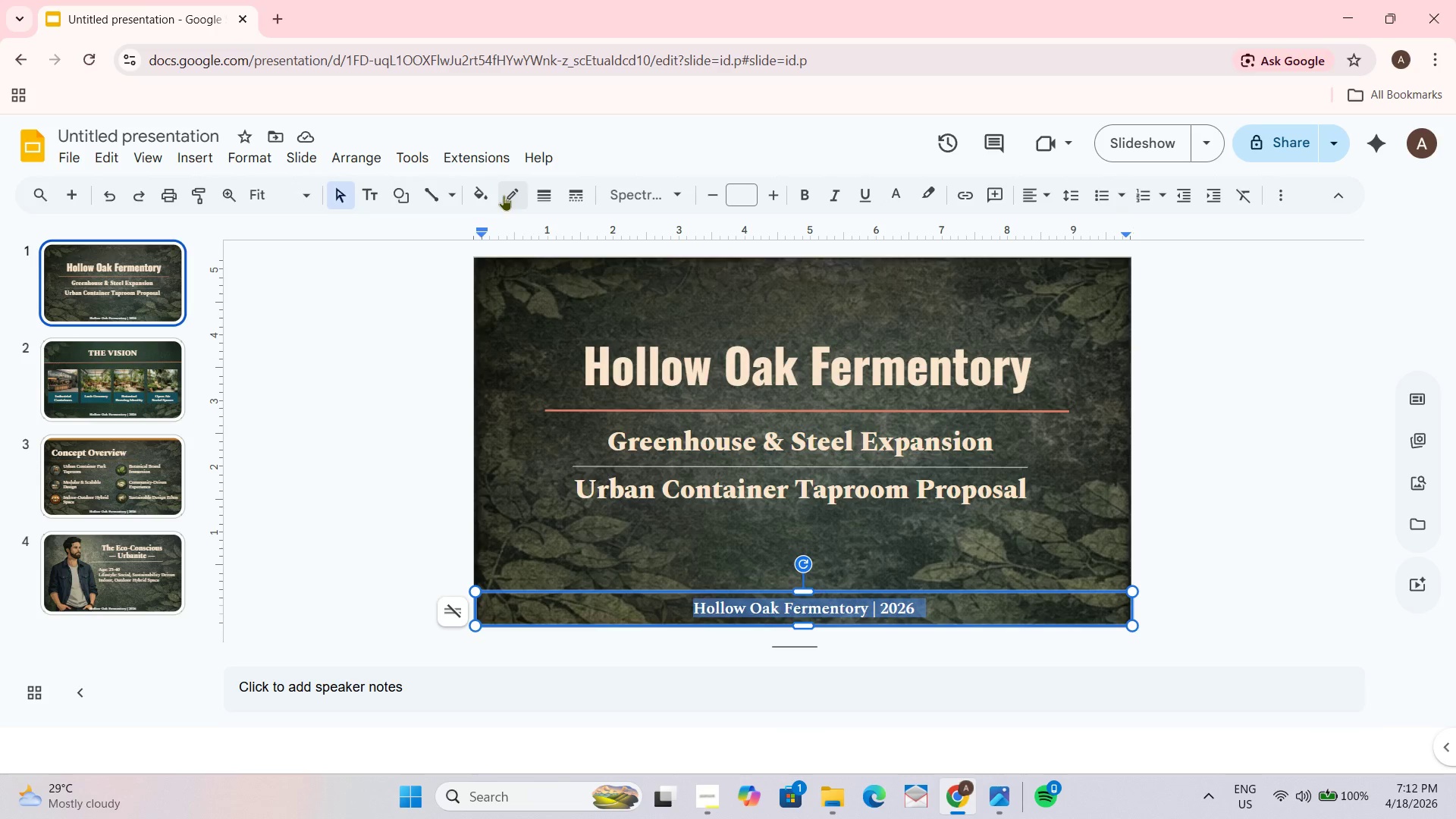 
left_click([510, 195])
 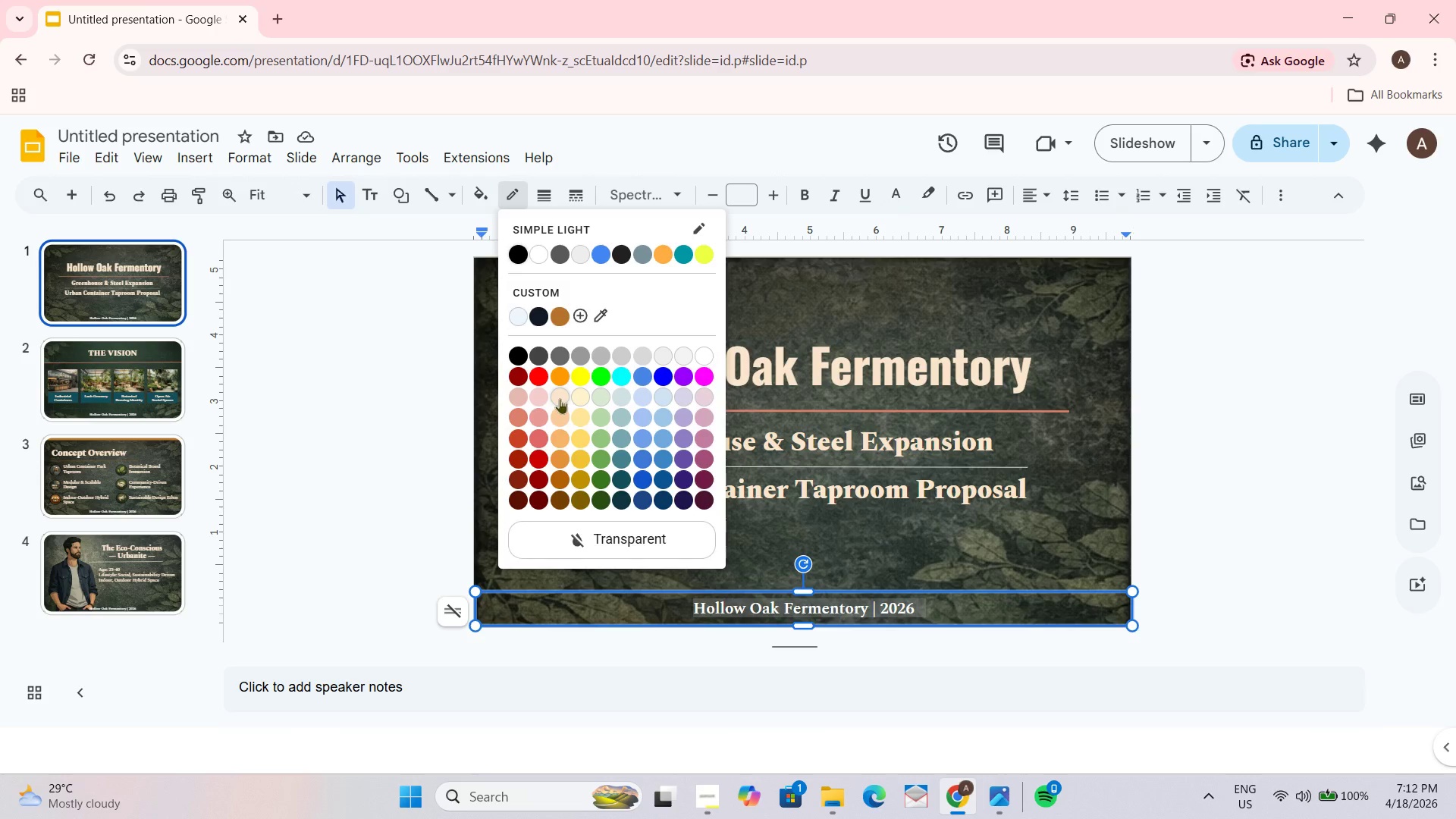 
left_click([1185, 429])
 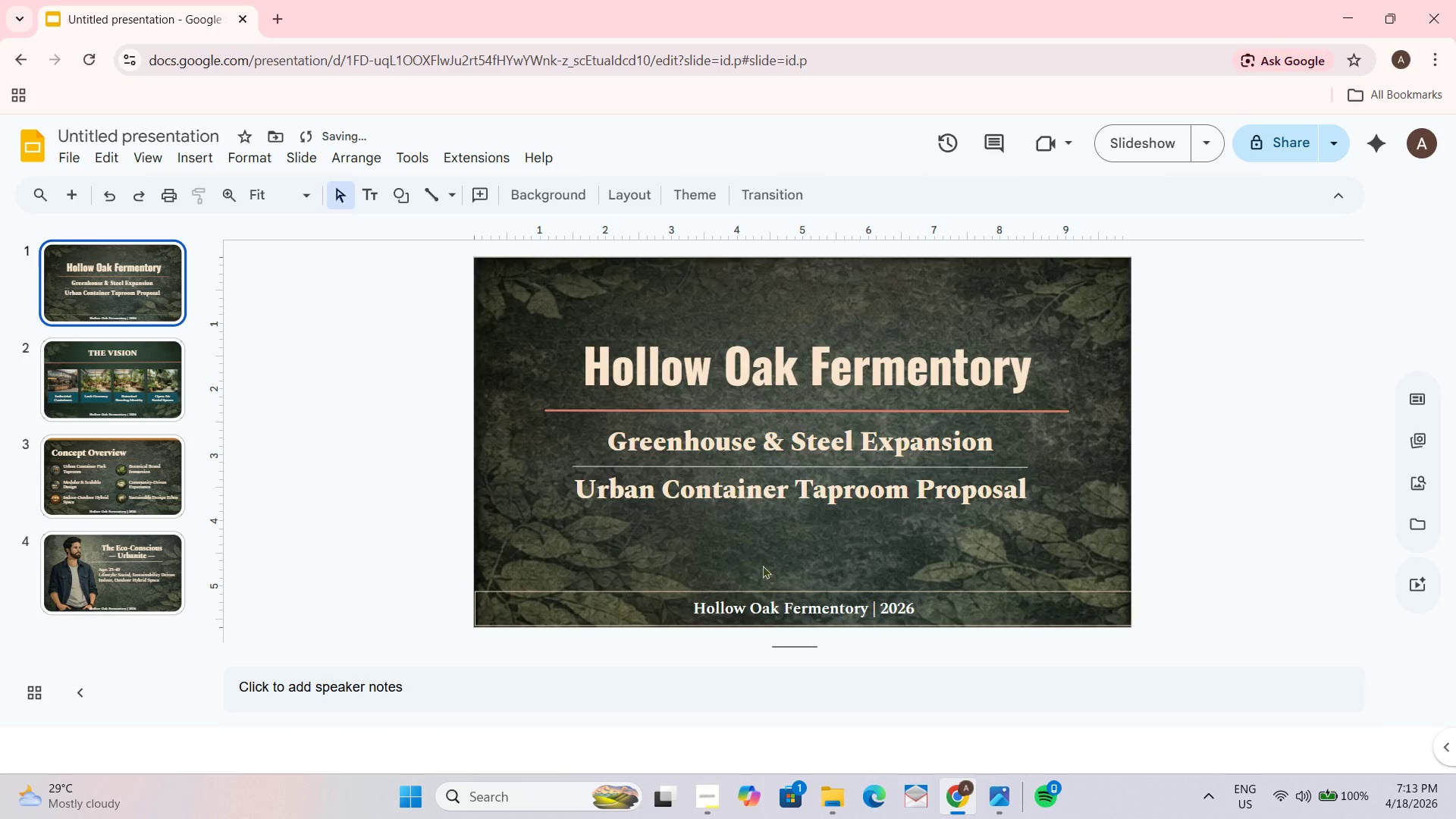 
hold_key(key=ControlLeft, duration=0.59)
 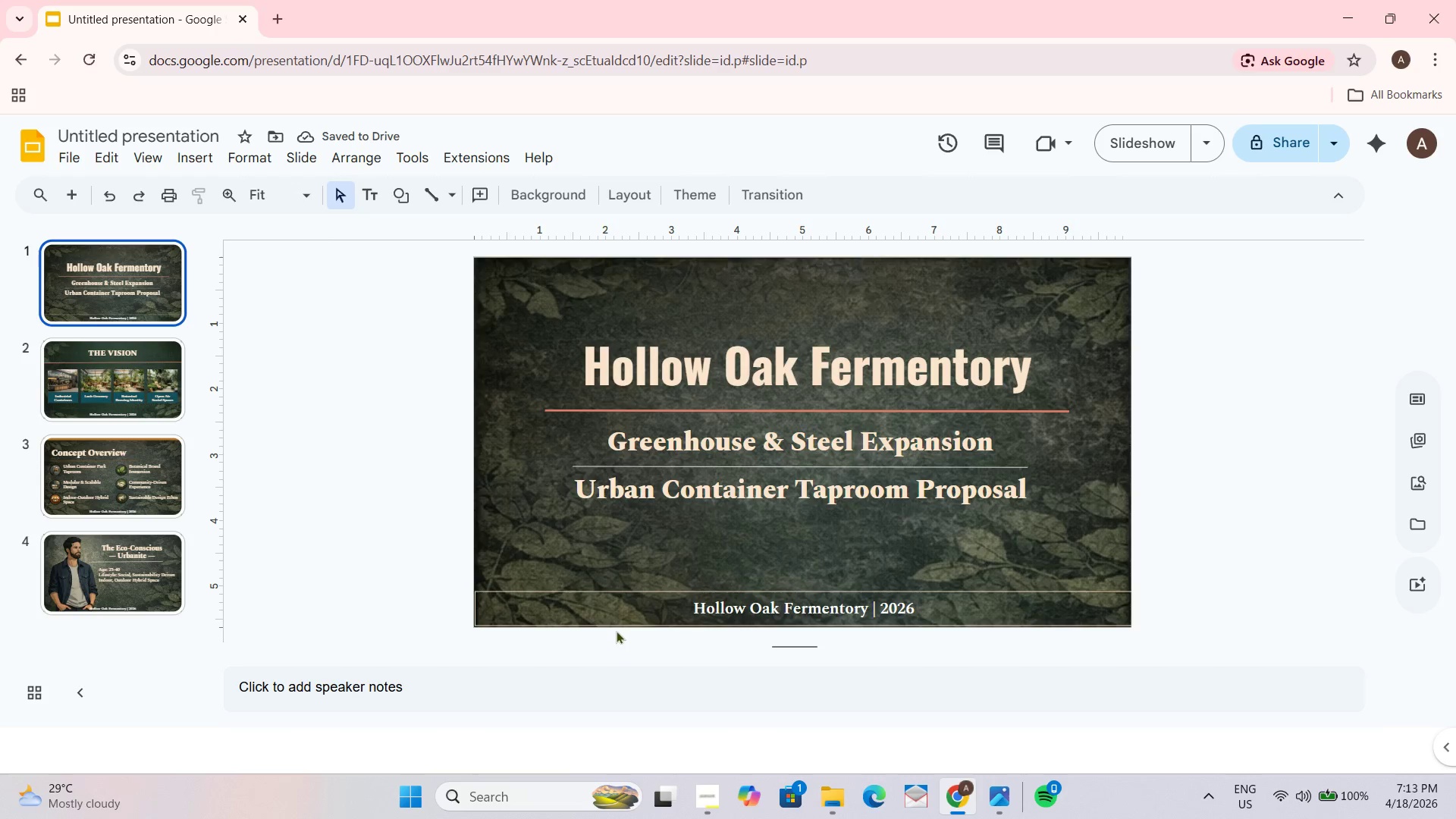 
key(Control+A)
 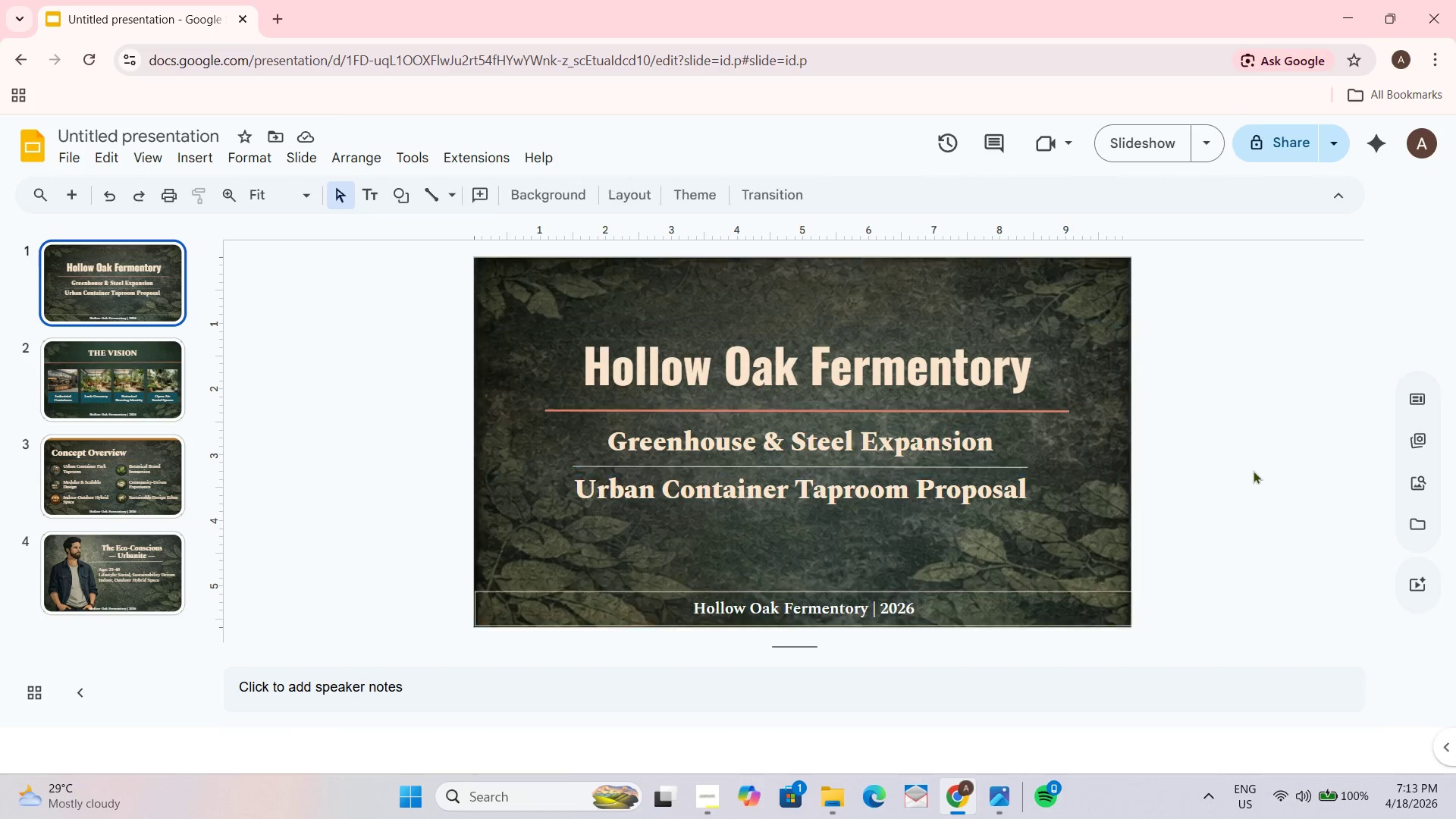 
key(Control+ControlLeft)
 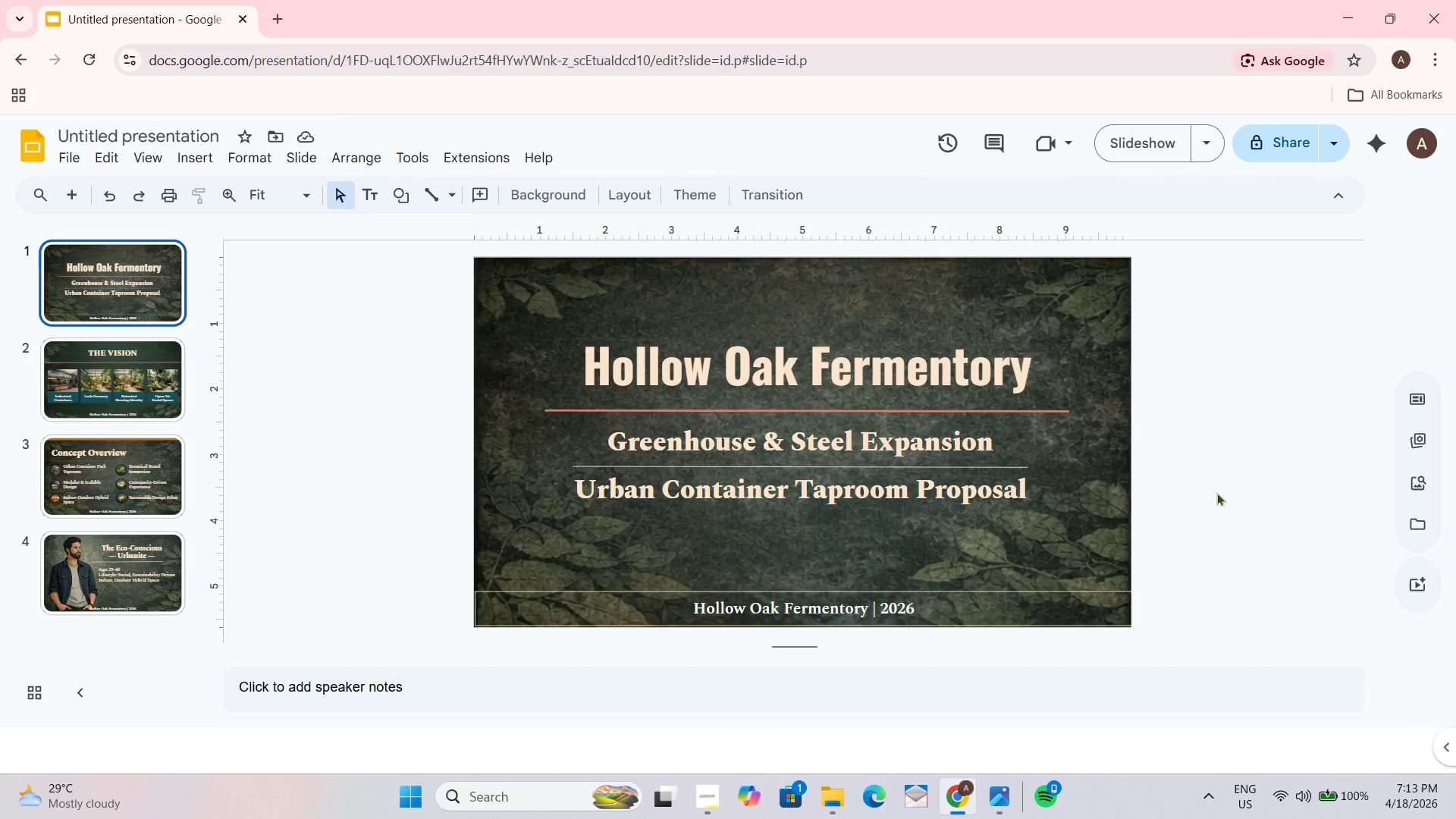 
key(Control+Z)
 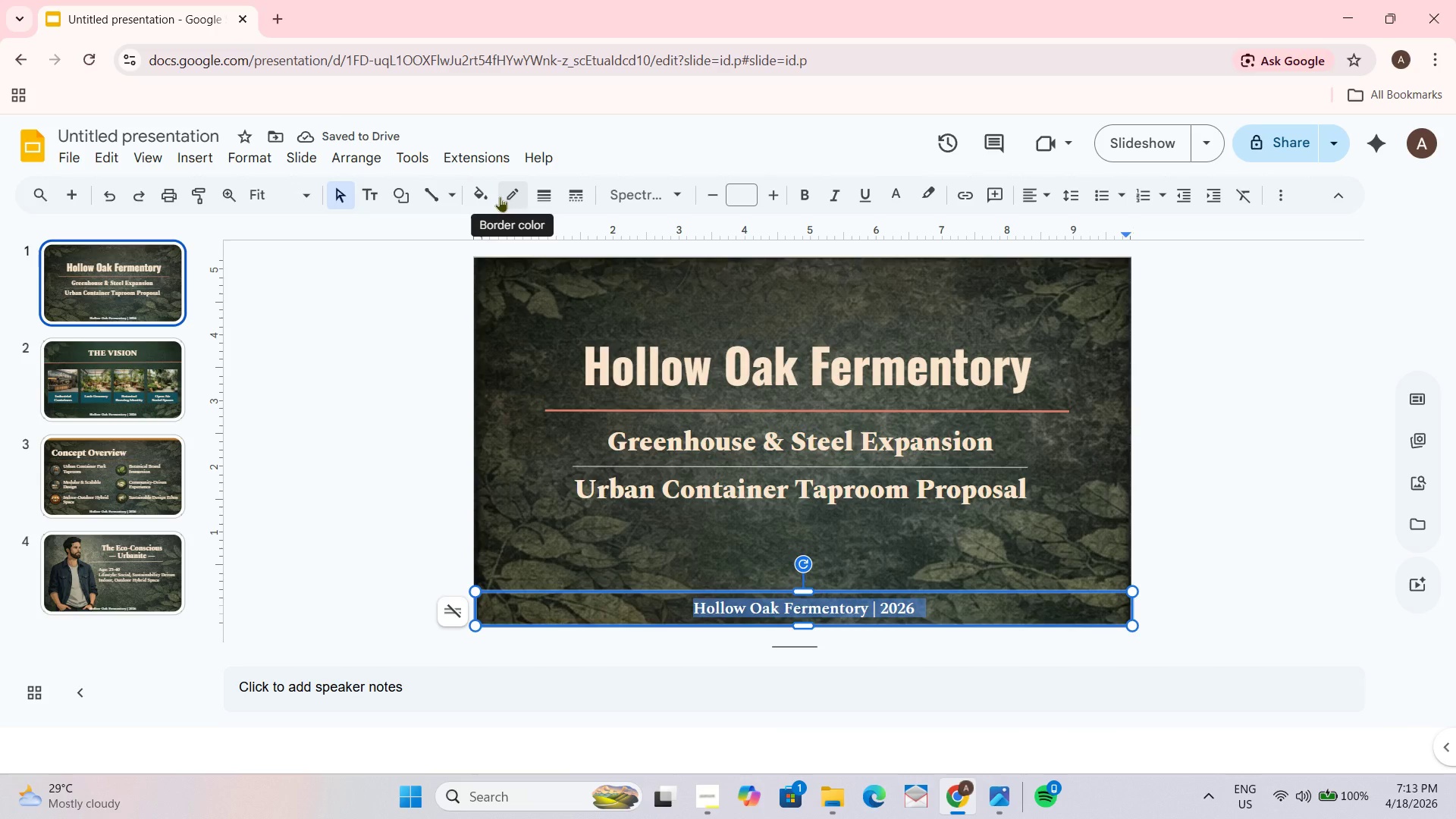 
left_click([892, 198])
 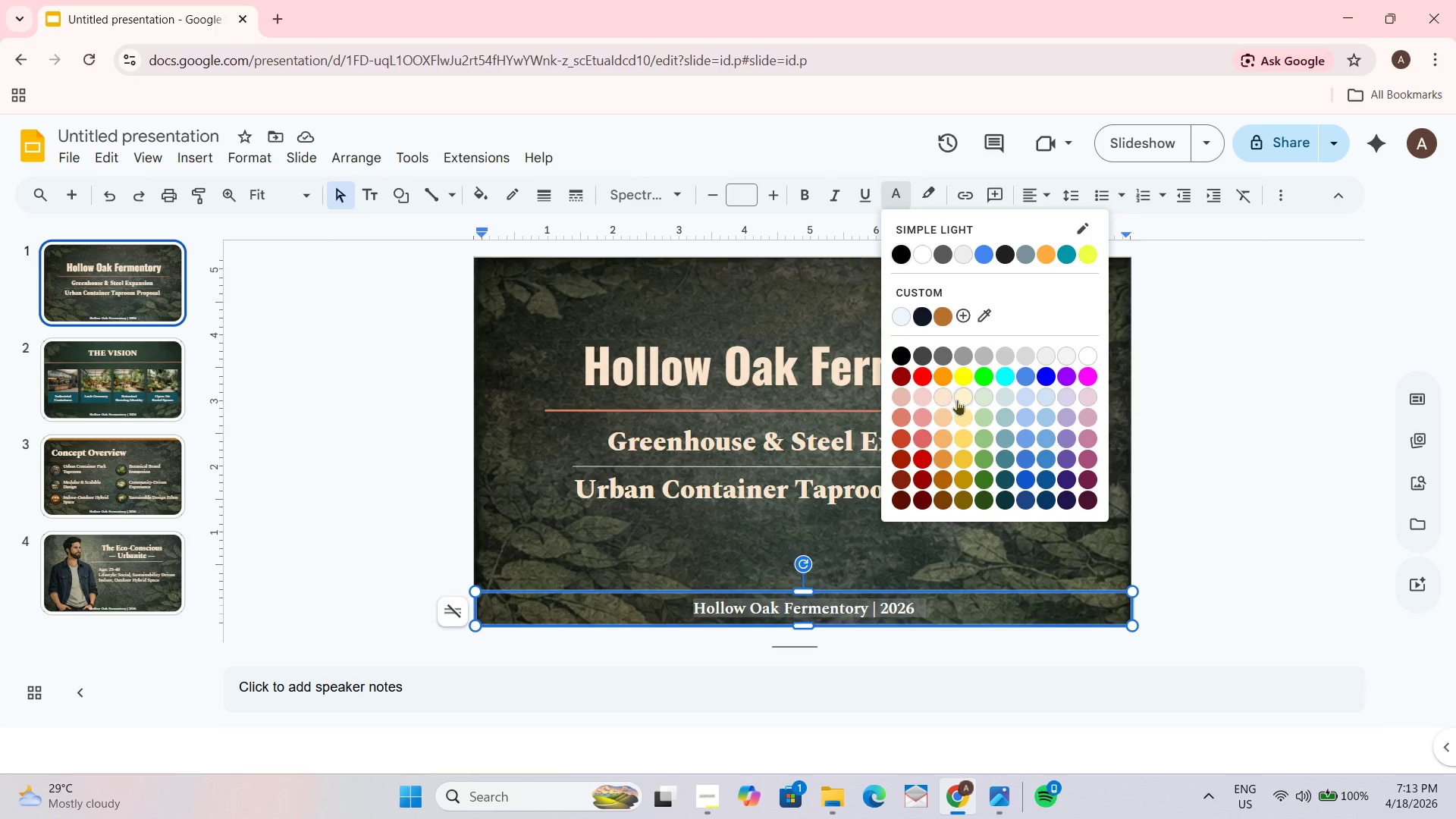 
left_click([947, 398])
 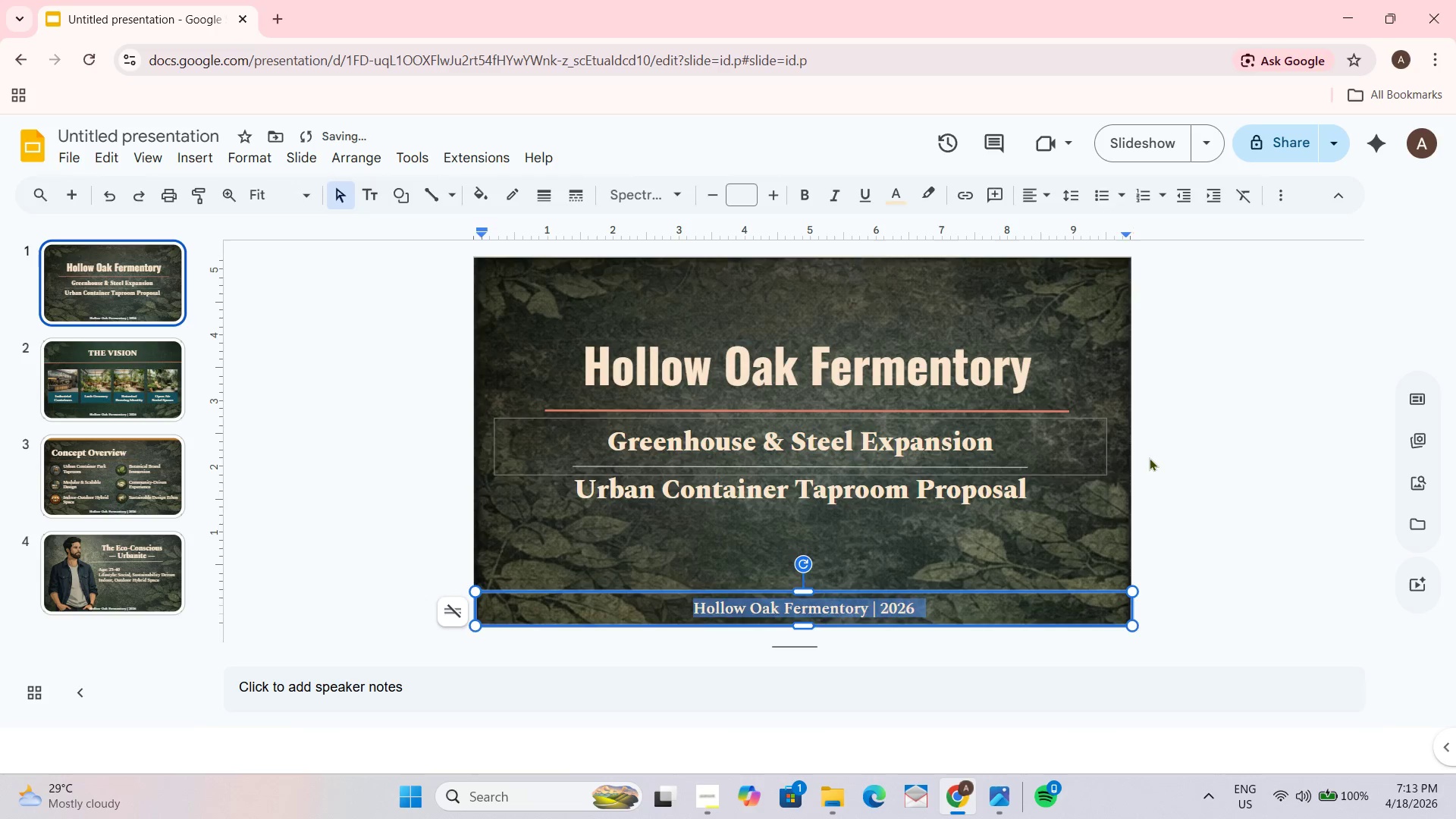 
double_click([1151, 457])
 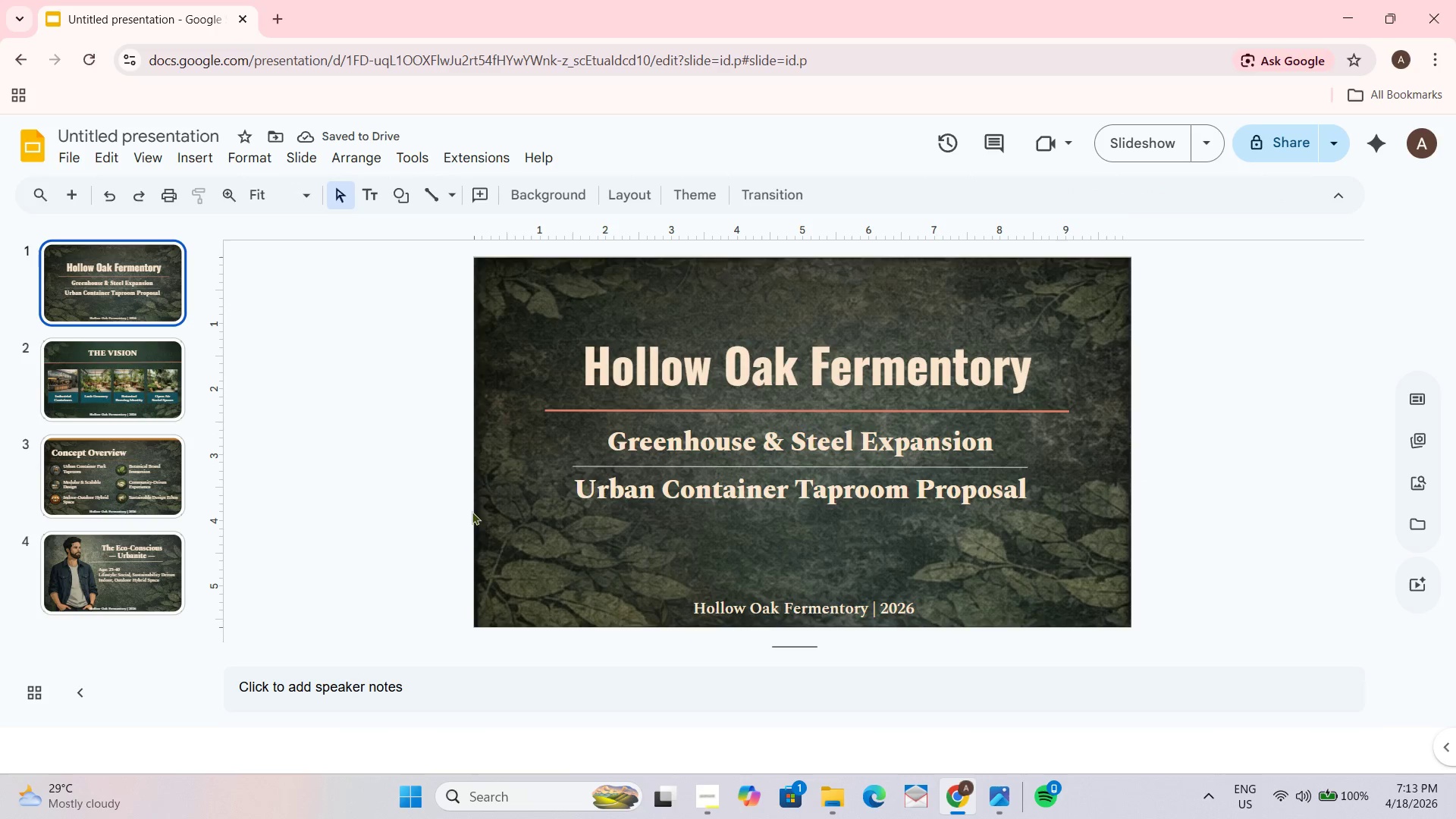 
left_click([133, 401])
 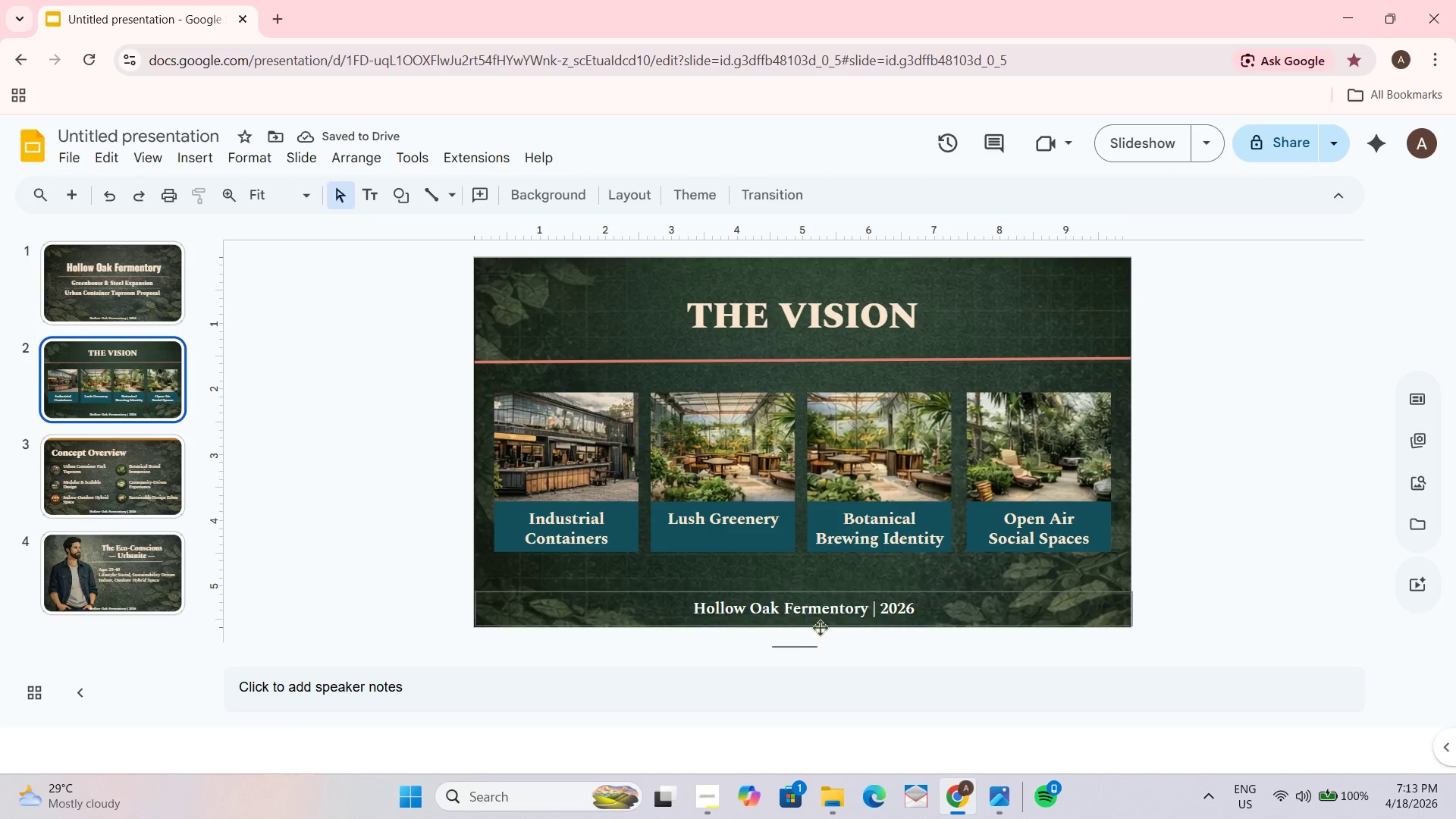 
left_click([815, 614])
 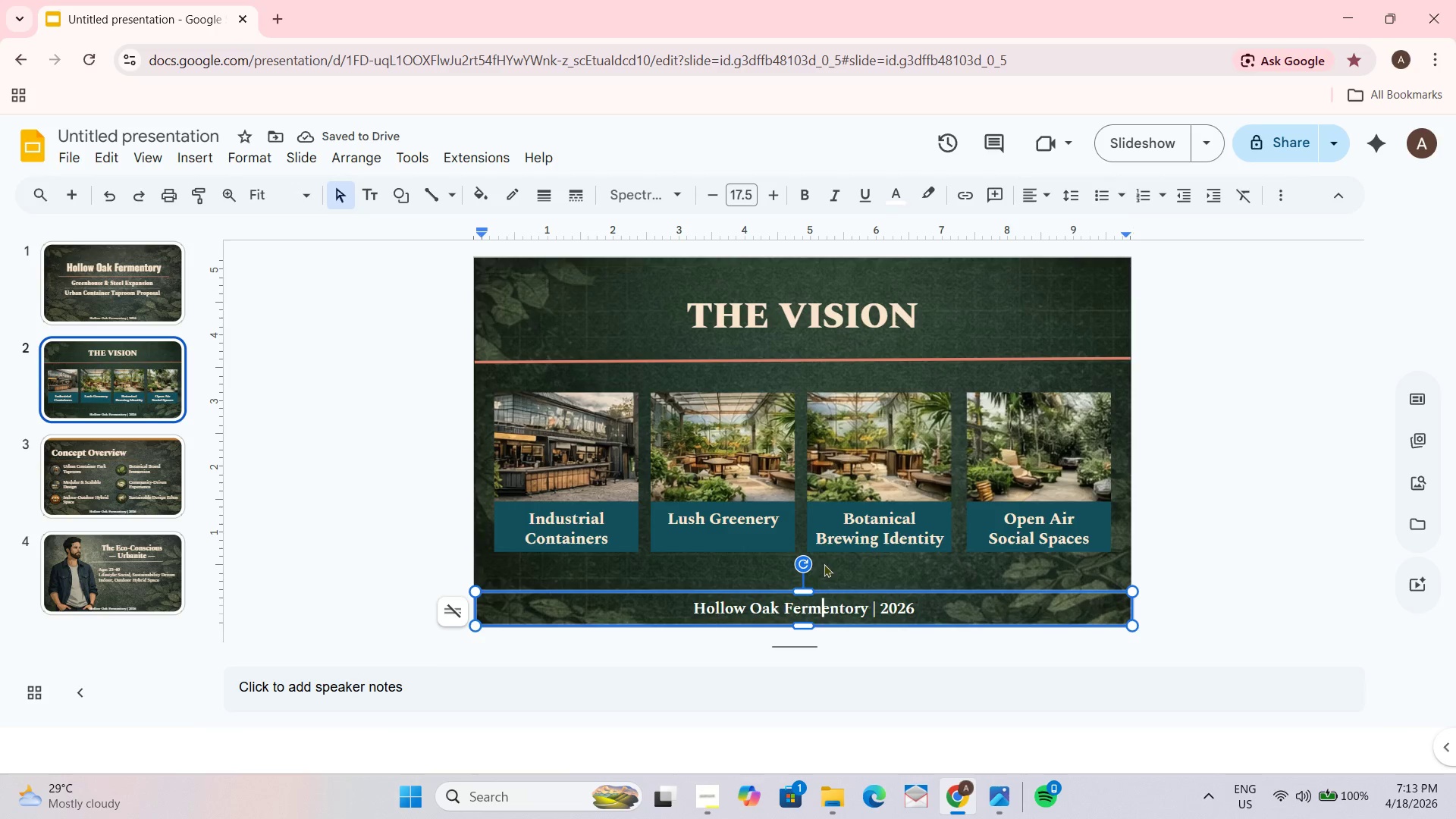 
key(Control+Z)
 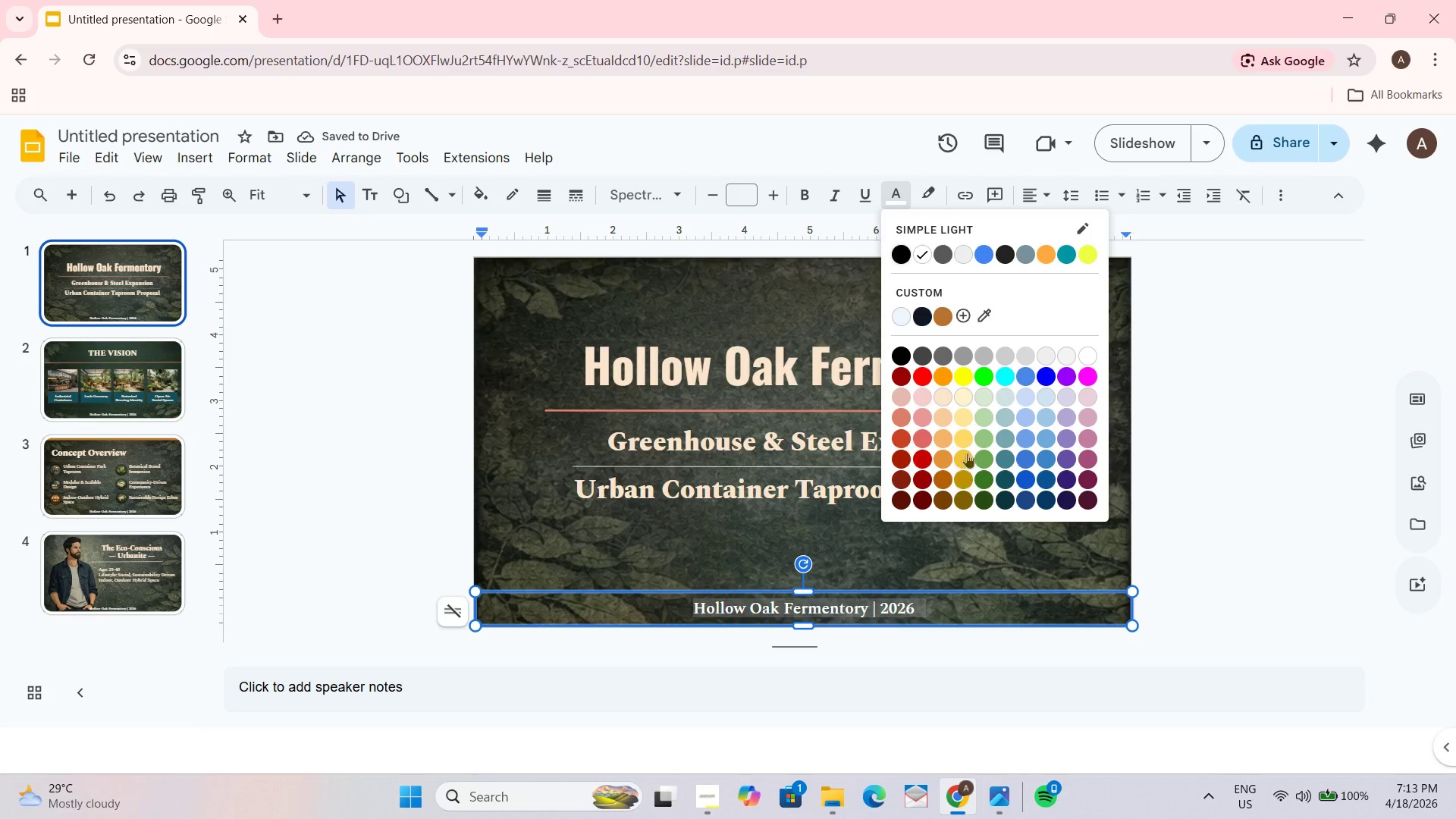 
wait(5.31)
 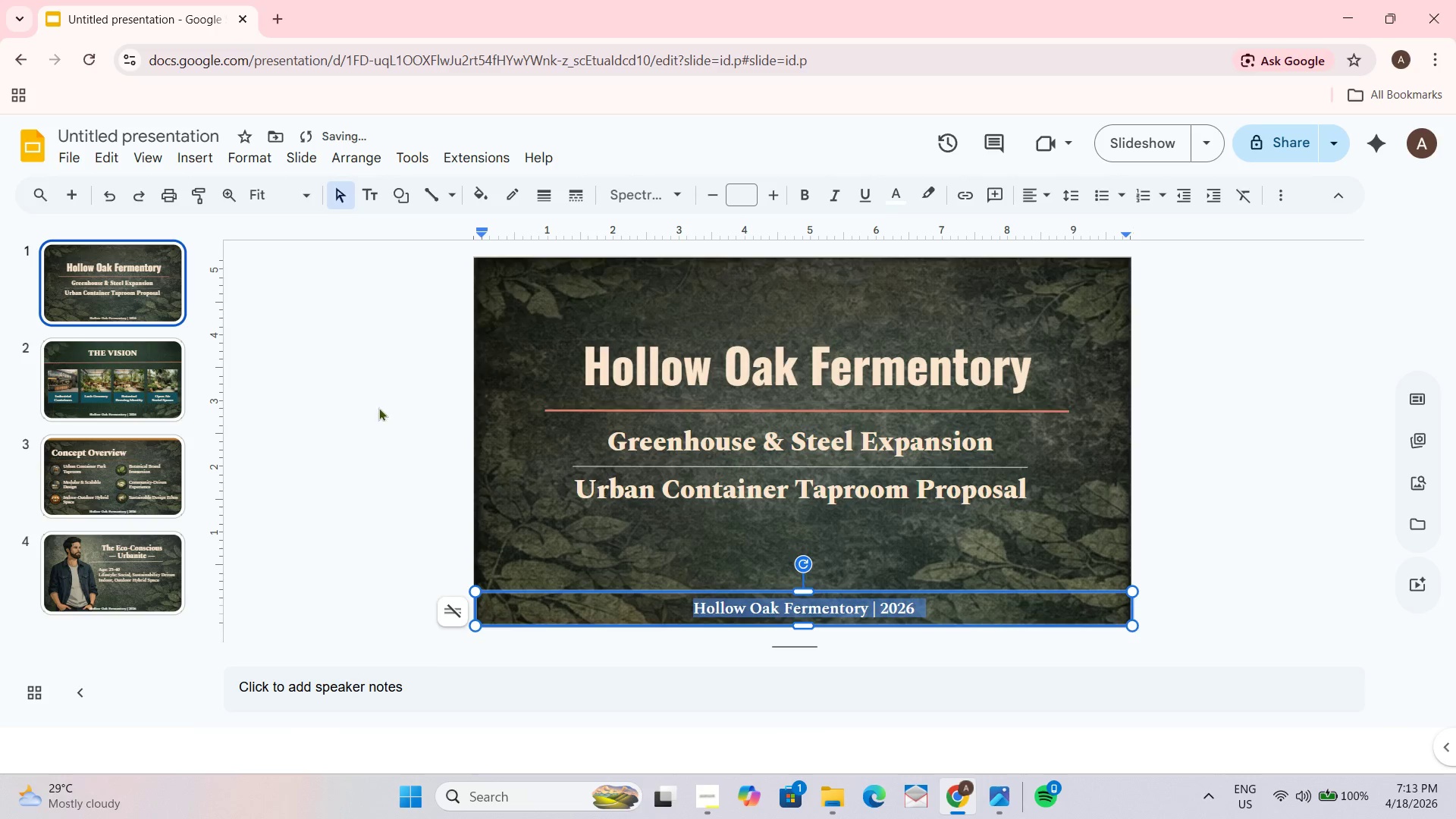 
double_click([1150, 425])
 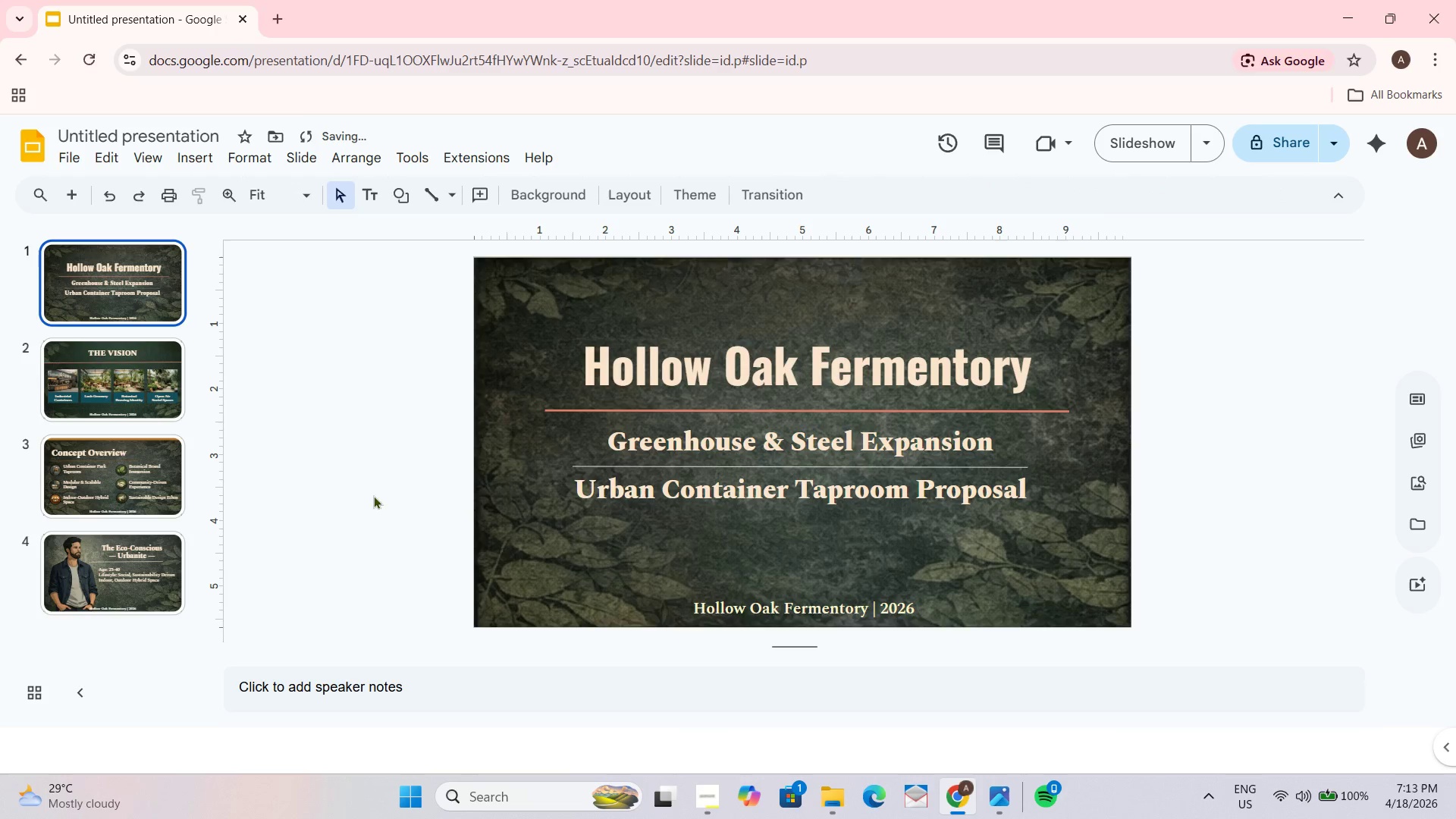 
left_click([157, 397])
 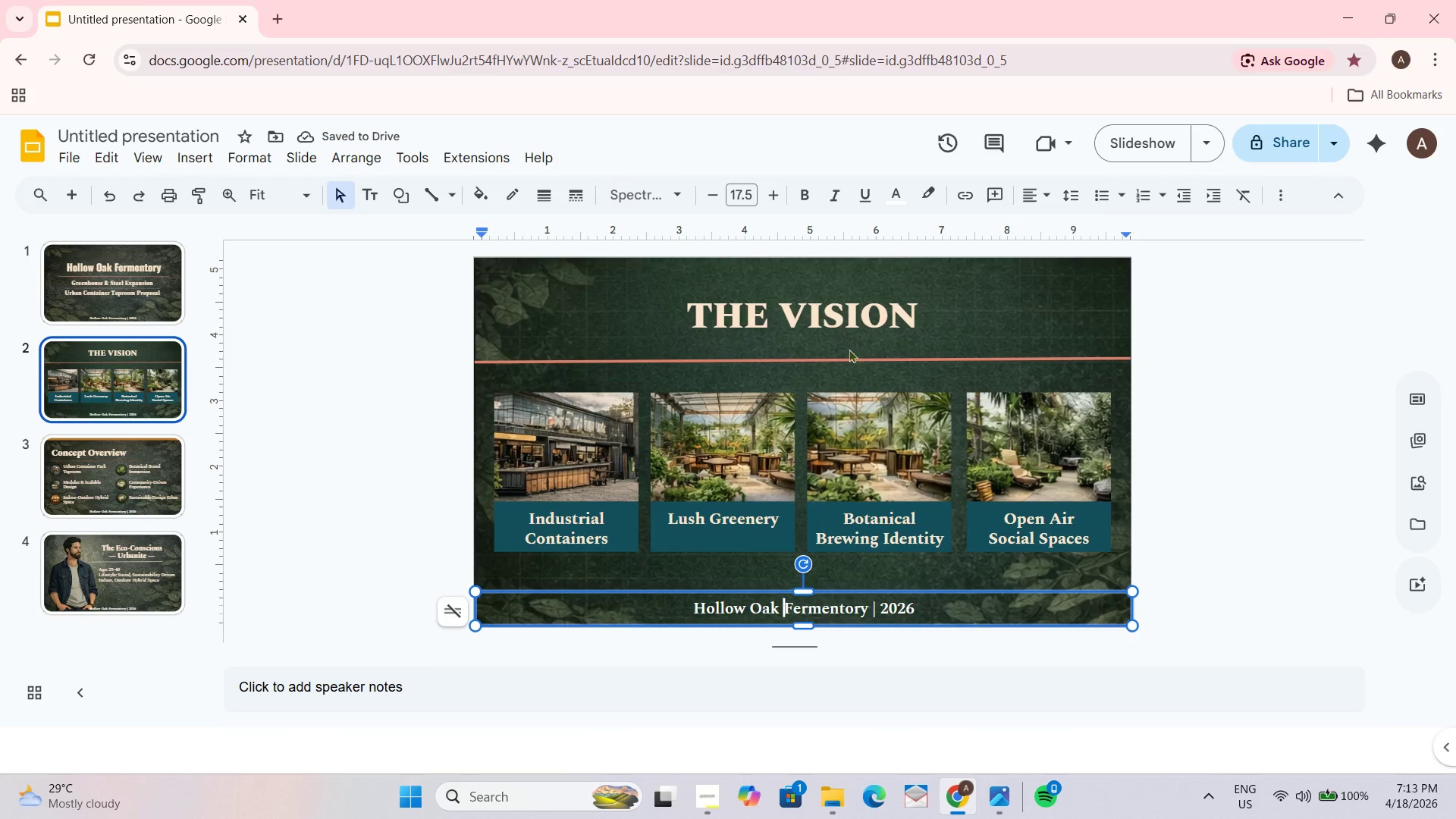 
key(Control+A)
 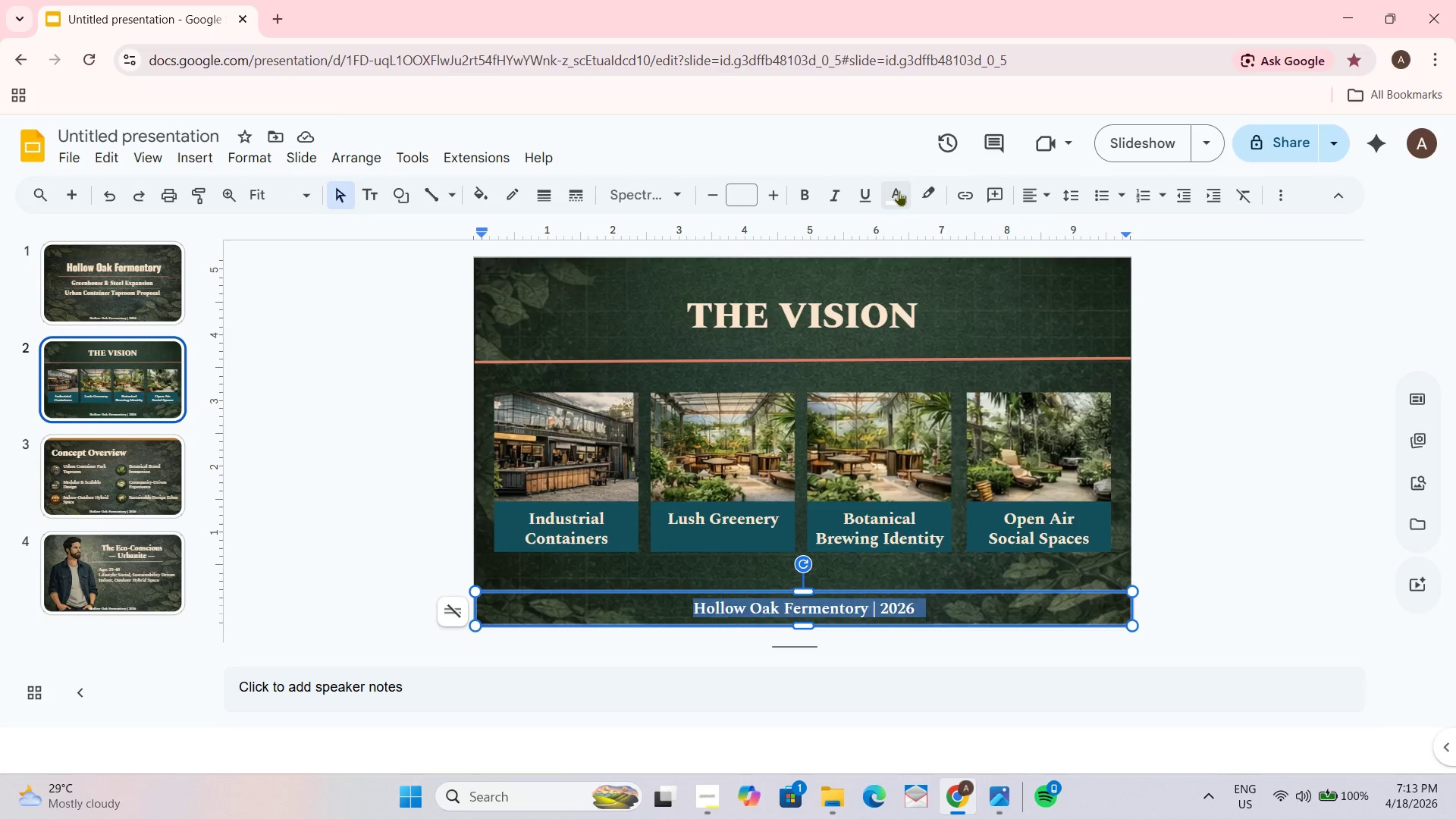 
left_click([899, 190])
 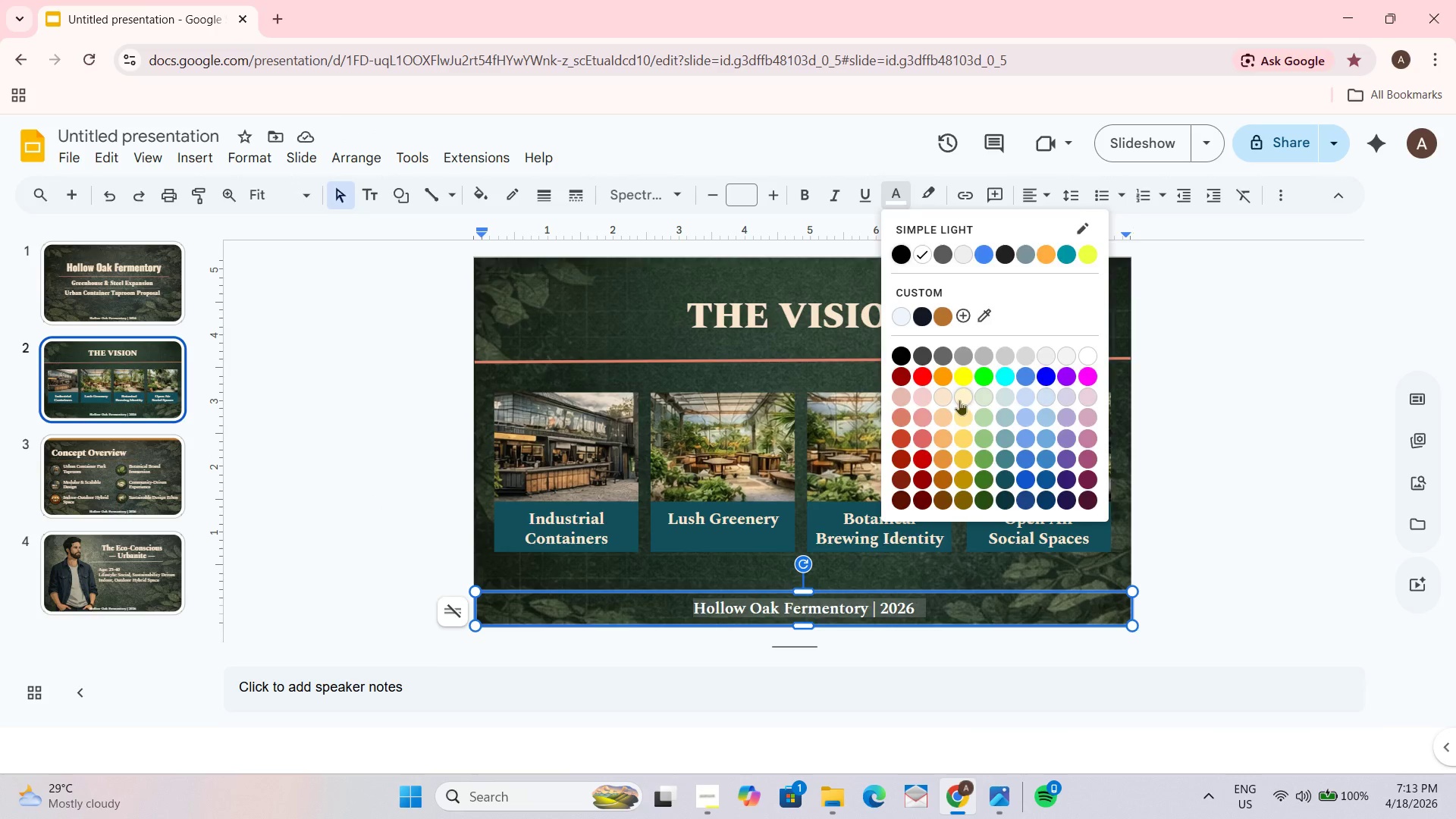 
double_click([1180, 441])
 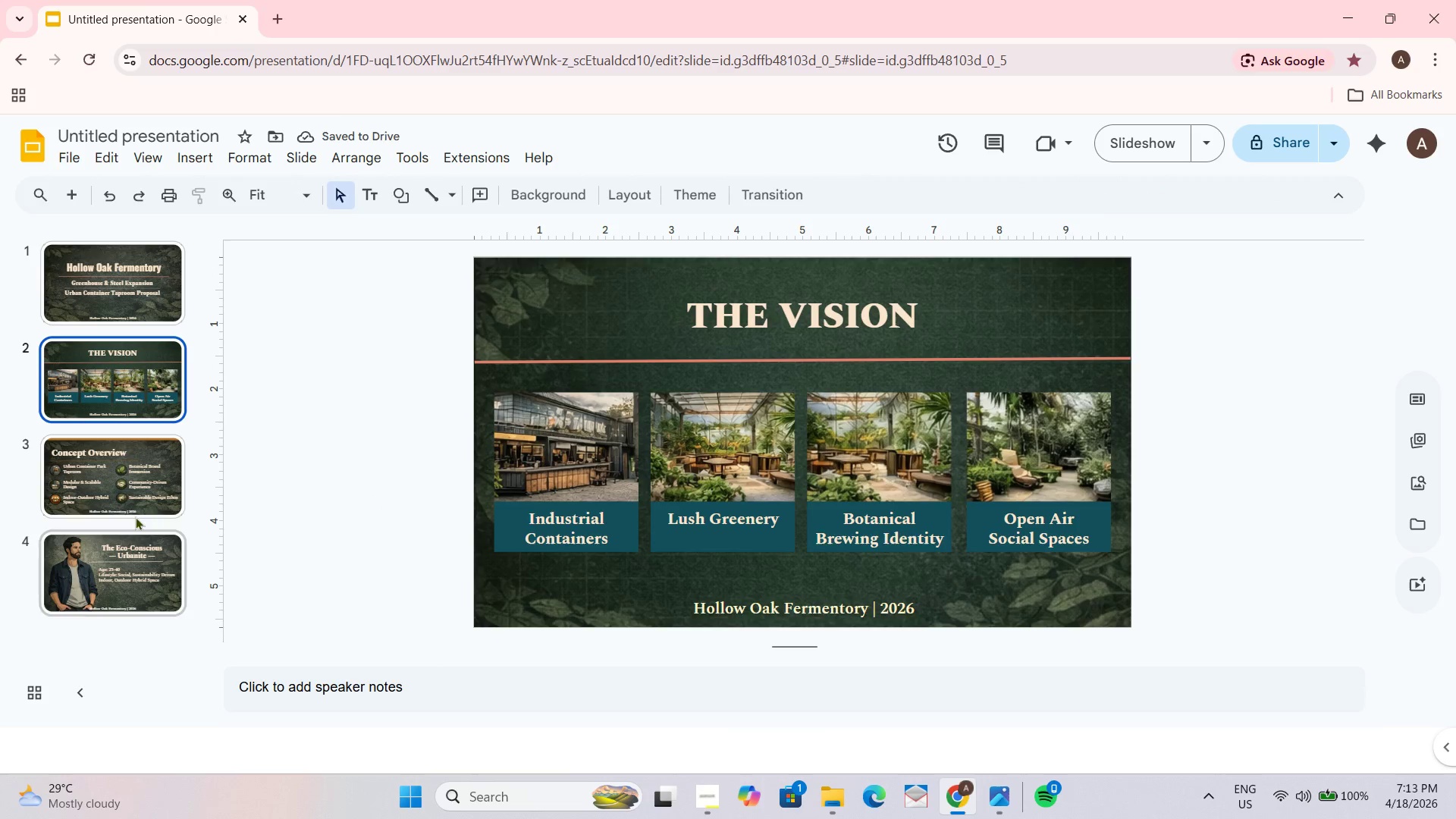 
left_click([128, 480])
 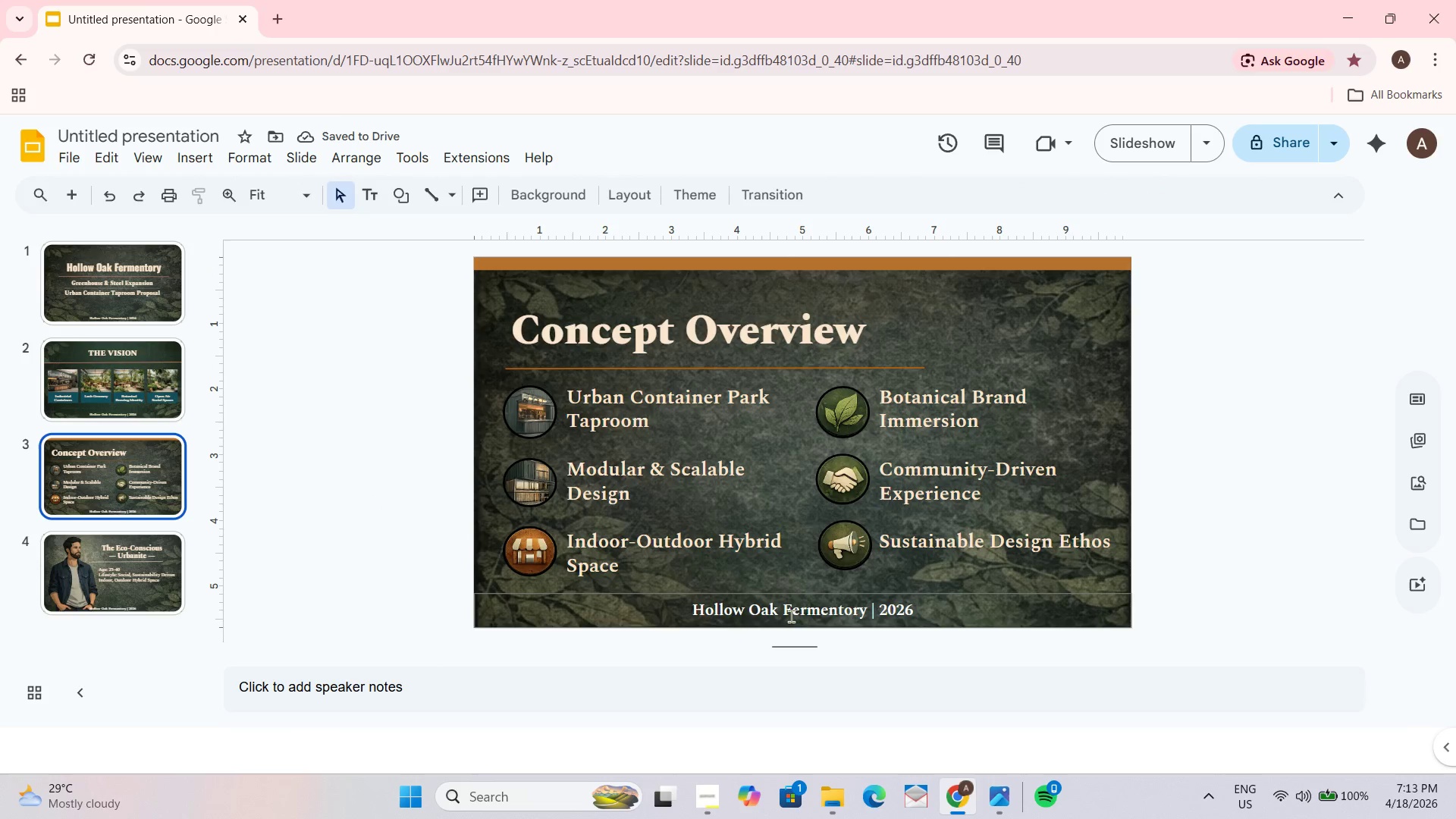 
left_click([791, 613])
 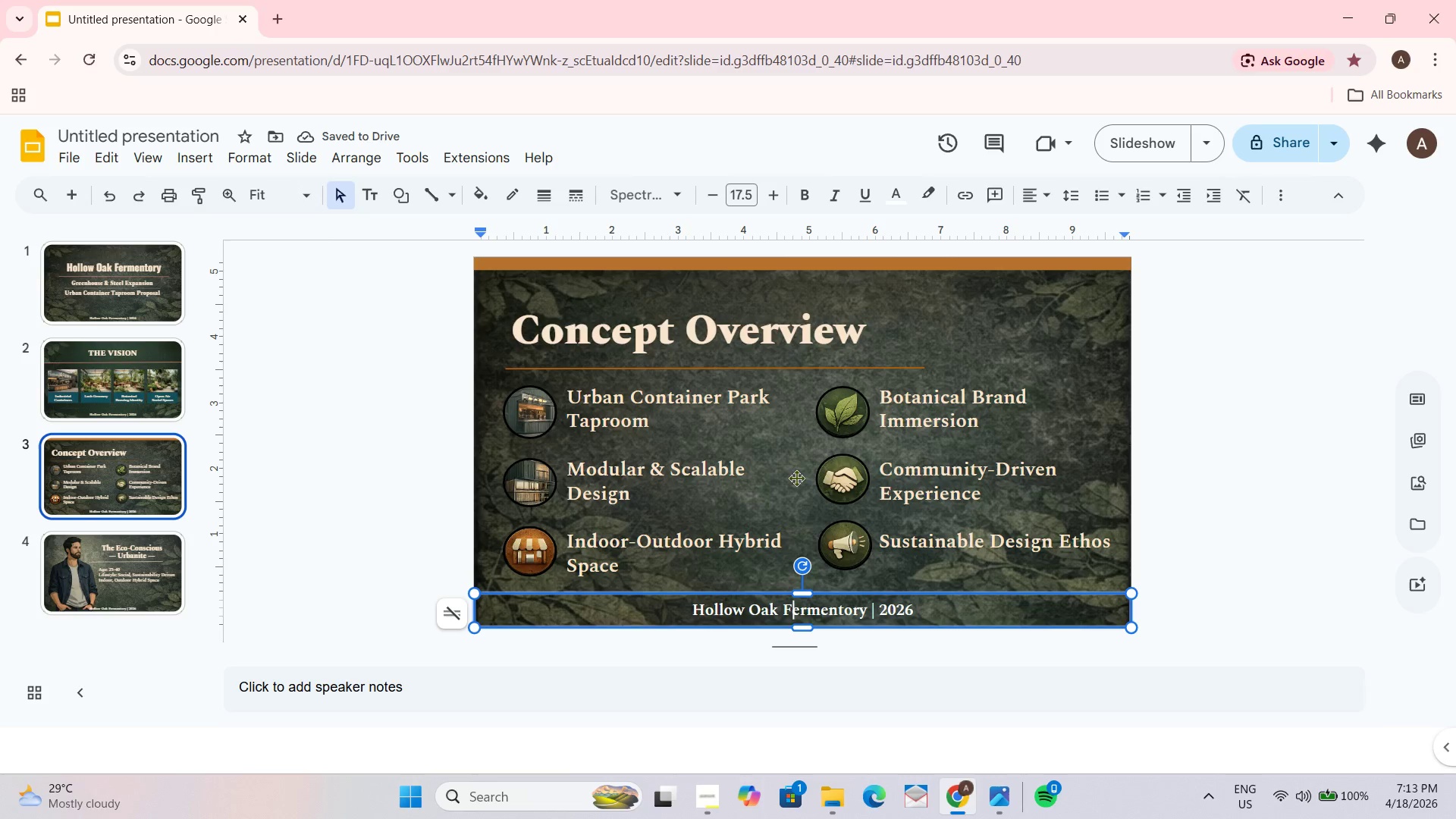 
key(Control+A)
 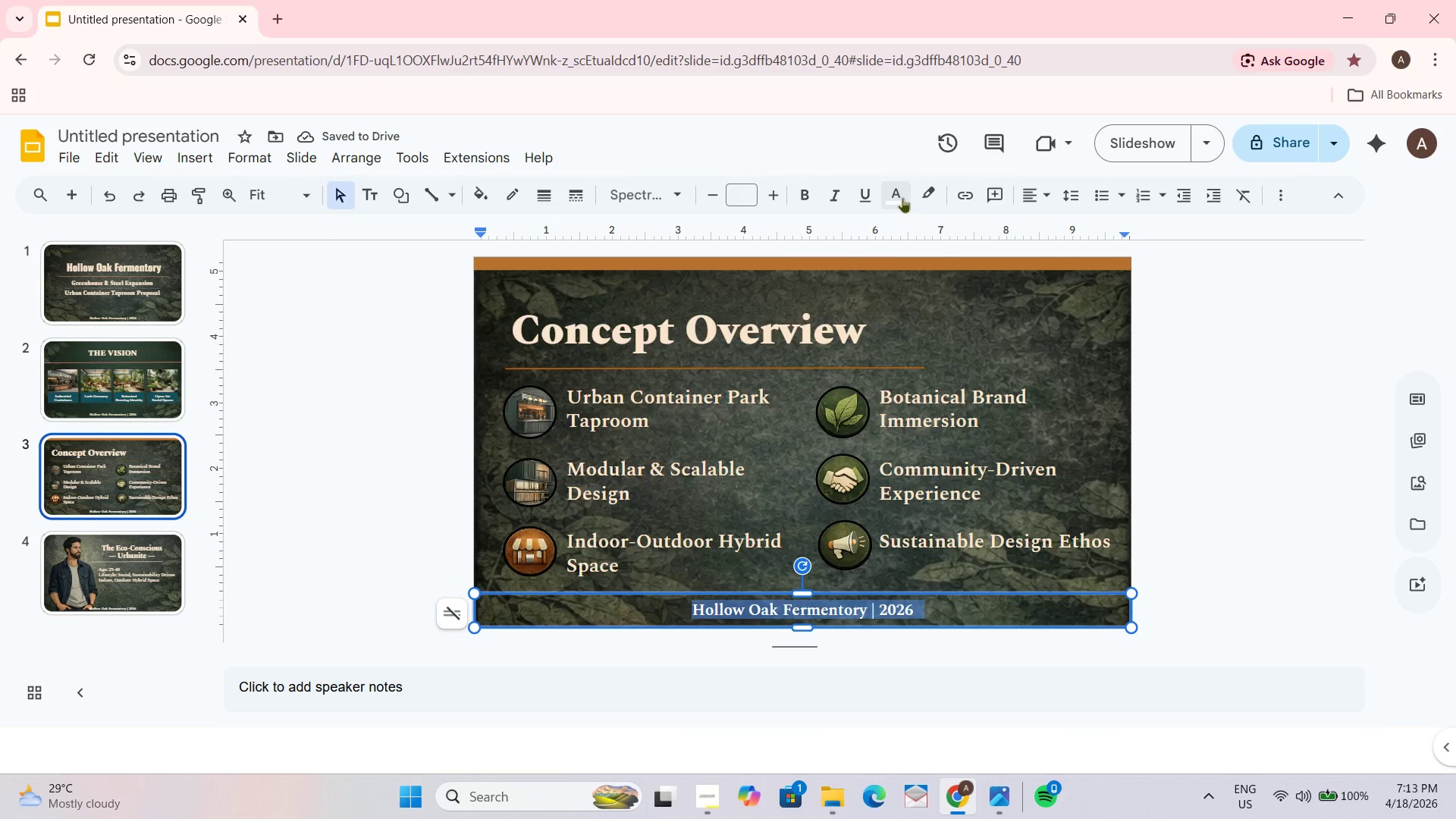 
left_click([901, 196])
 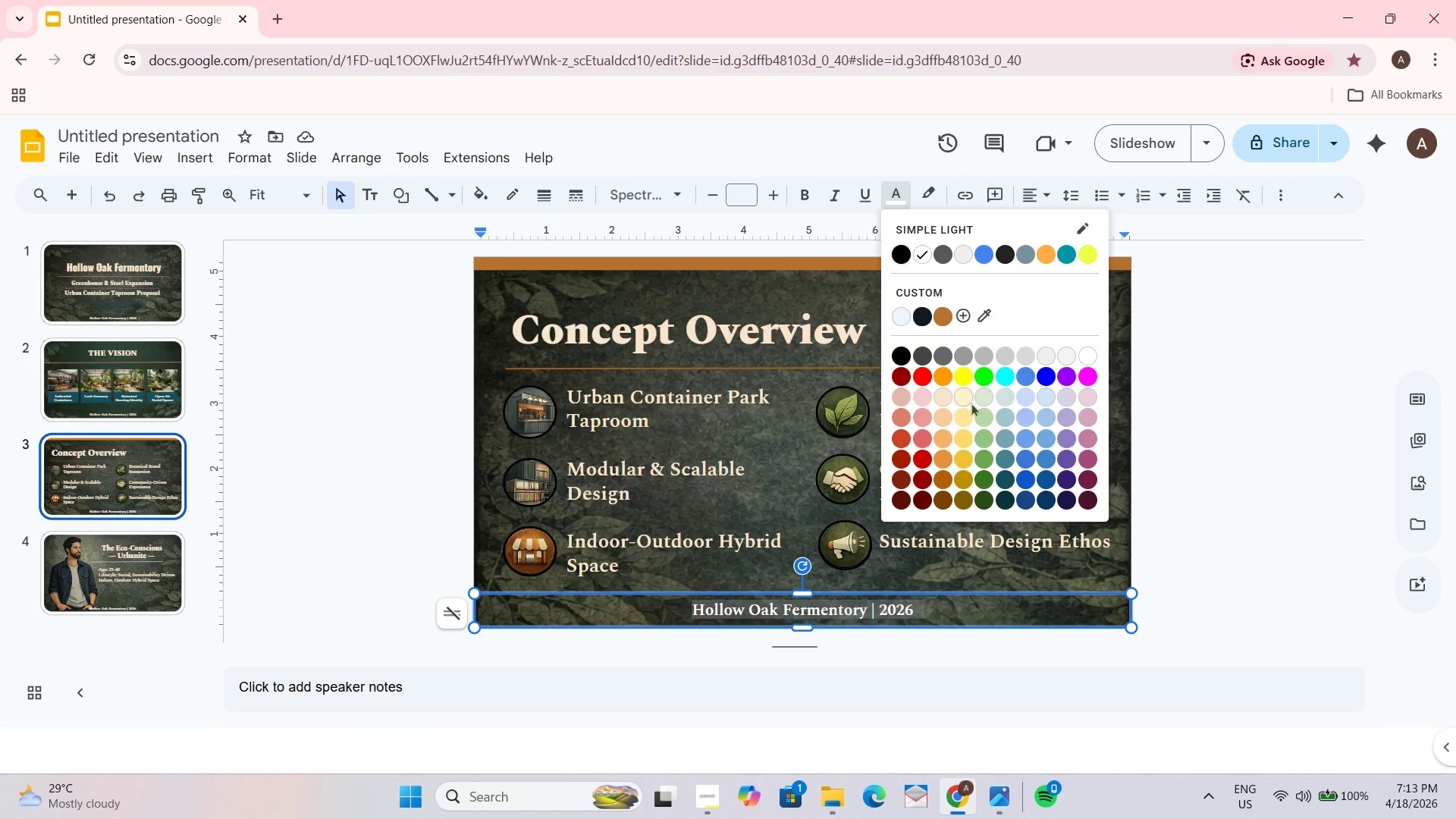 
left_click([964, 397])
 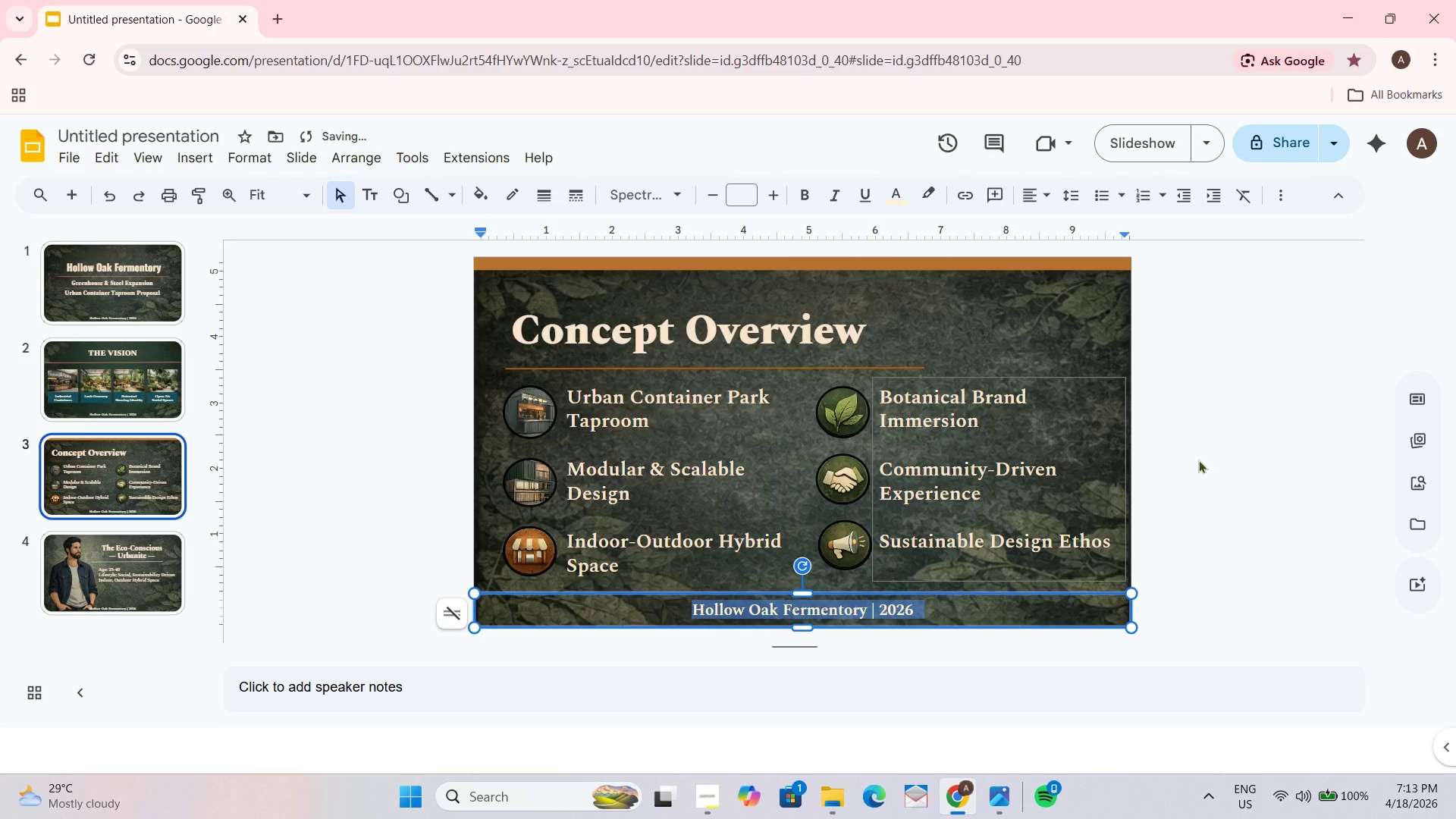 
left_click([1226, 460])
 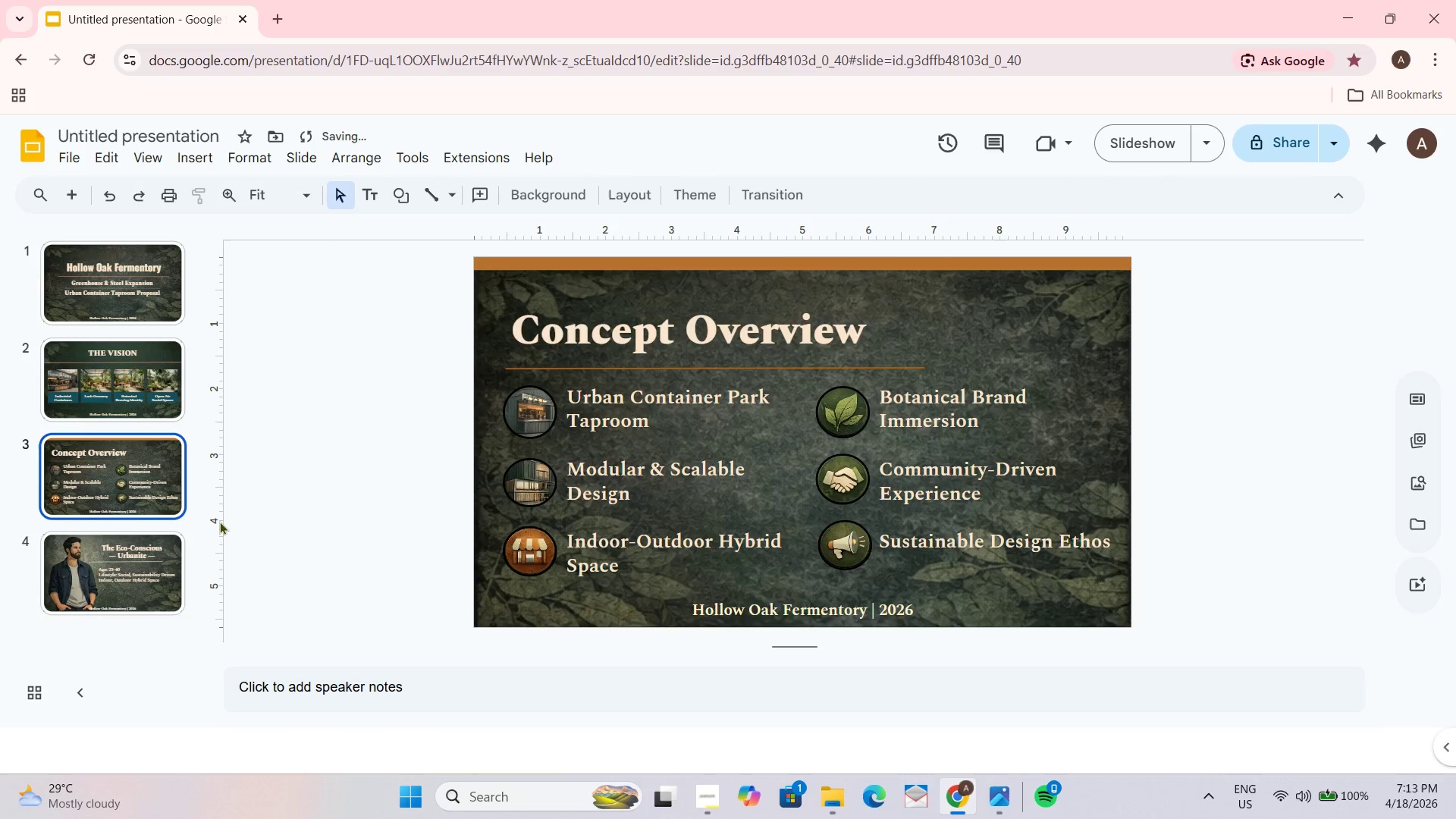 
left_click([136, 554])
 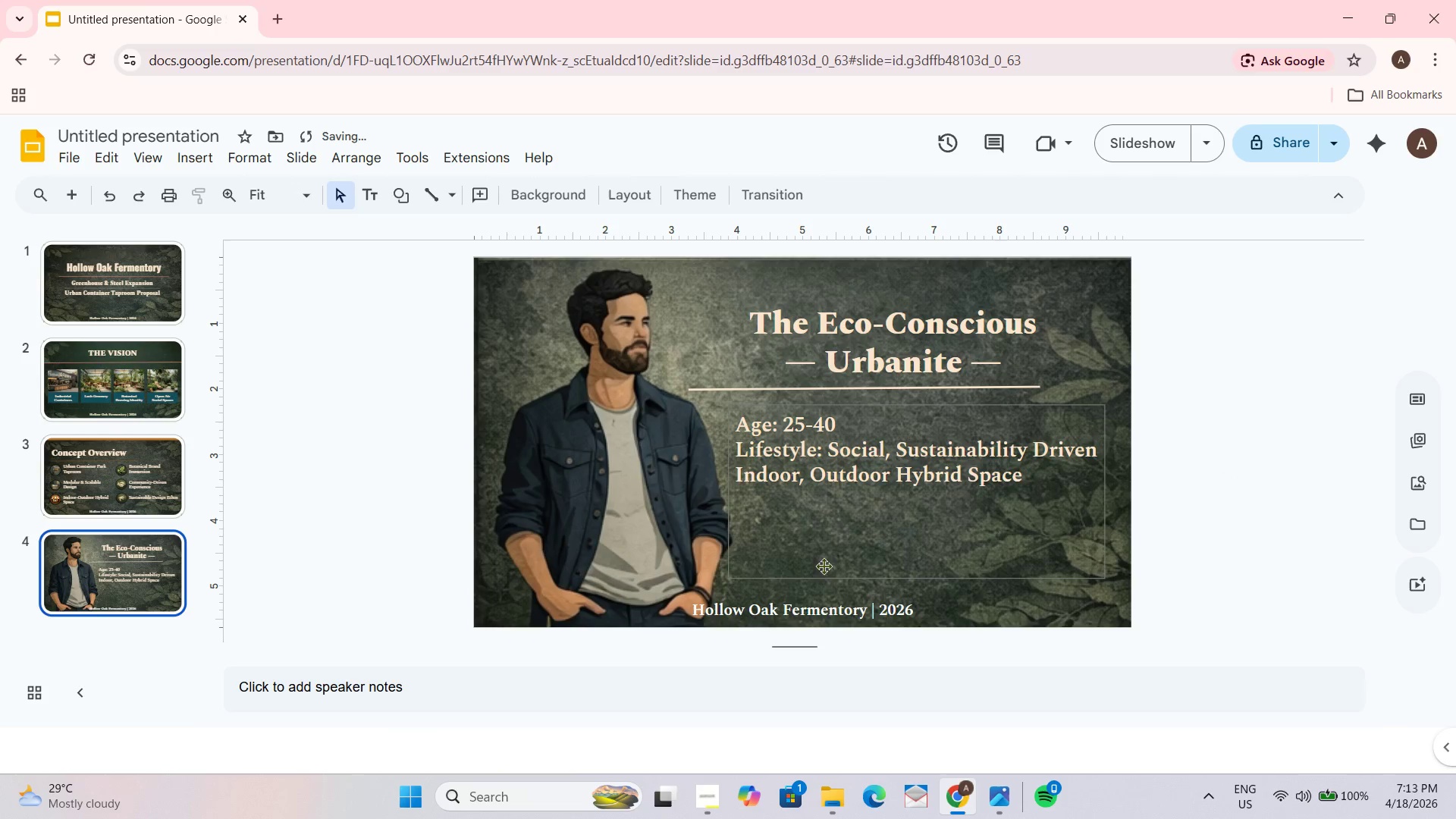 
left_click([826, 602])
 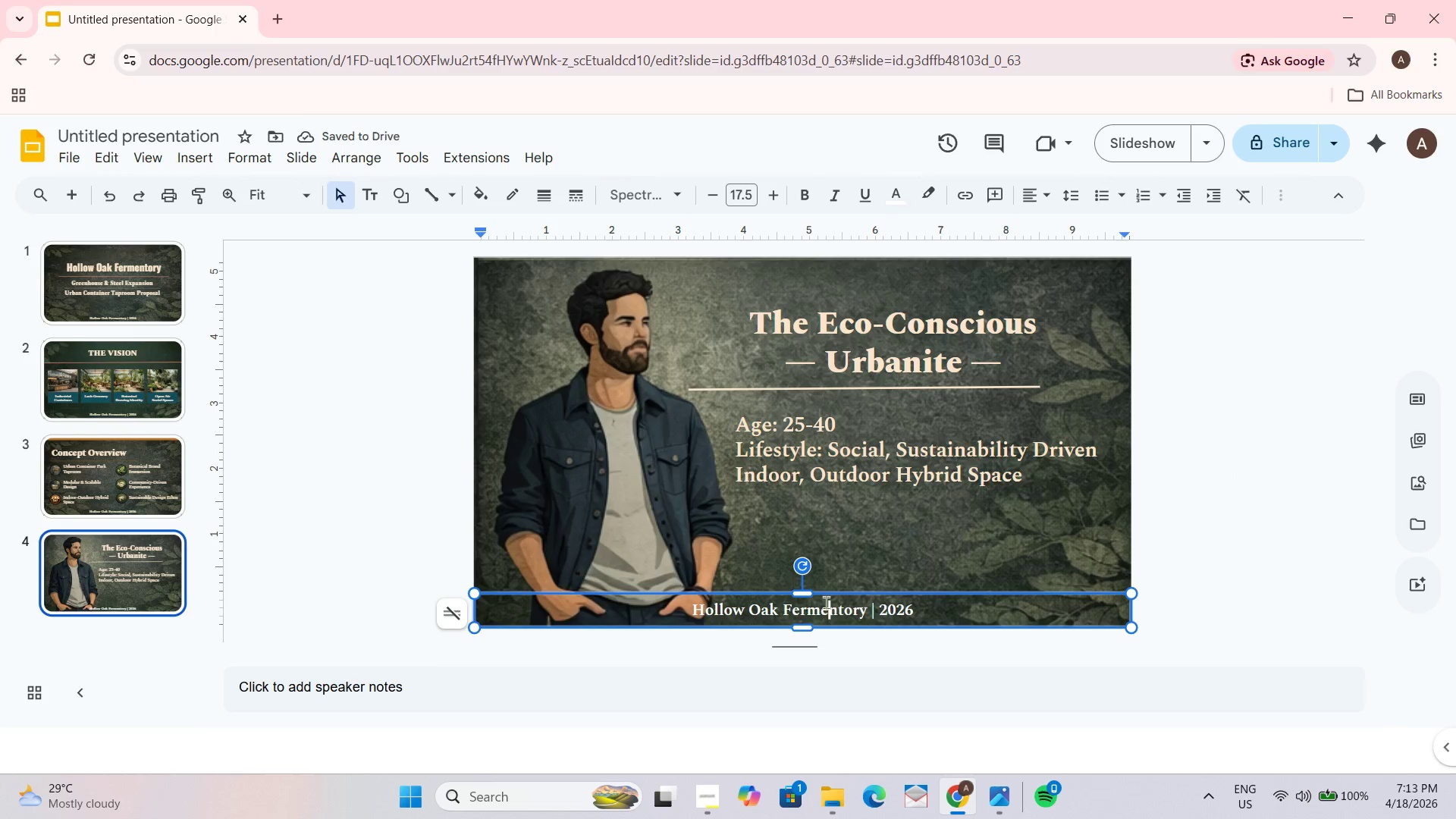 
key(Control+A)
 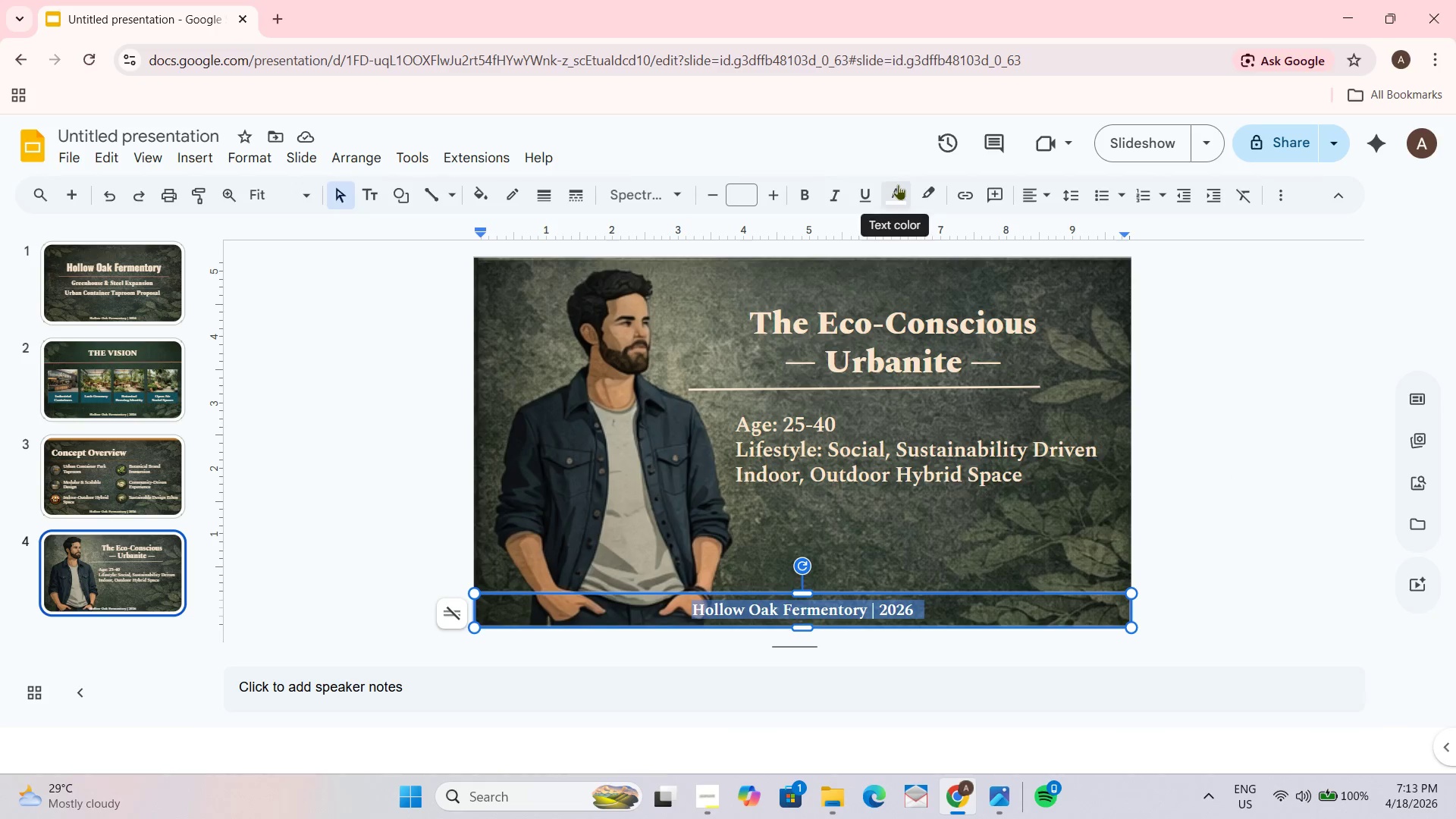 
wait(5.12)
 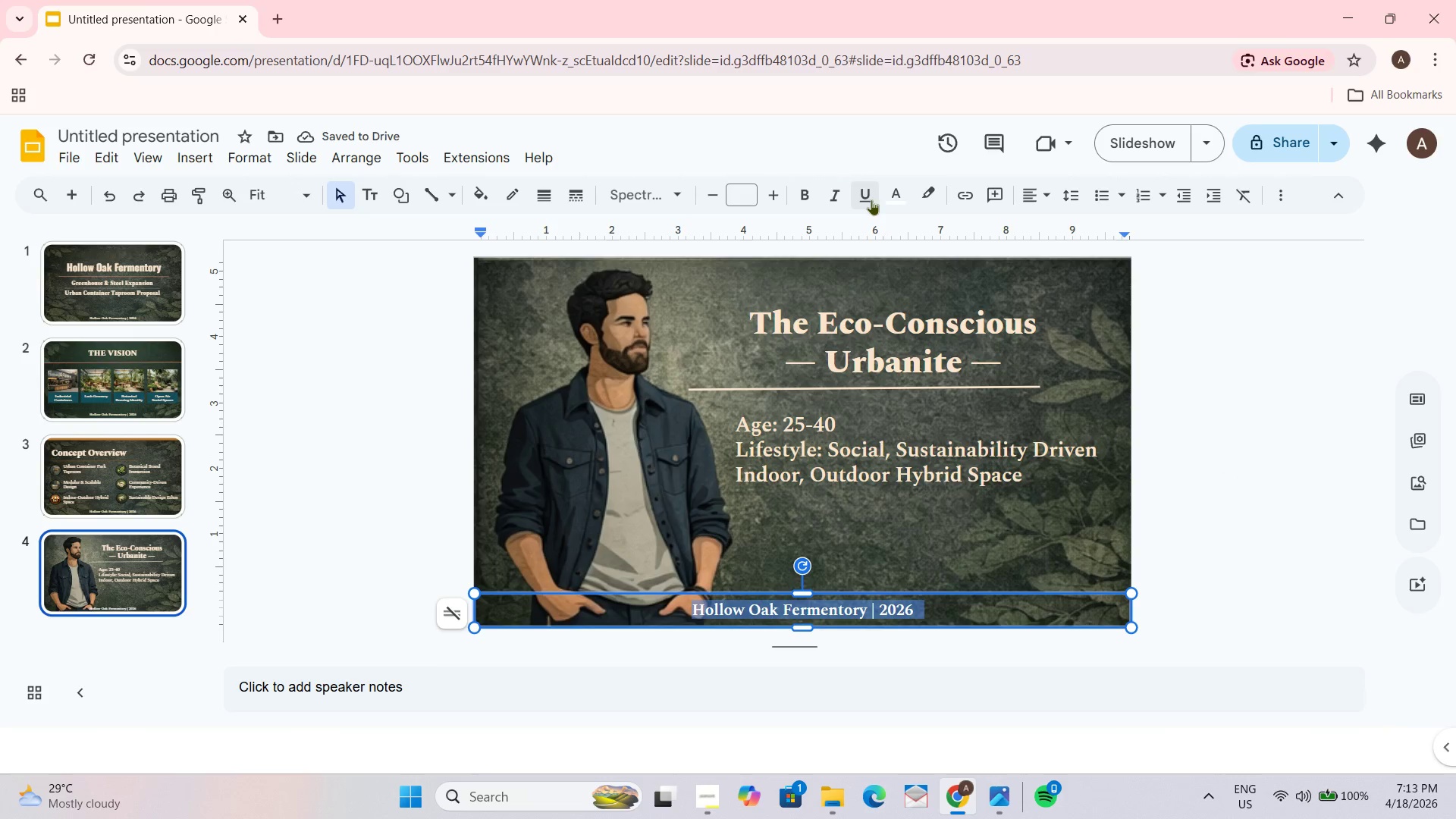 
left_click([905, 188])
 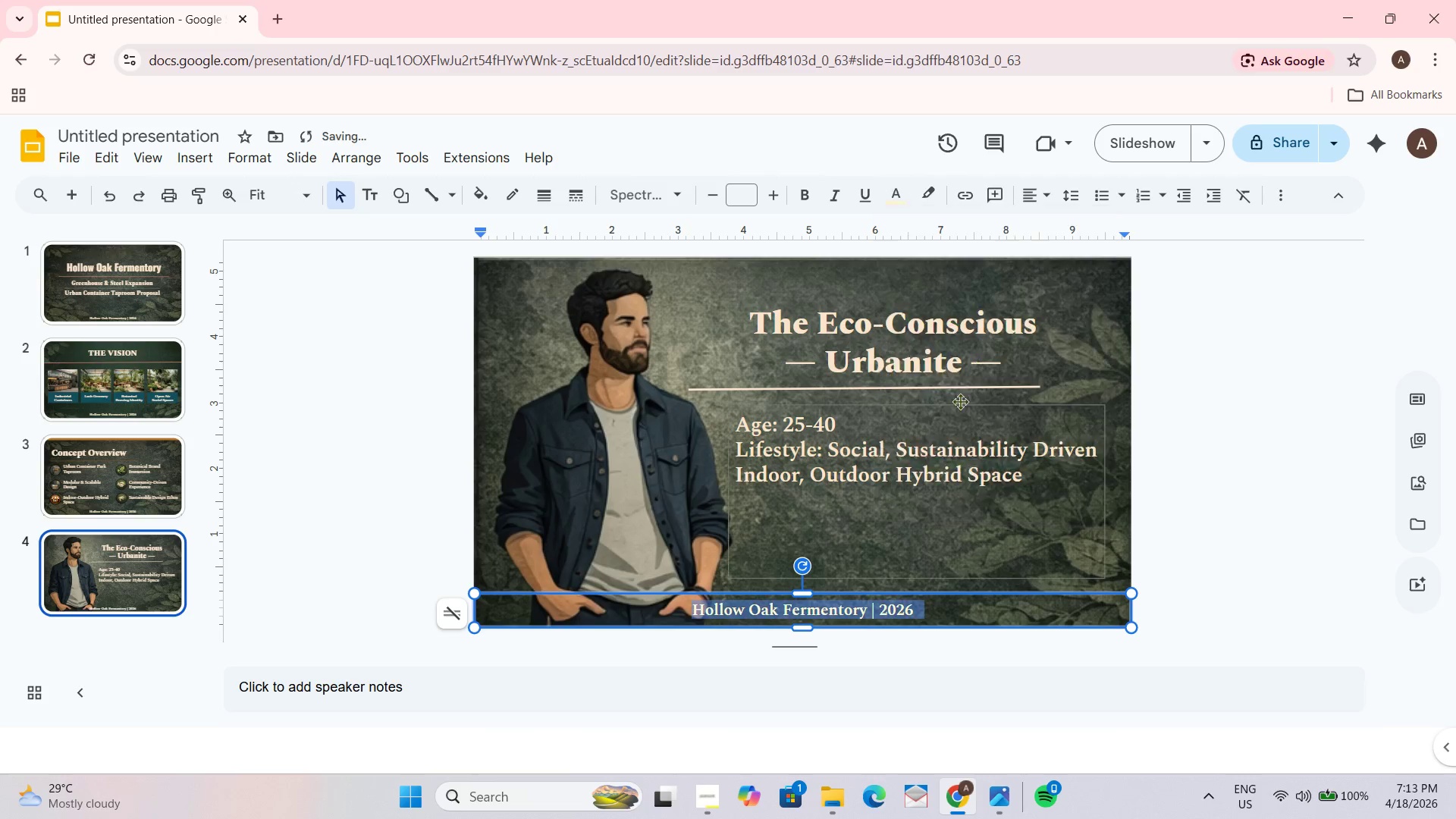 
left_click([1228, 421])
 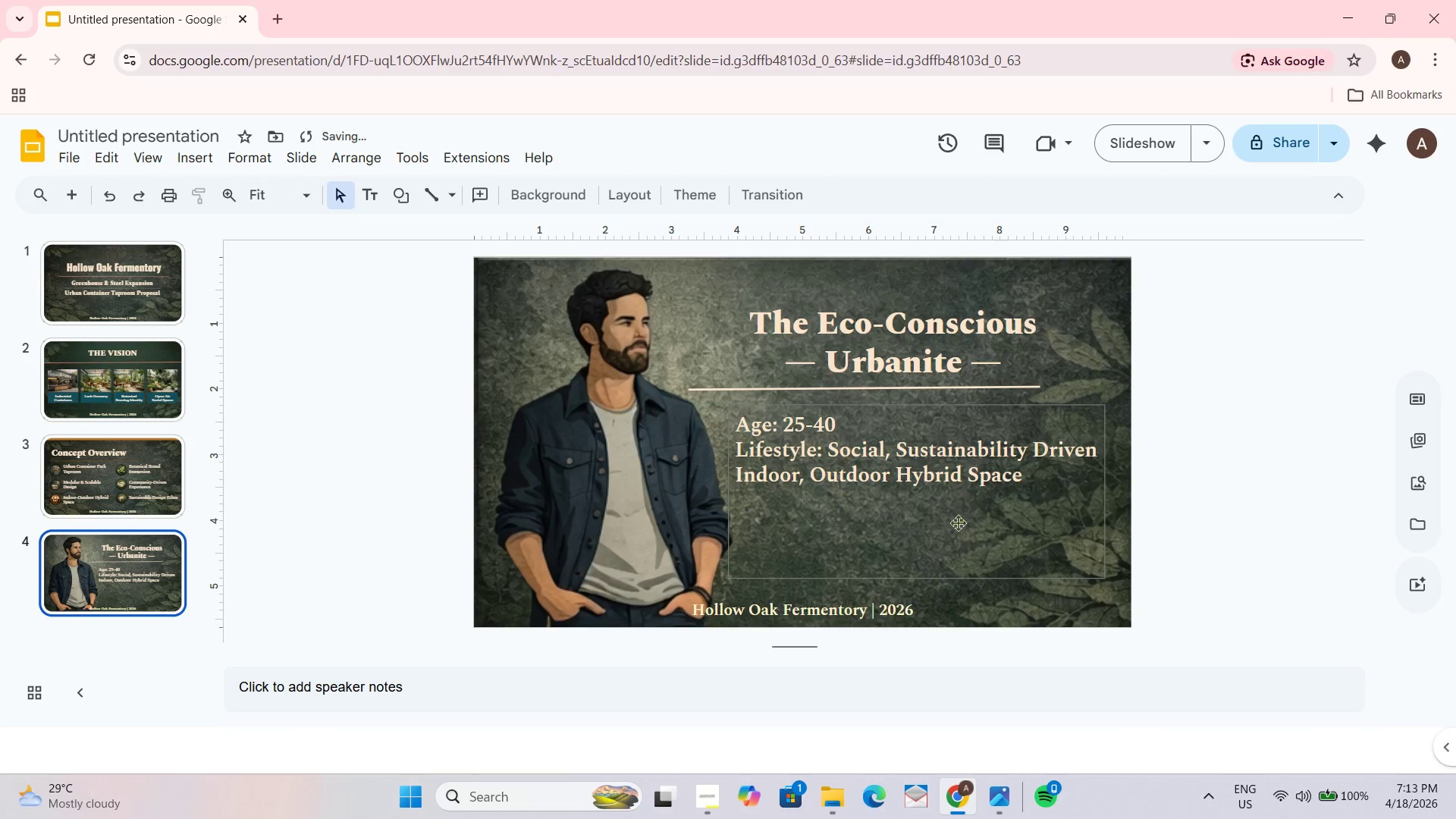 
double_click([1050, 485])
 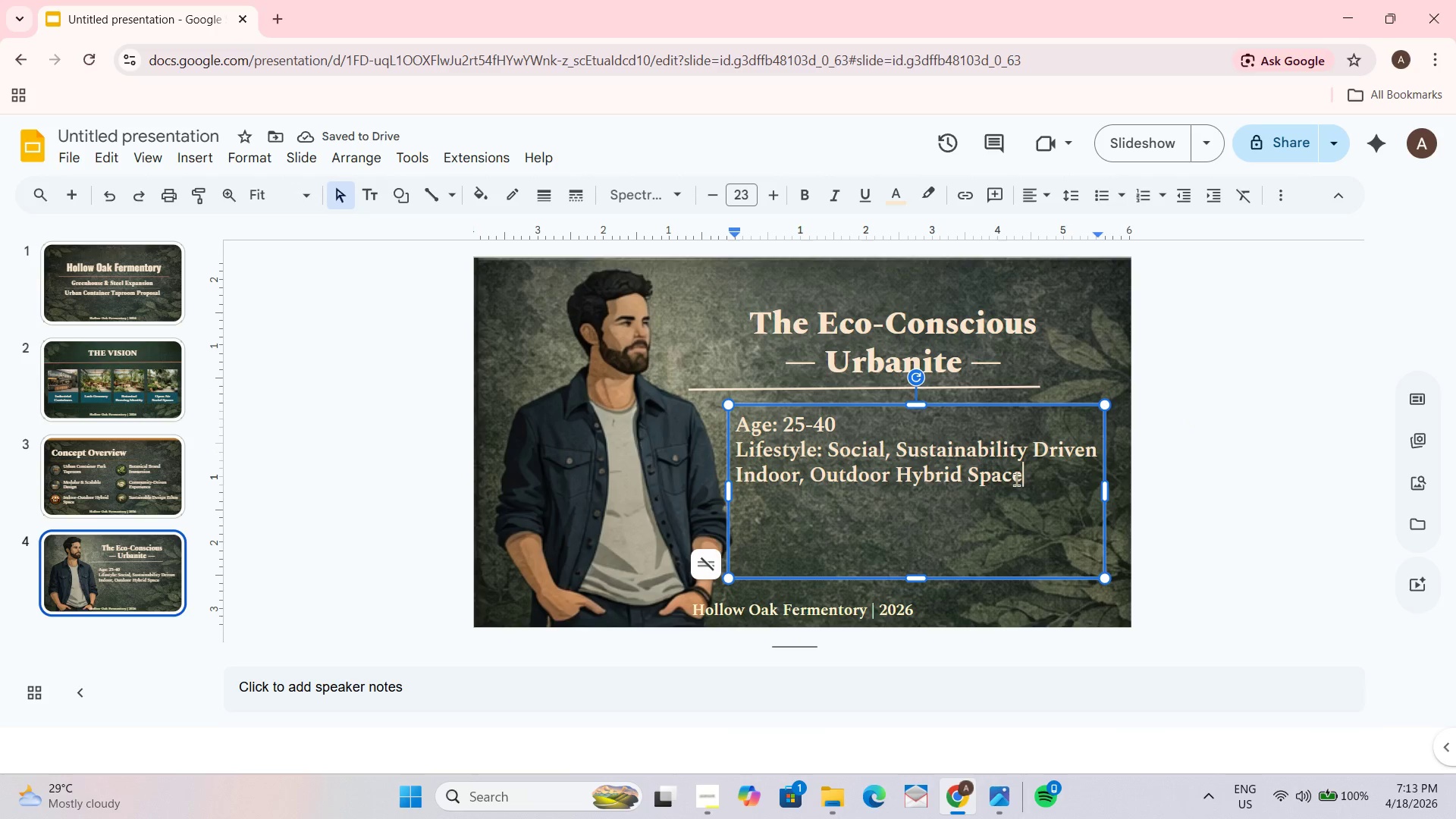 
key(Enter)
 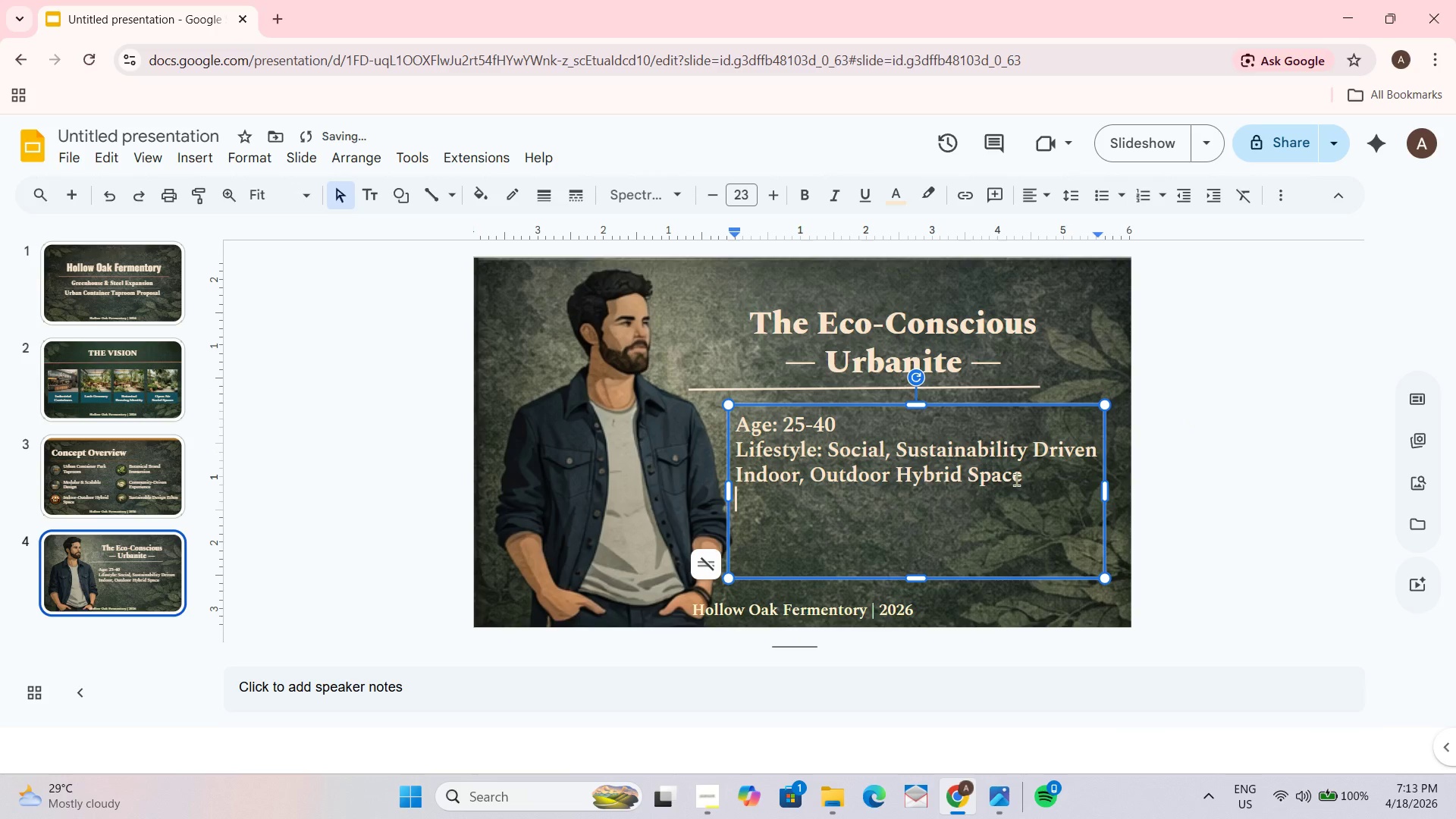 
type(Behavior: )
 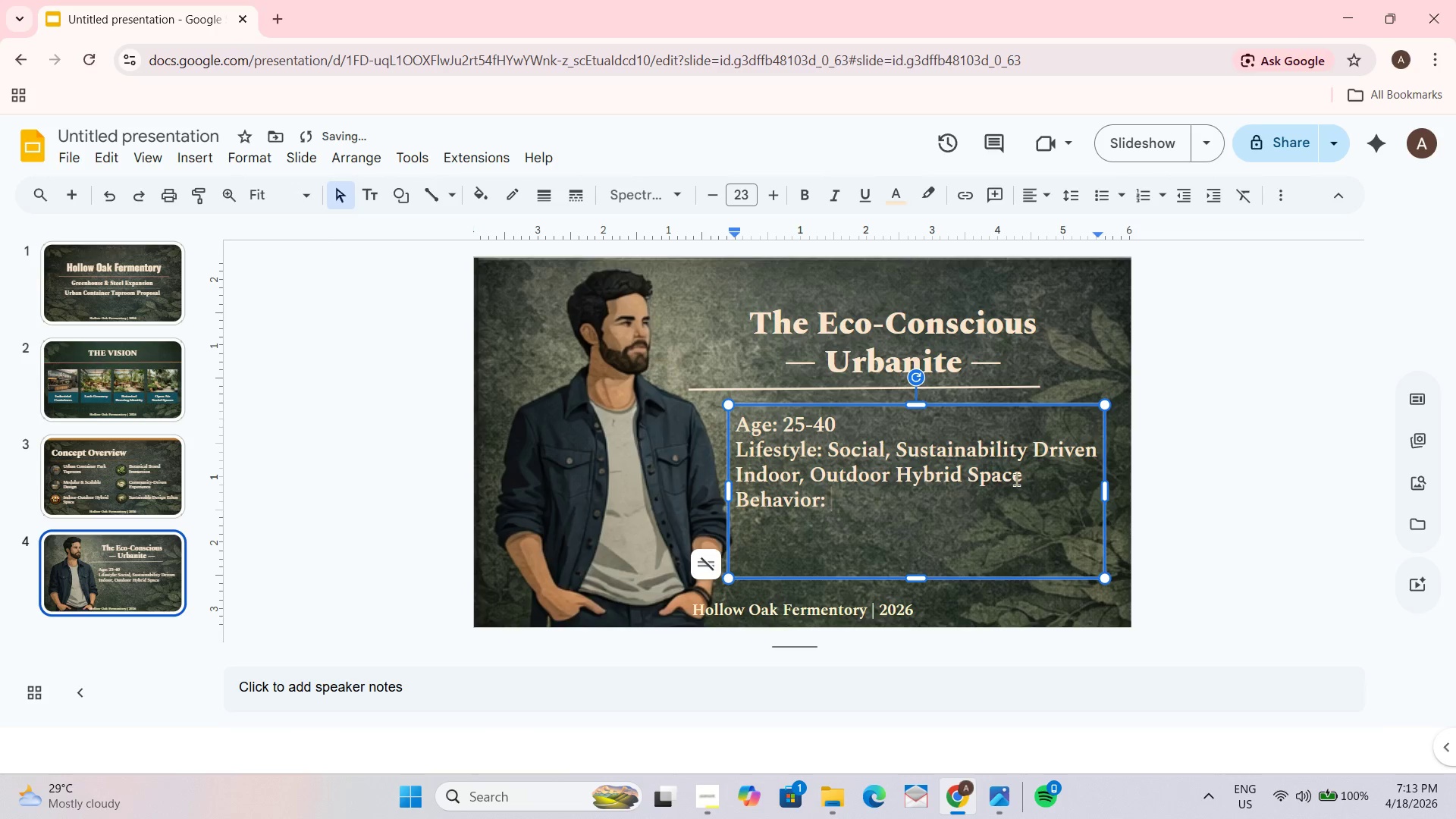 
type(Frequent )
 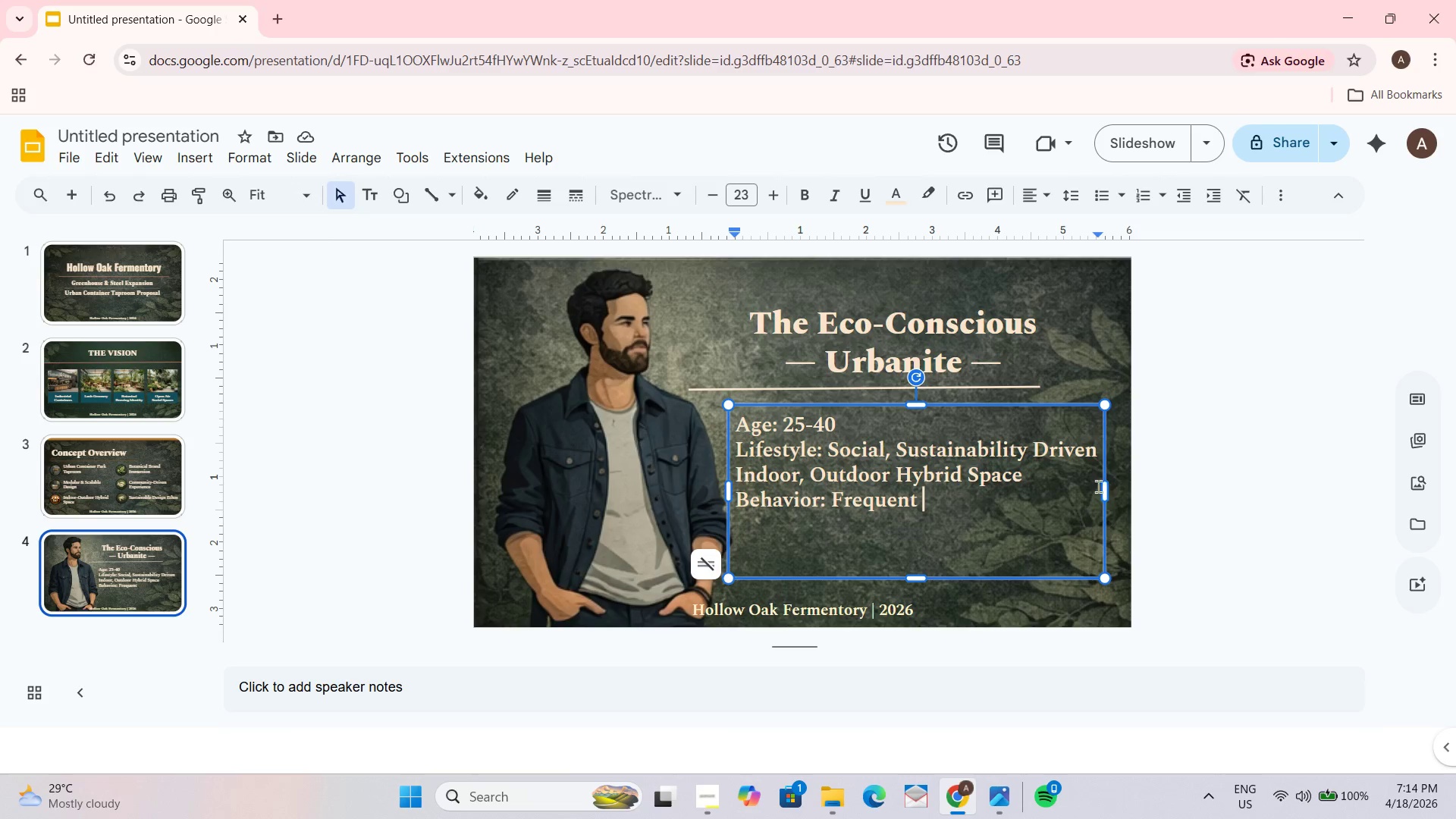 
wait(13.97)
 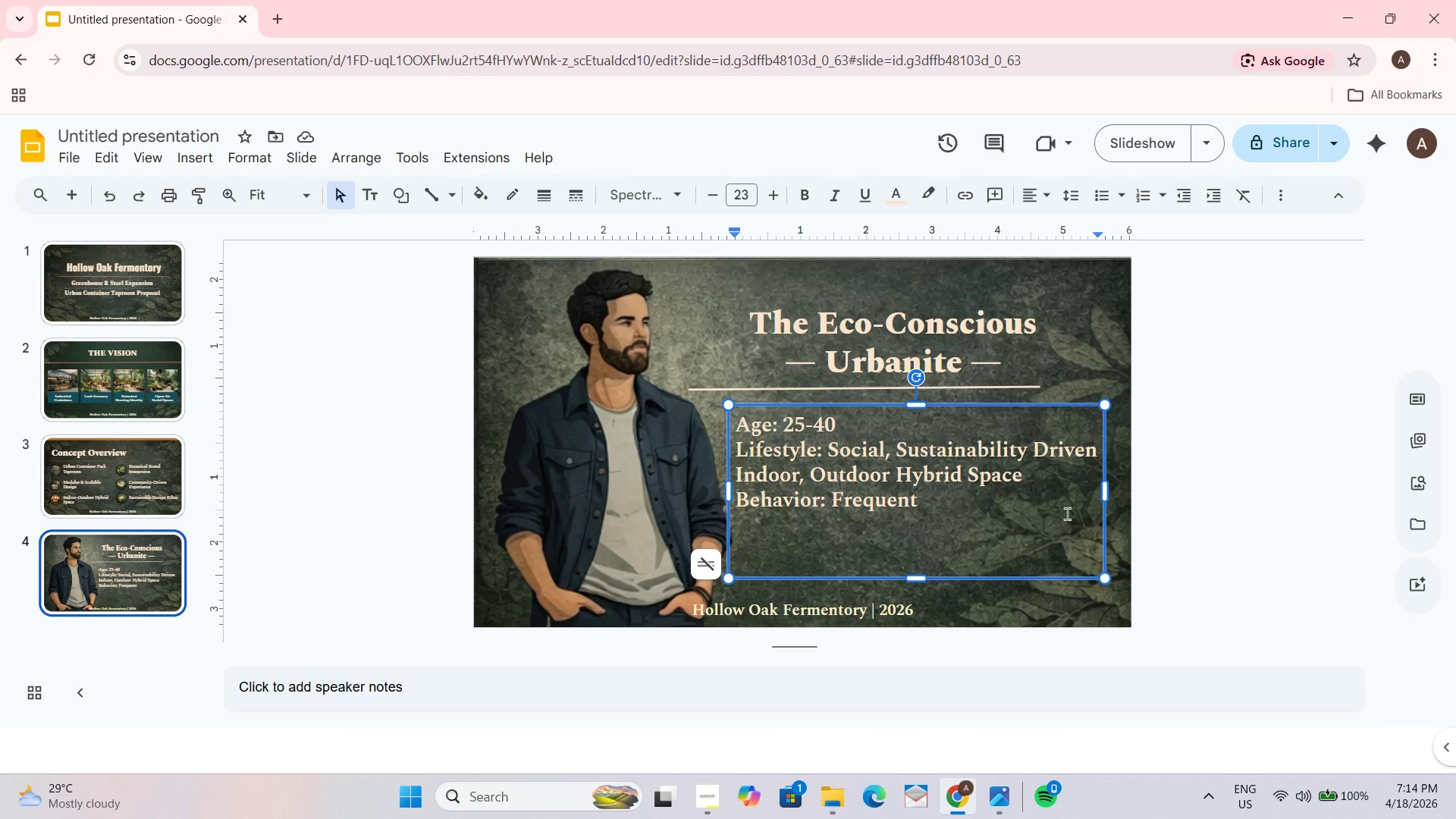 
type(Cafew)
 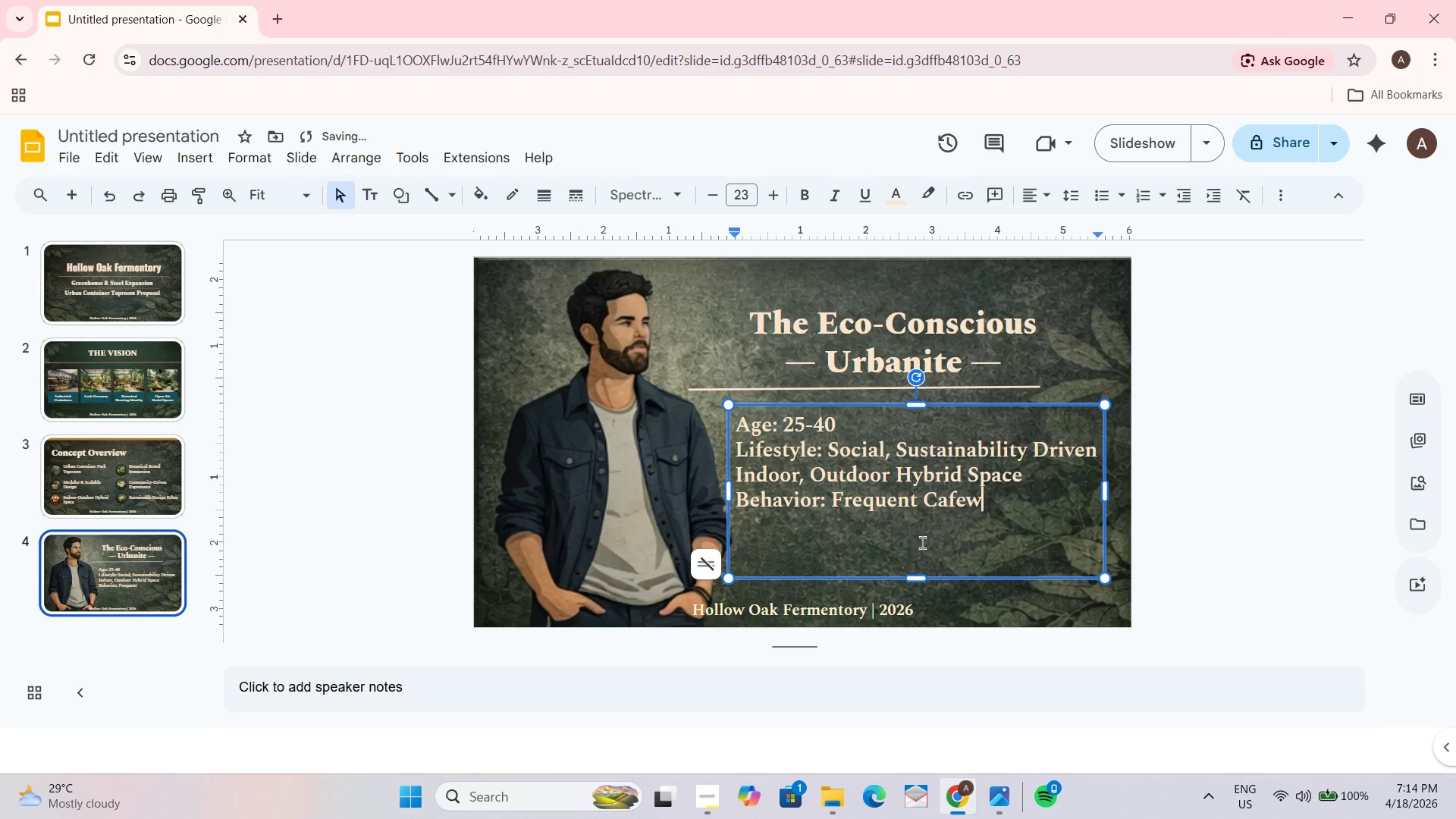 
key(Backspace)
type(/ )
key(Backspace)
type( )
key(Backspace)
type(b)
key(Backspace)
type(Bar Explorer)
 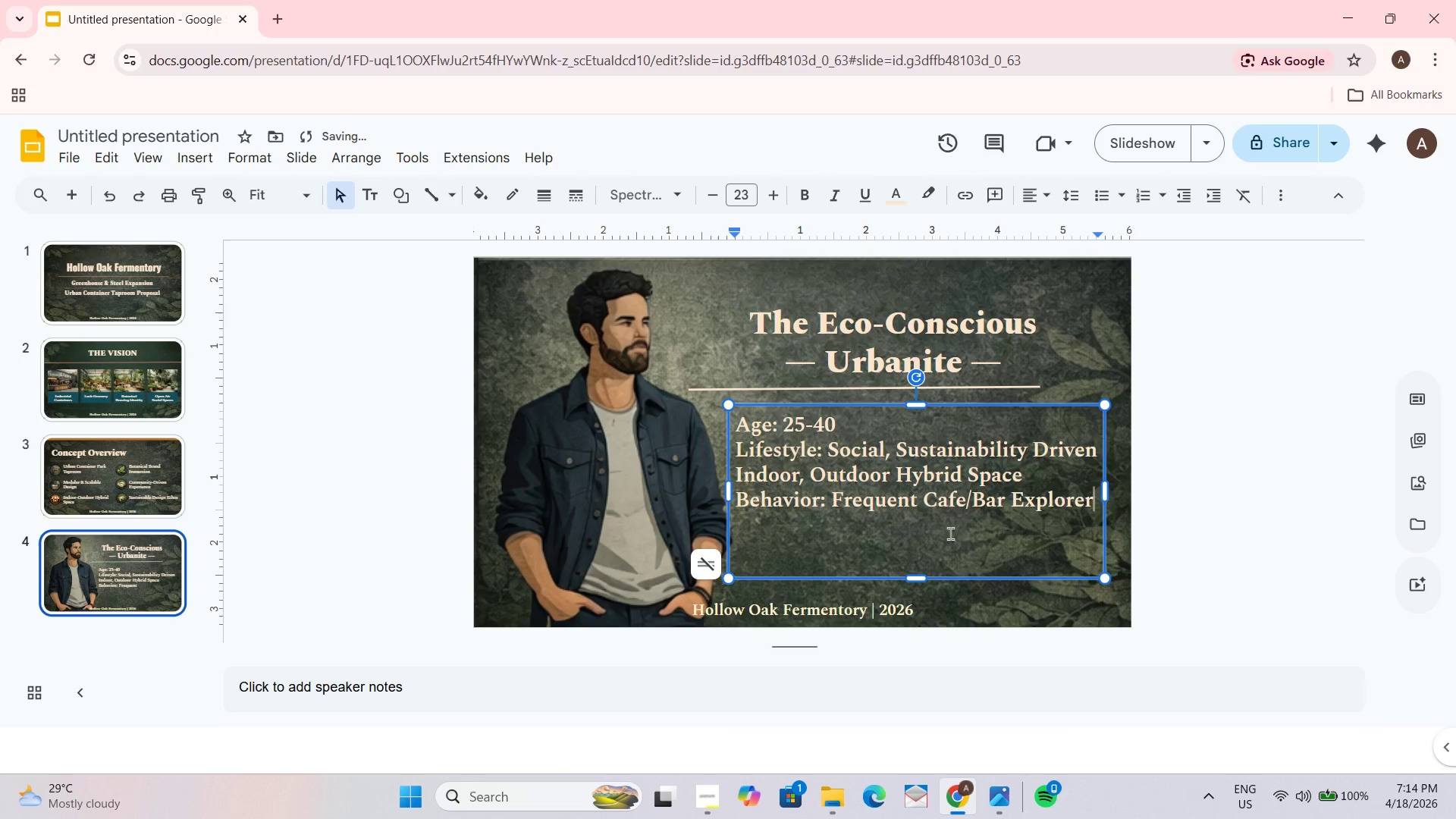 
key(Control+A)
 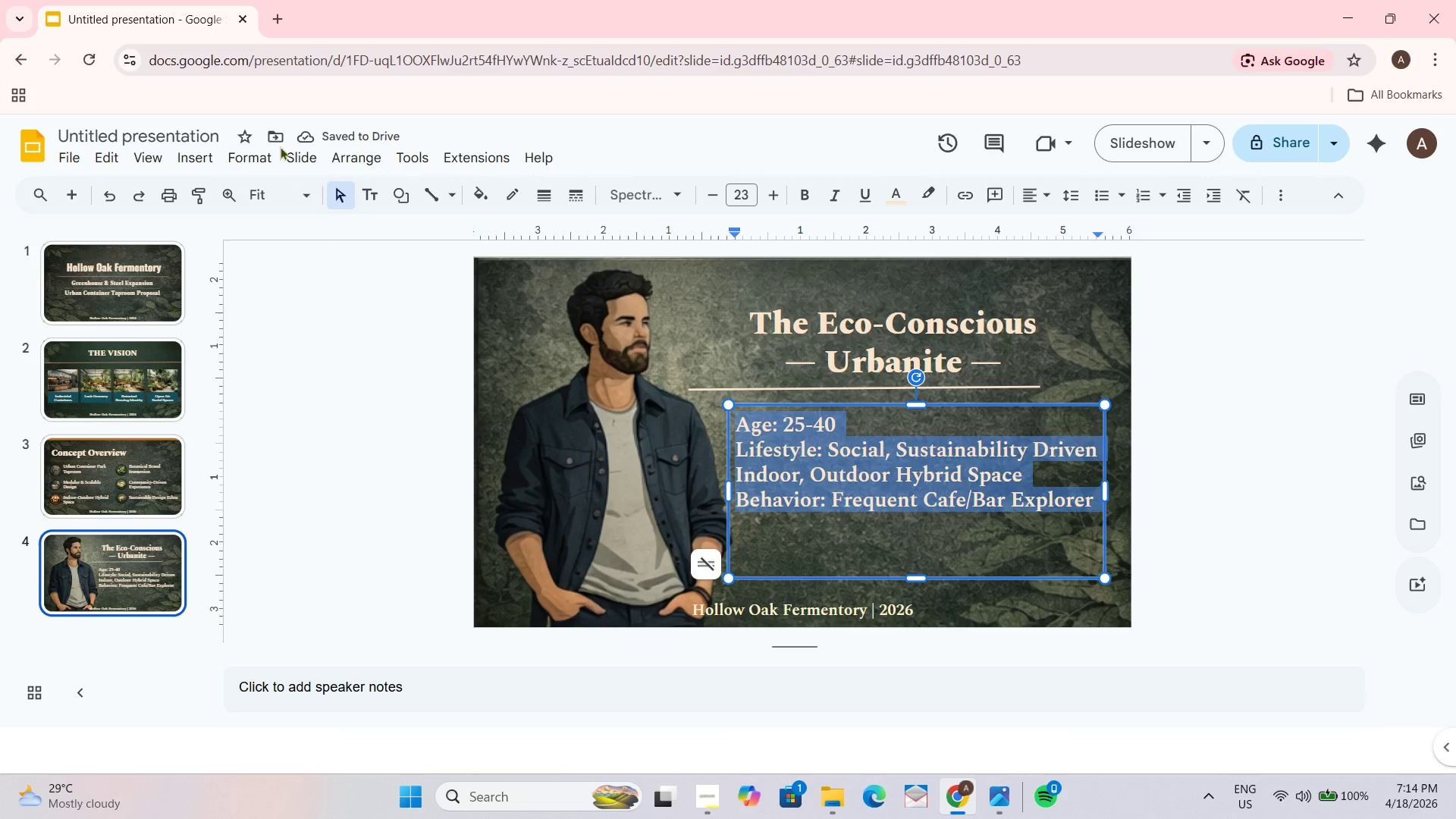 
left_click([264, 162])
 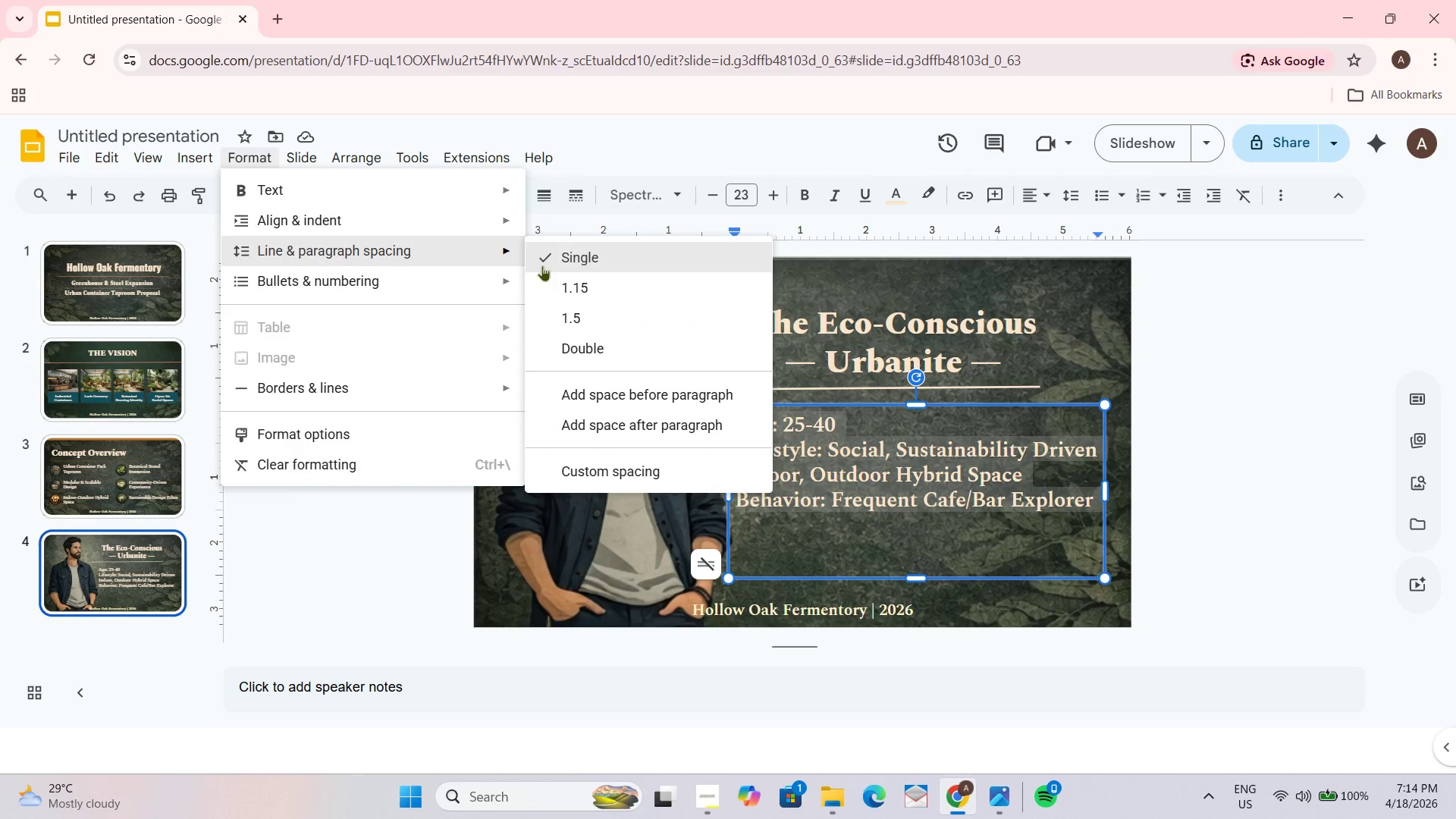 
left_click([576, 317])
 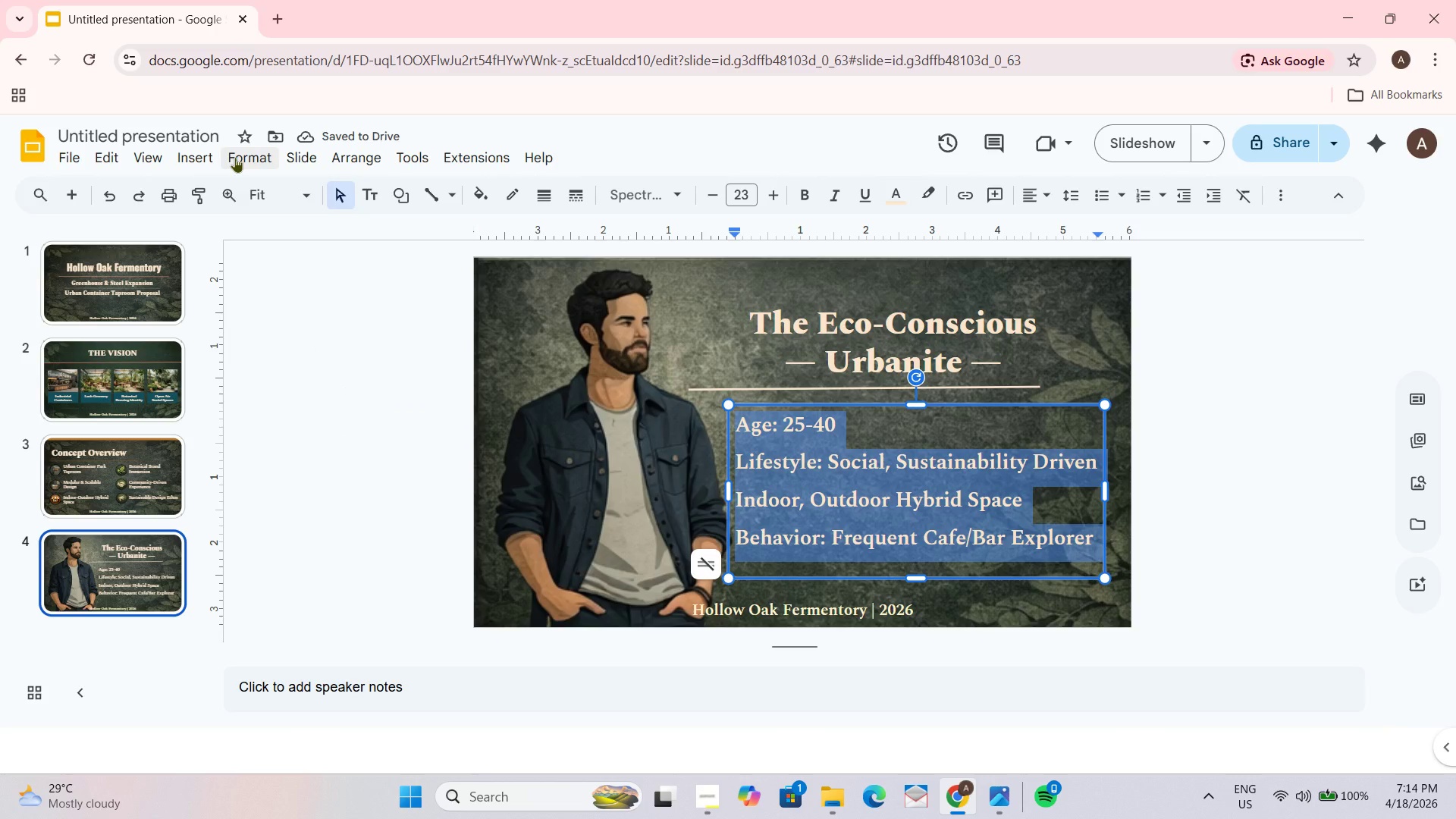 
left_click([239, 153])
 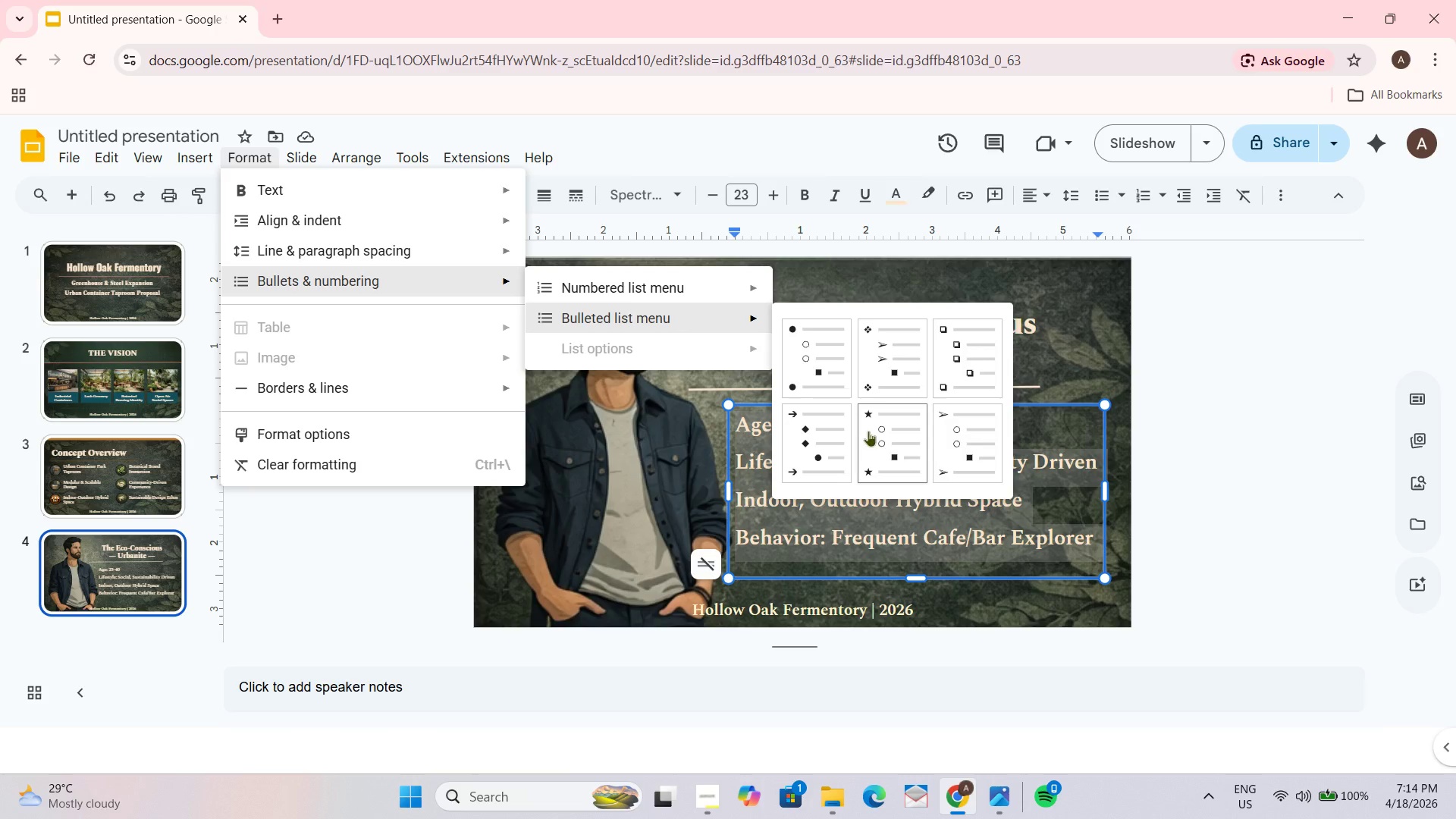 
wait(6.39)
 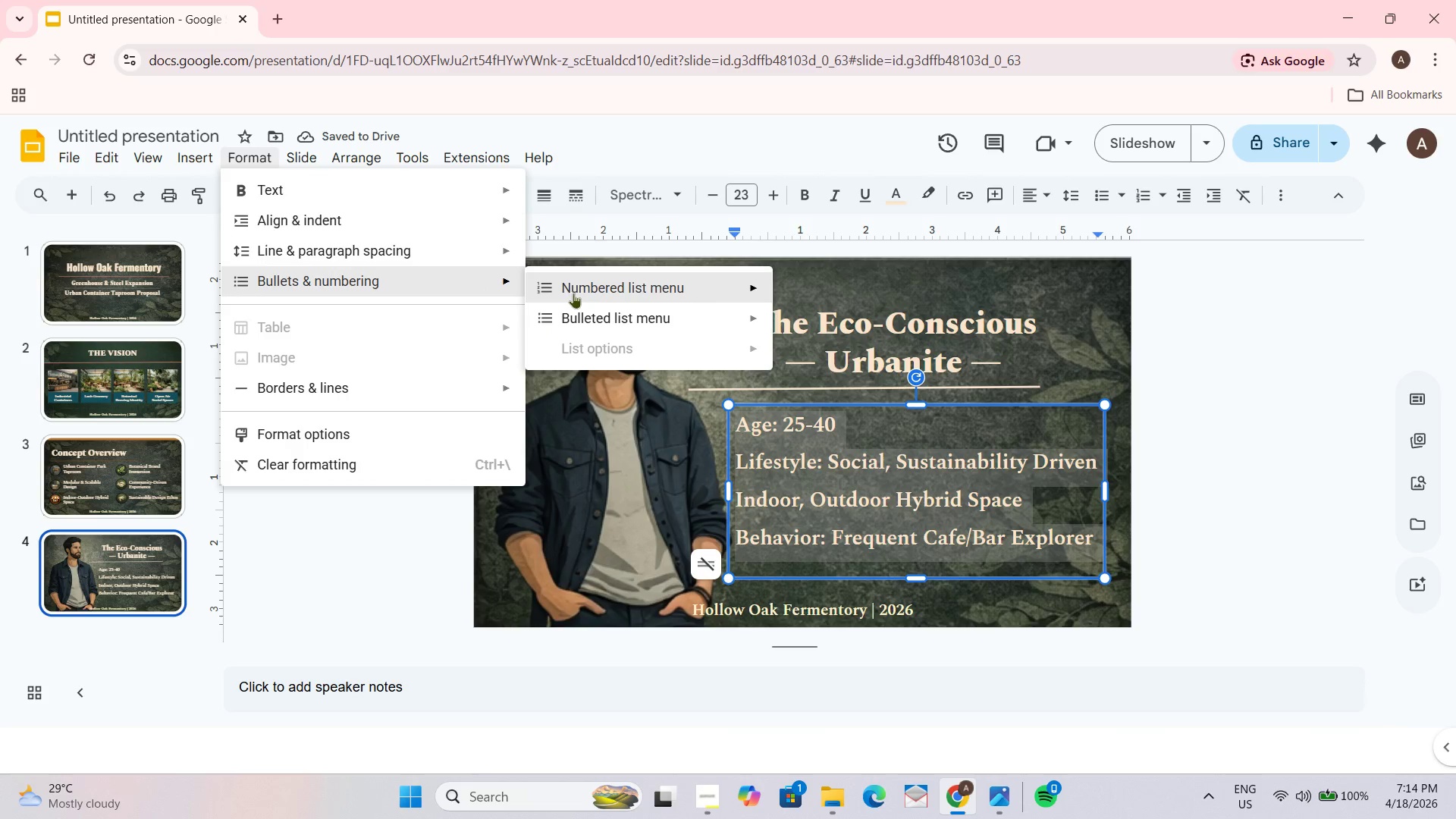 
left_click([888, 356])
 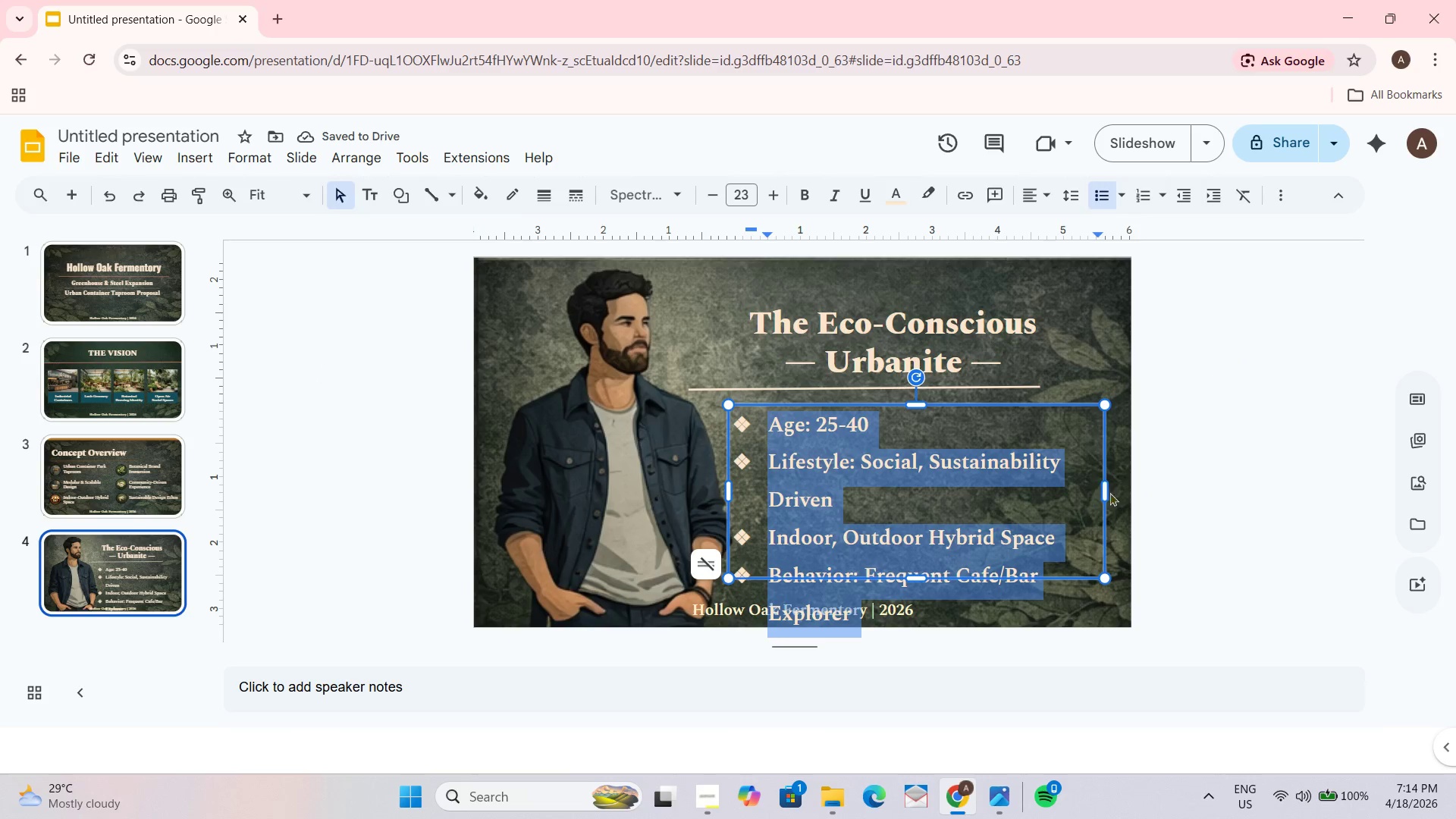 
left_click_drag(start_coordinate=[1101, 491], to_coordinate=[1115, 491])
 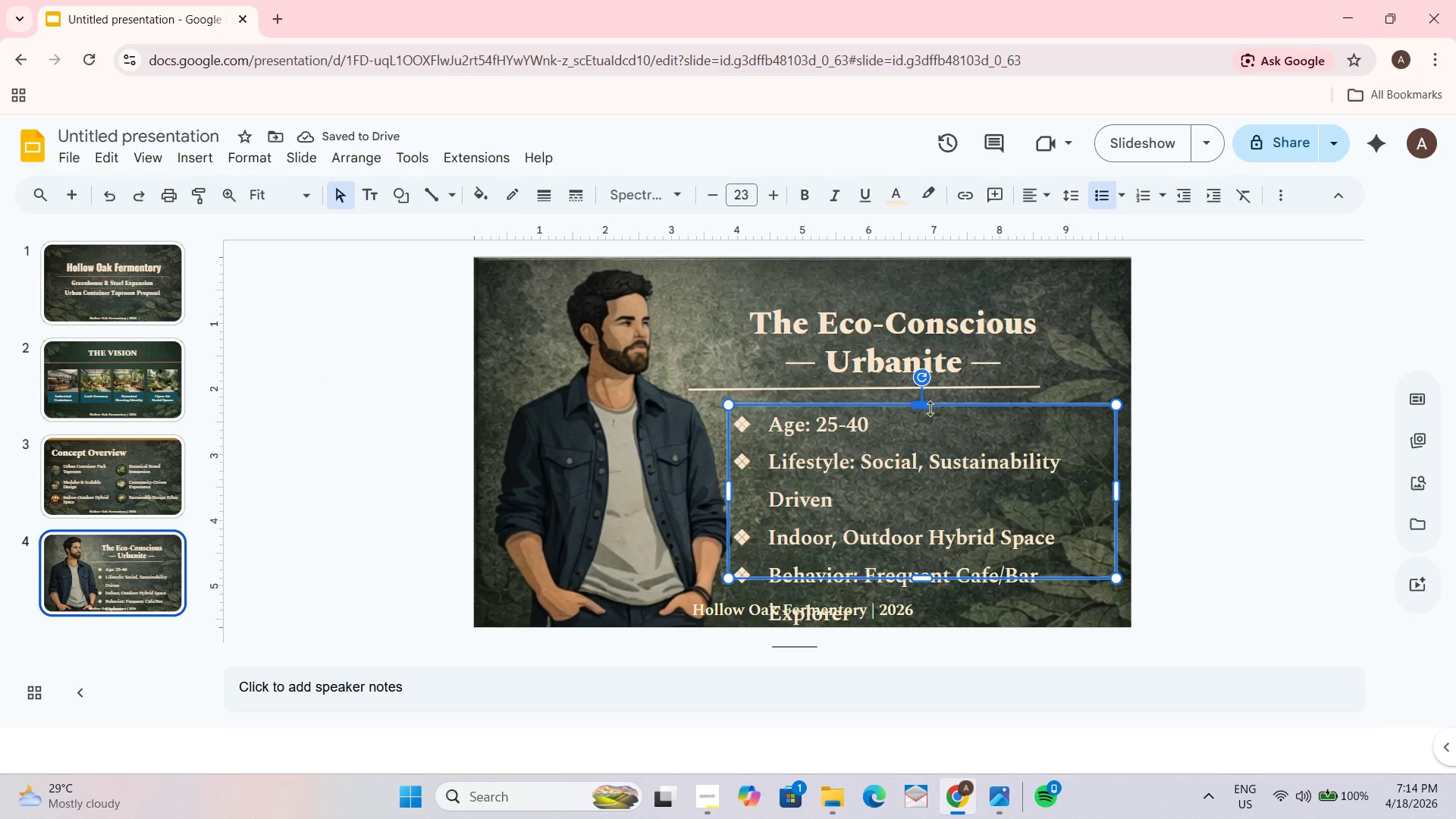 
left_click_drag(start_coordinate=[926, 407], to_coordinate=[925, 393])
 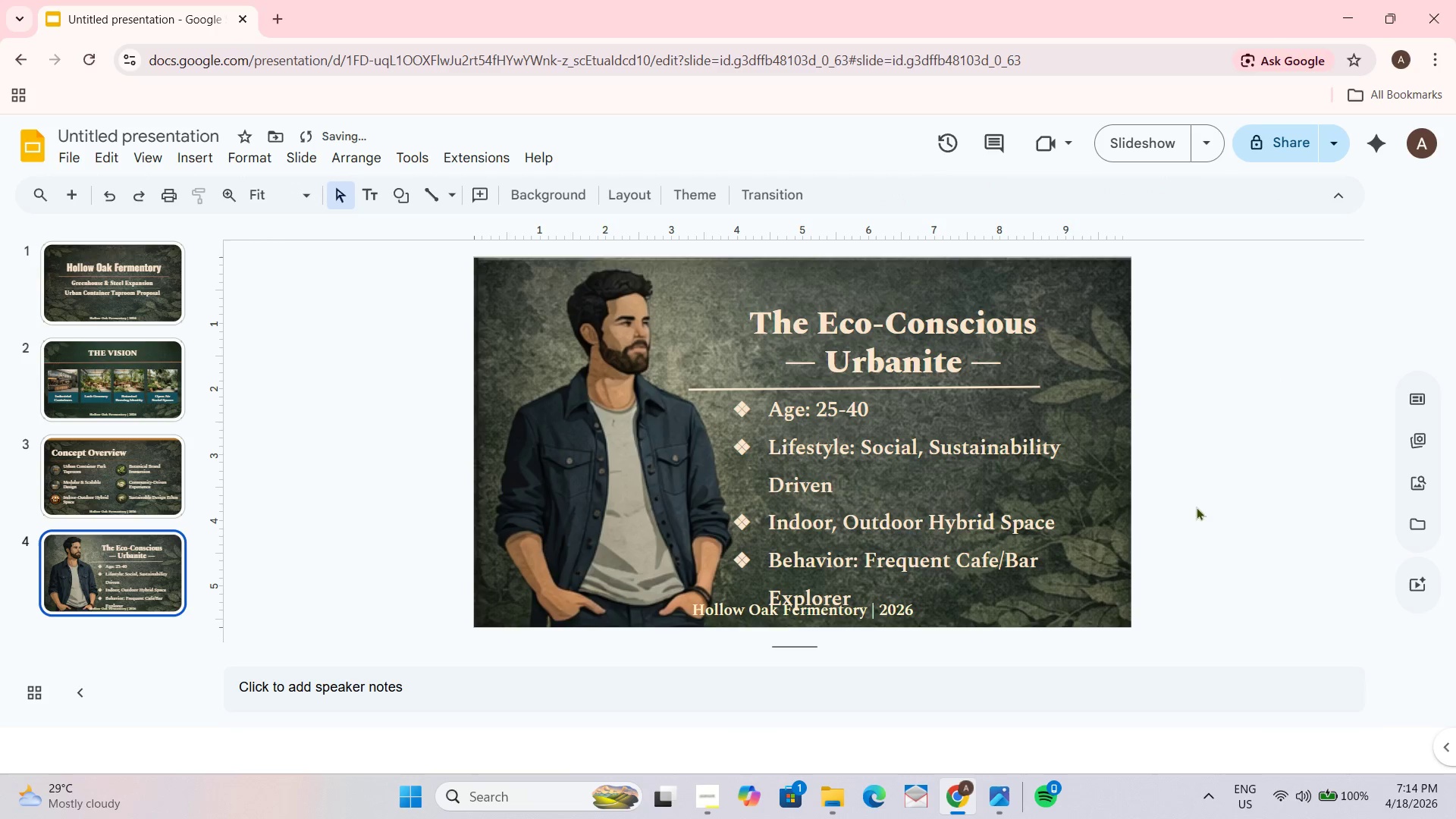 
left_click_drag(start_coordinate=[993, 540], to_coordinate=[990, 536])
 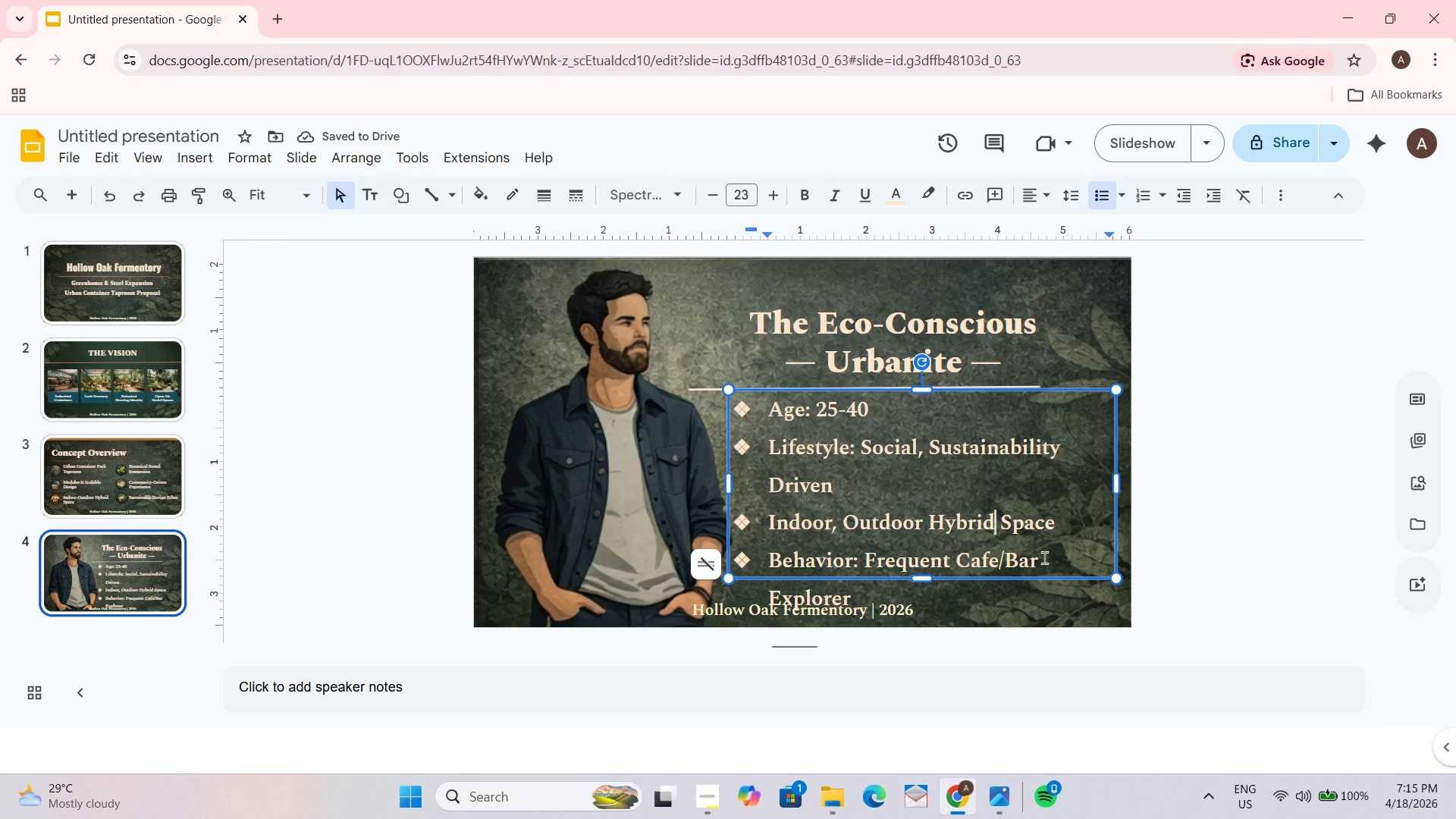 
left_click([1056, 560])
 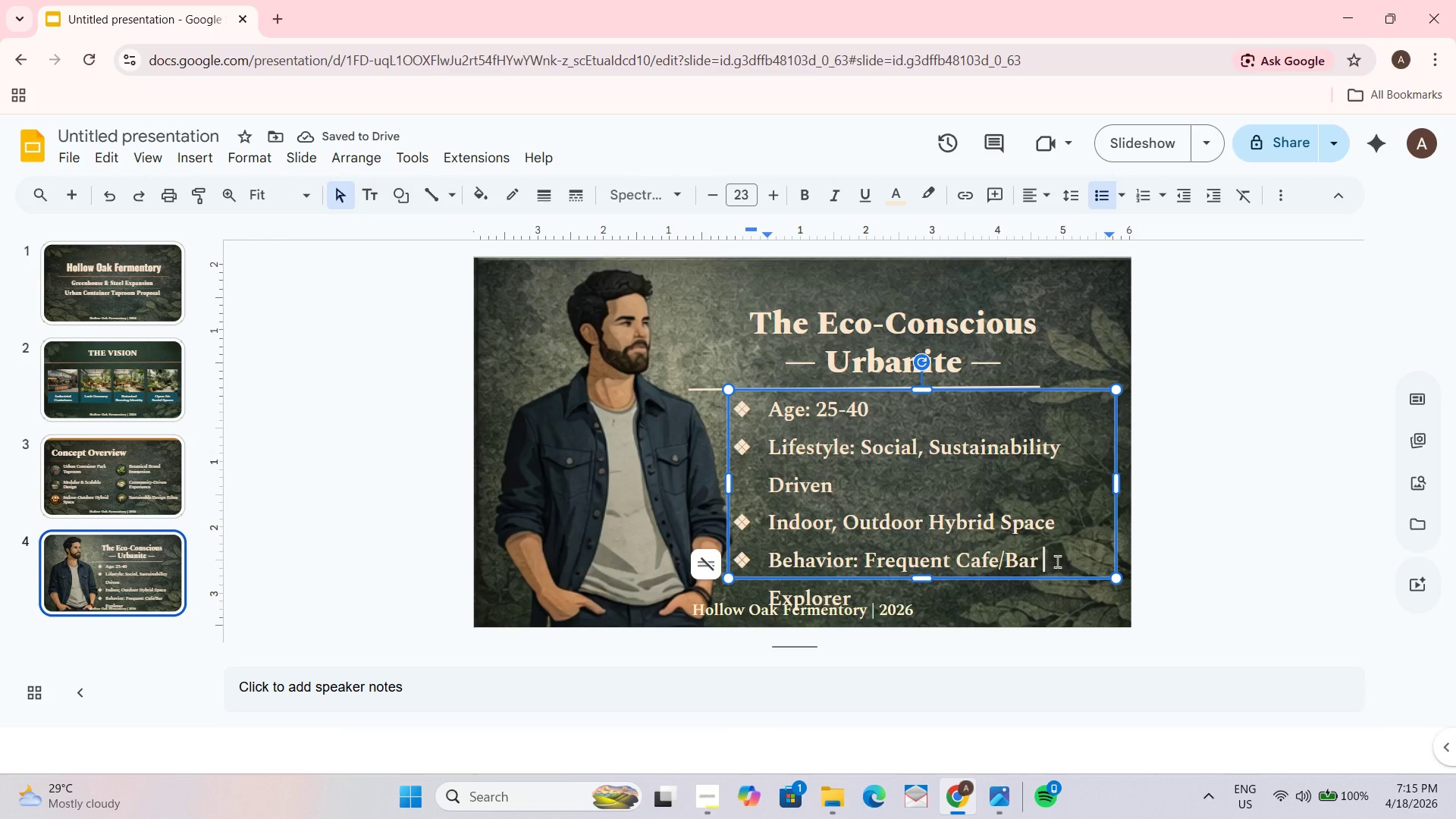 
key(Control+A)
 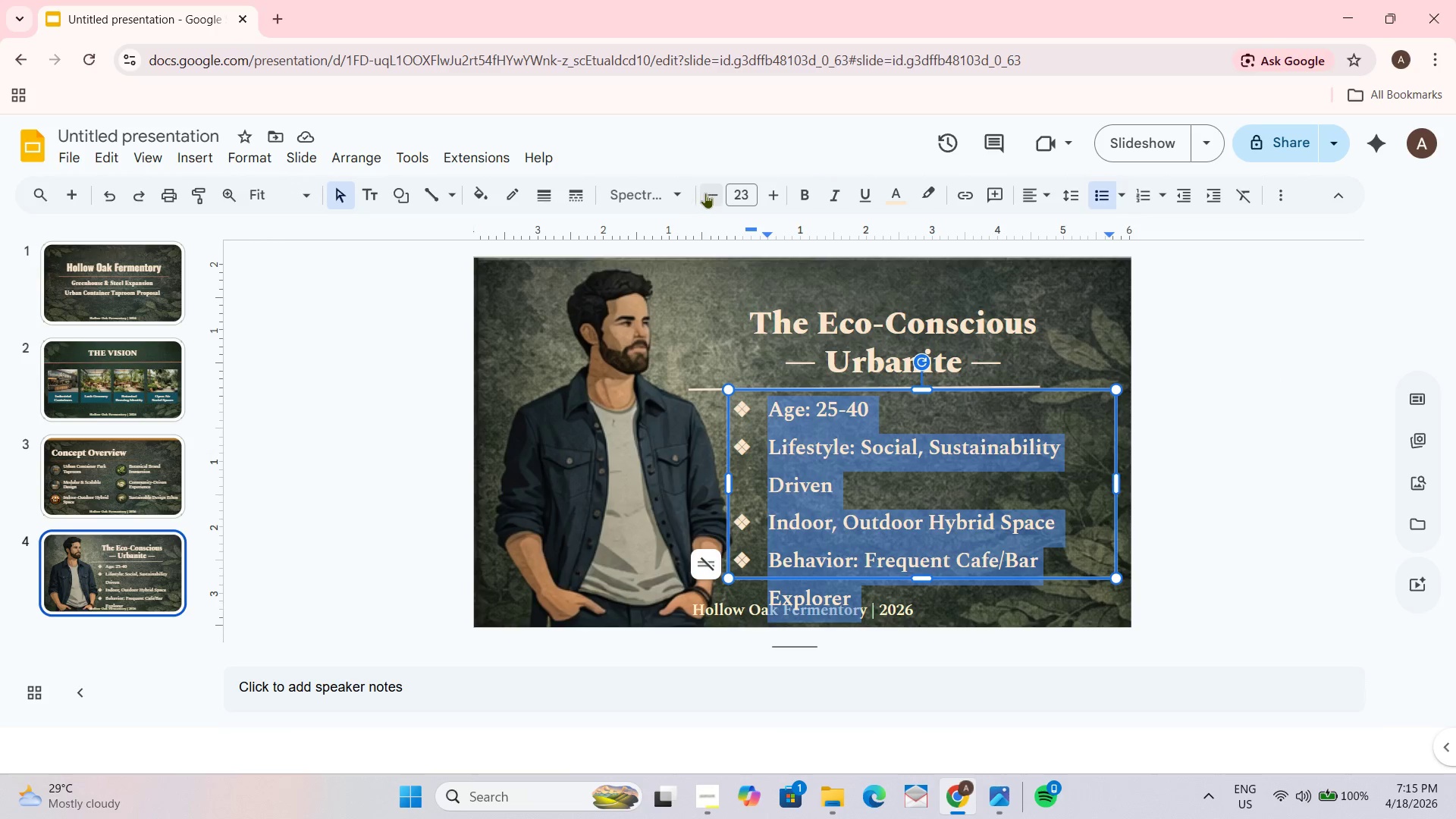 
double_click([711, 193])
 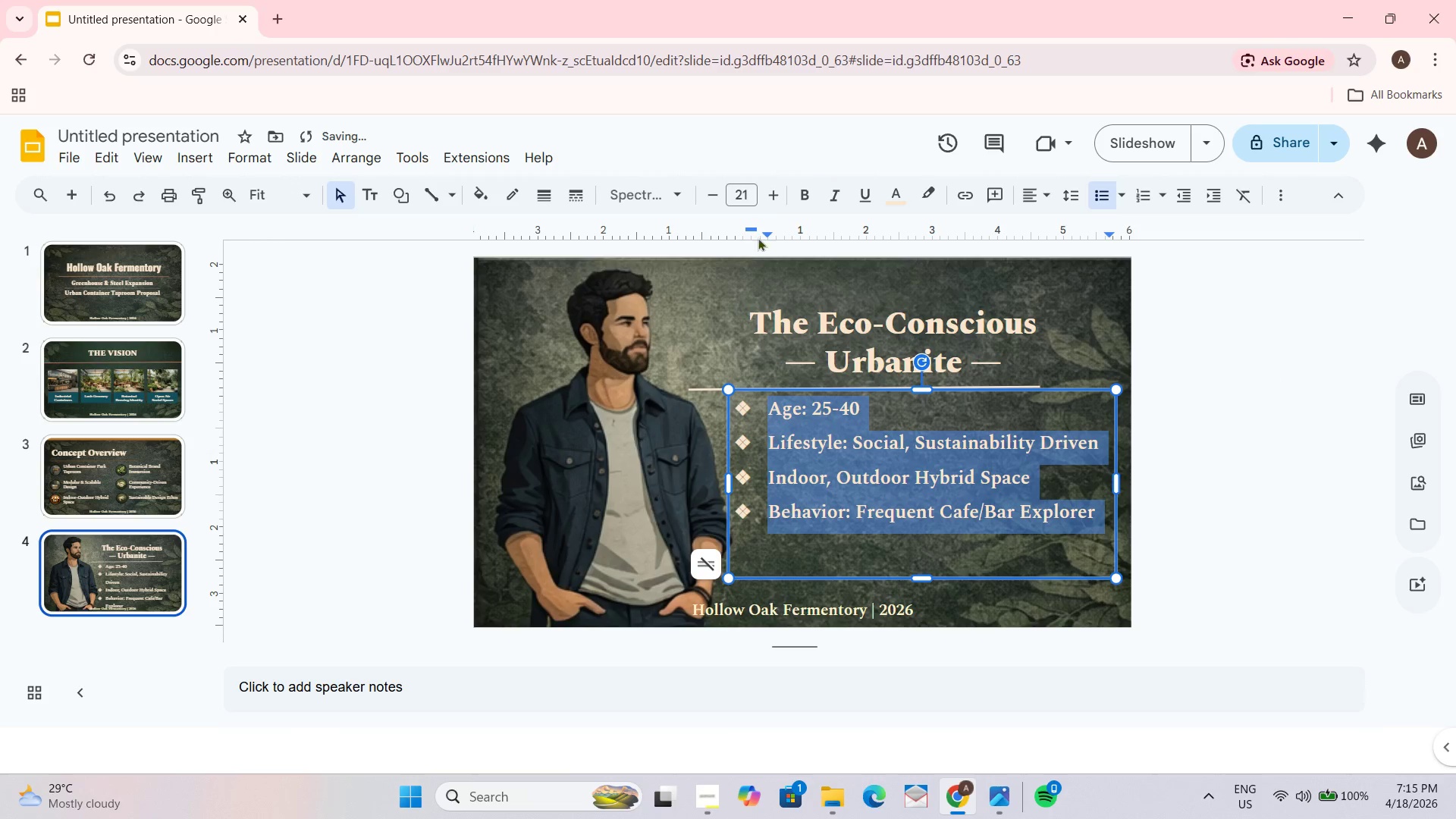 
left_click([776, 201])
 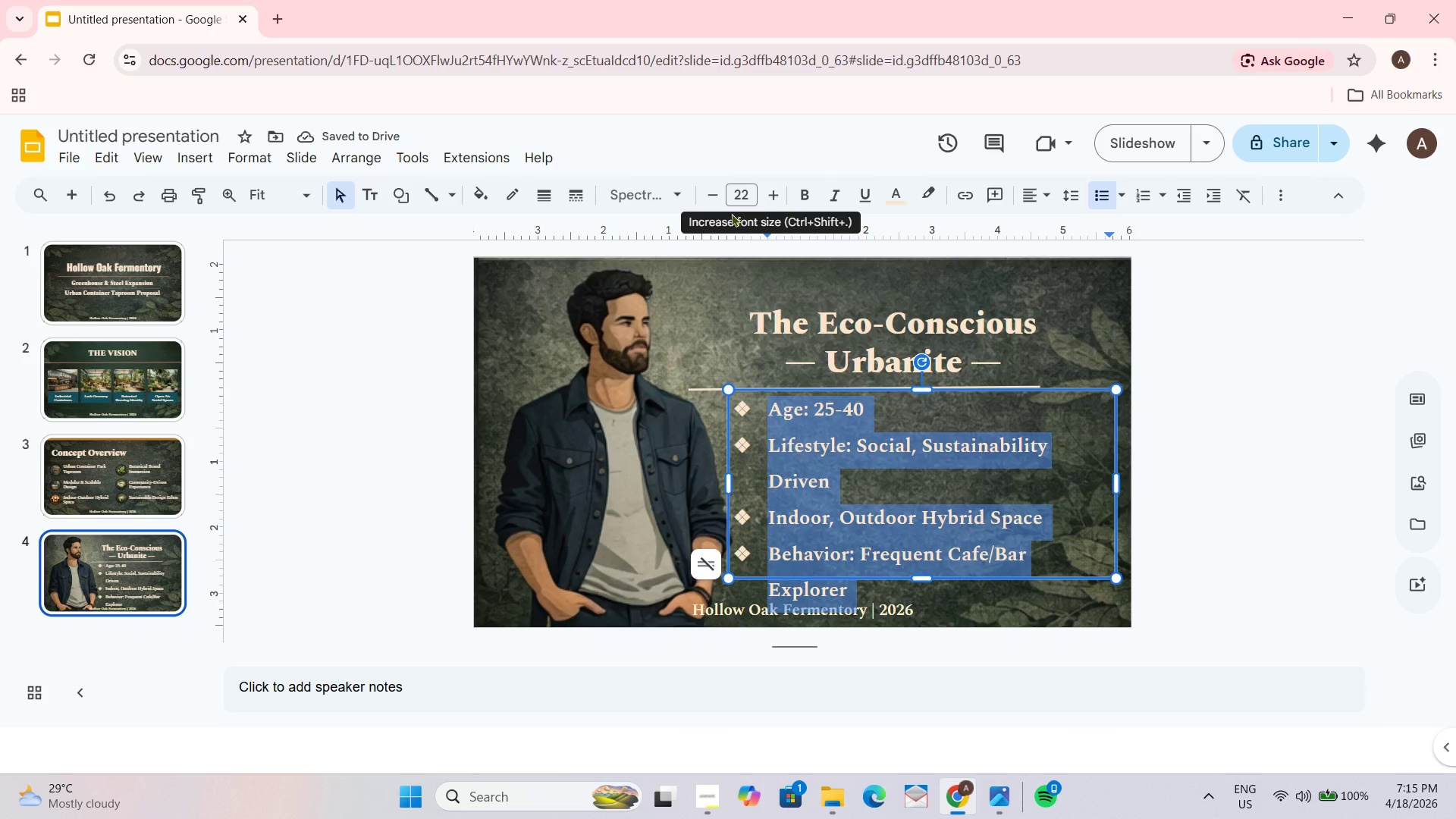 
double_click([1165, 285])
 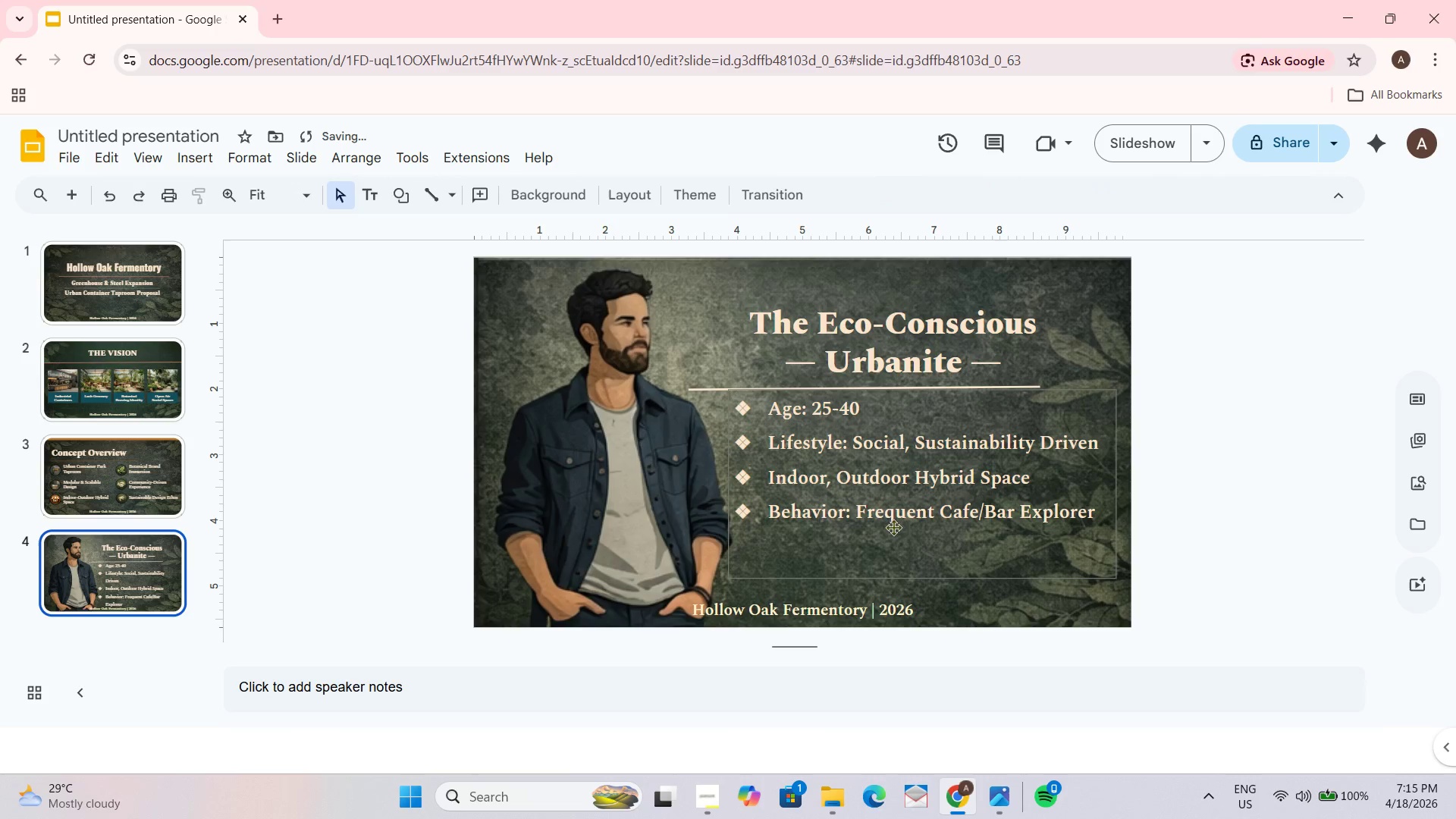 
left_click([905, 517])
 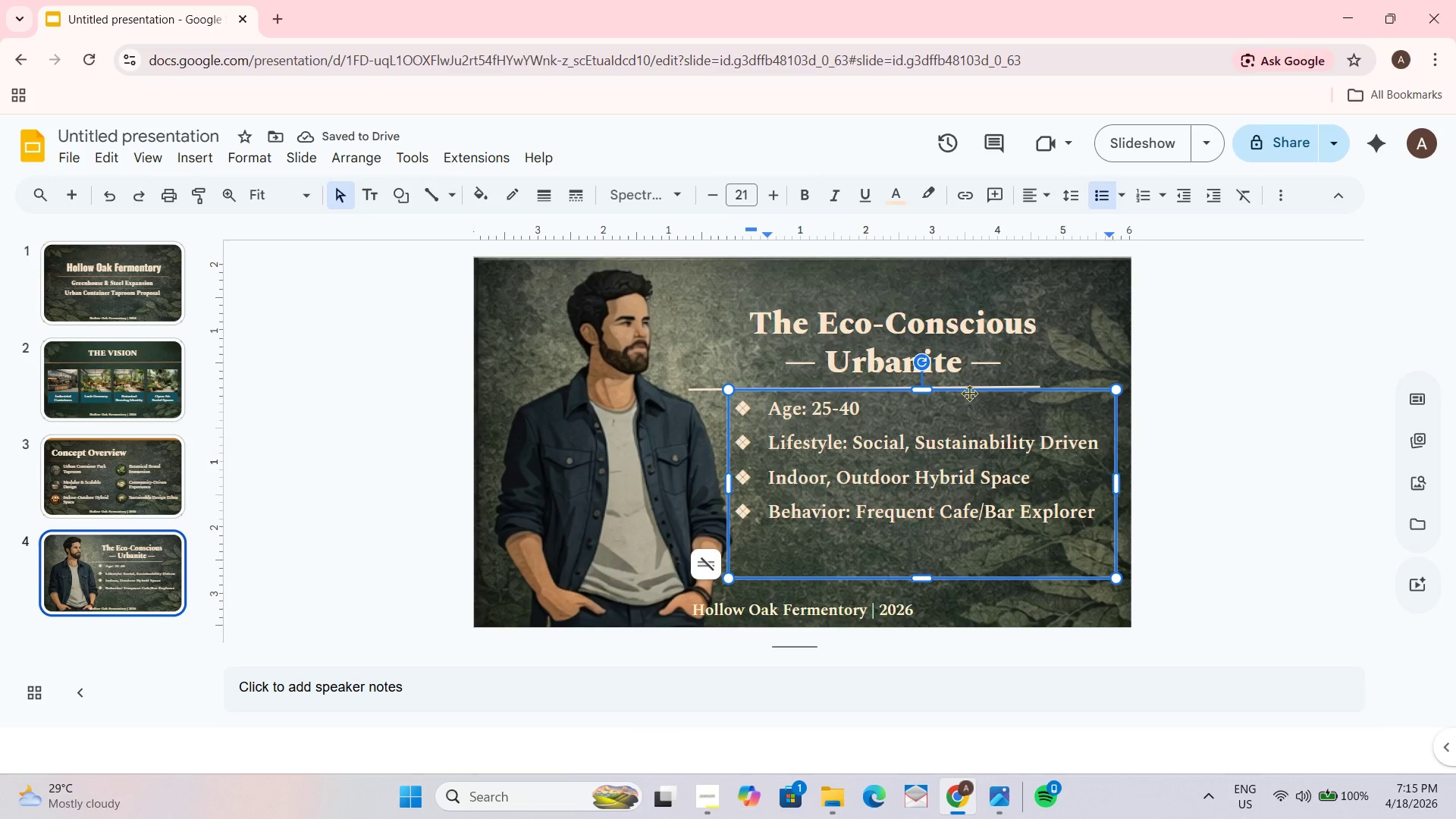 
left_click_drag(start_coordinate=[969, 392], to_coordinate=[966, 412])
 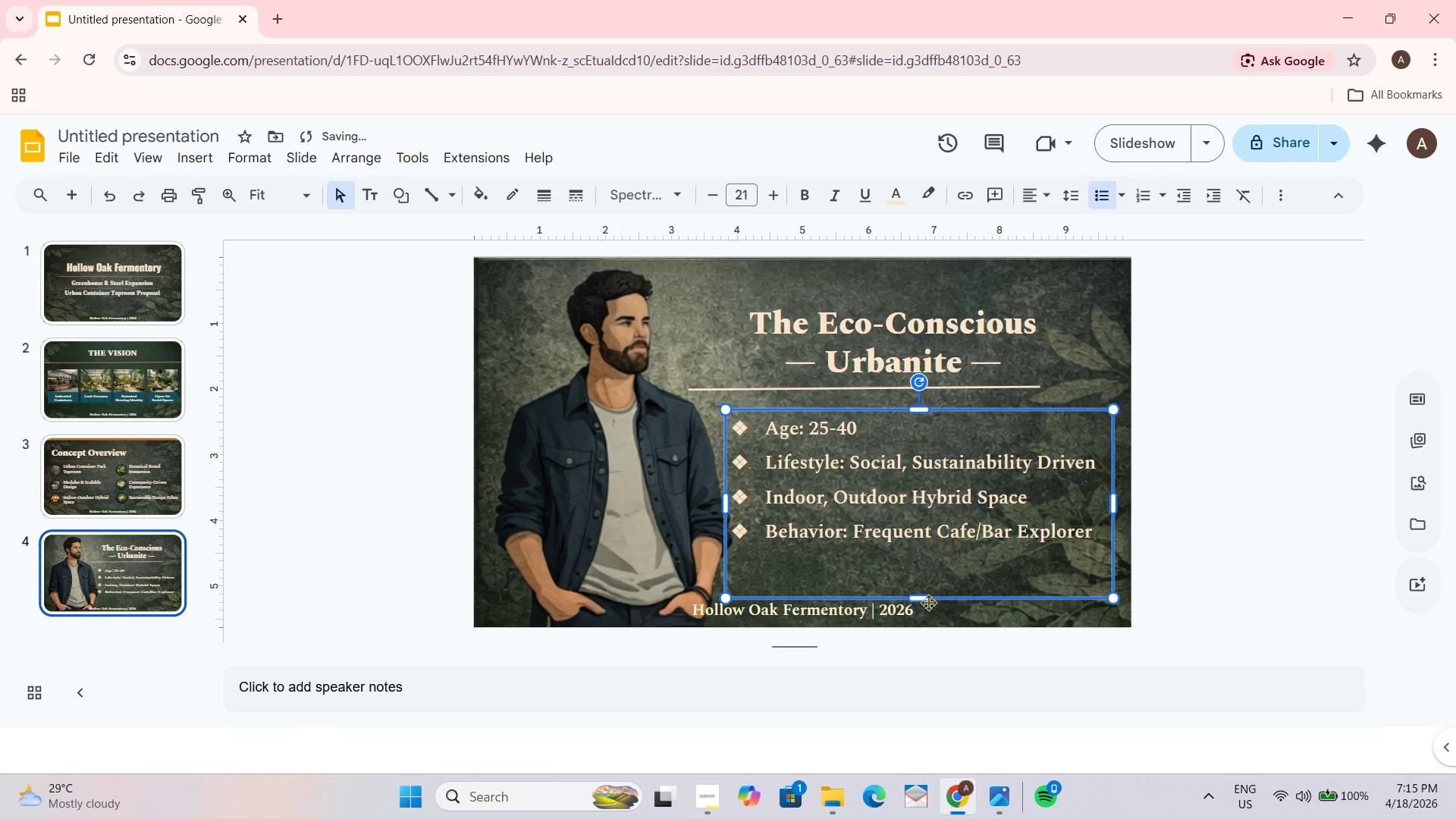 
left_click_drag(start_coordinate=[921, 598], to_coordinate=[921, 543])
 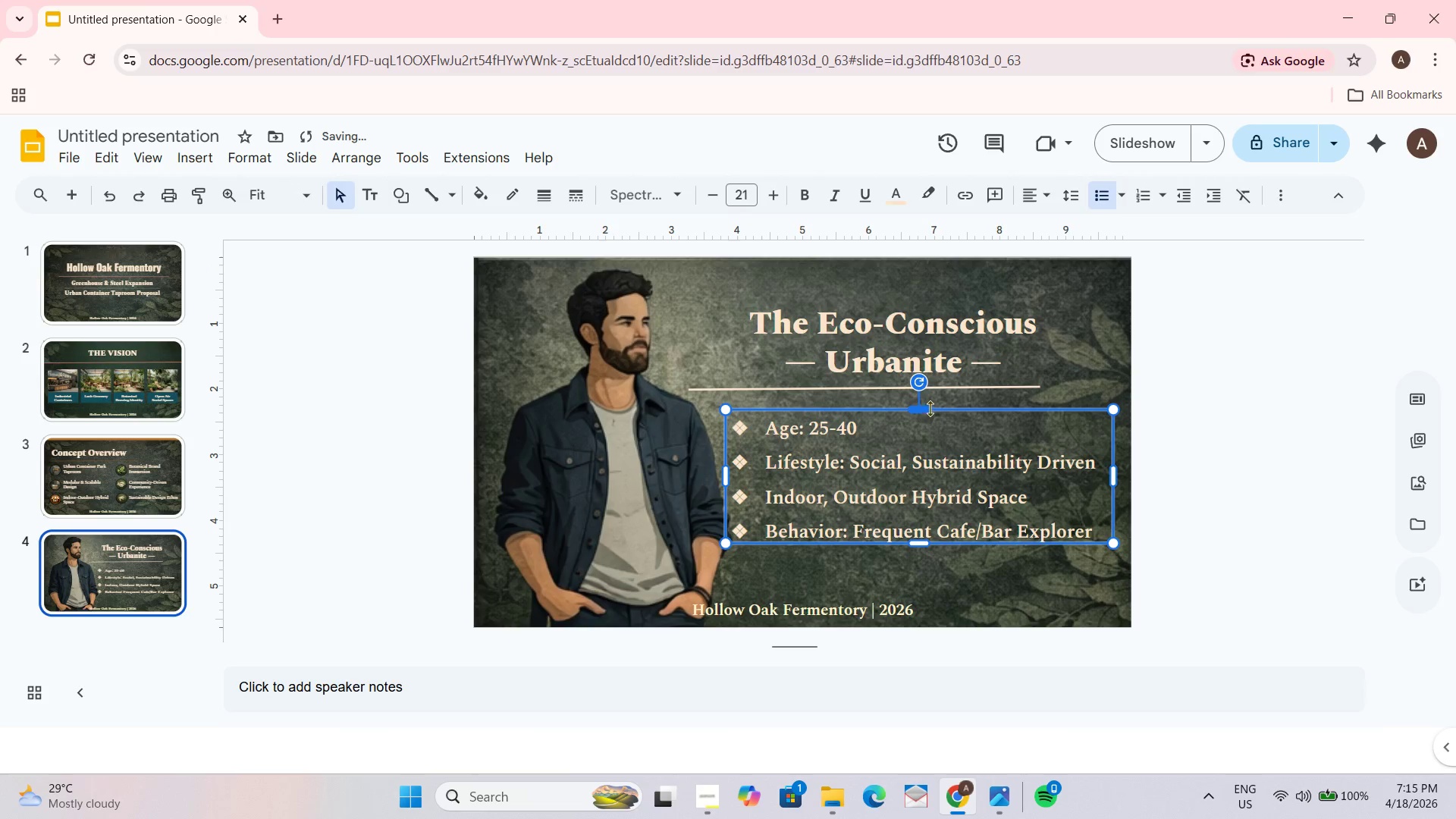 
left_click_drag(start_coordinate=[951, 408], to_coordinate=[951, 420])
 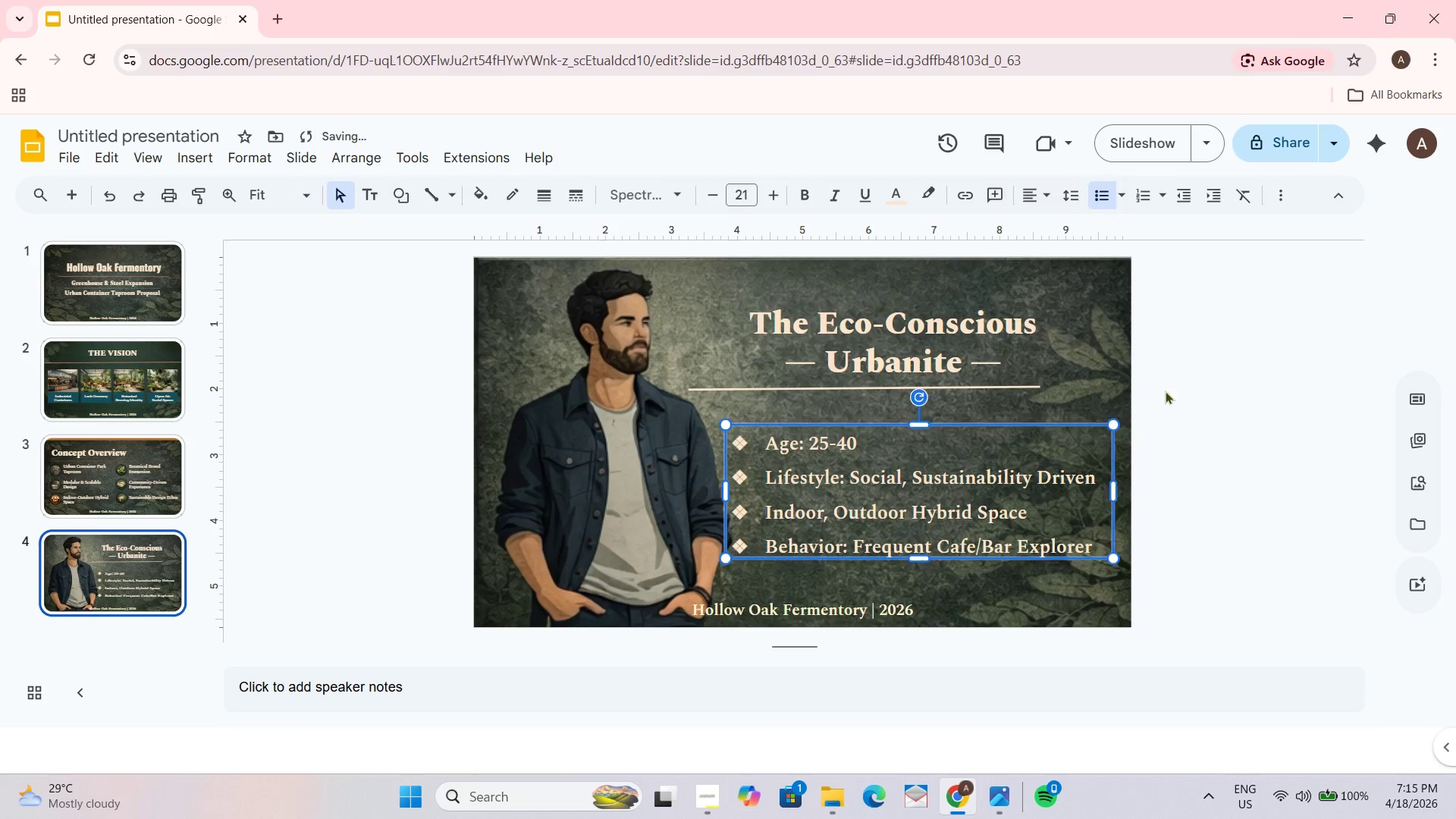 
left_click([1166, 390])
 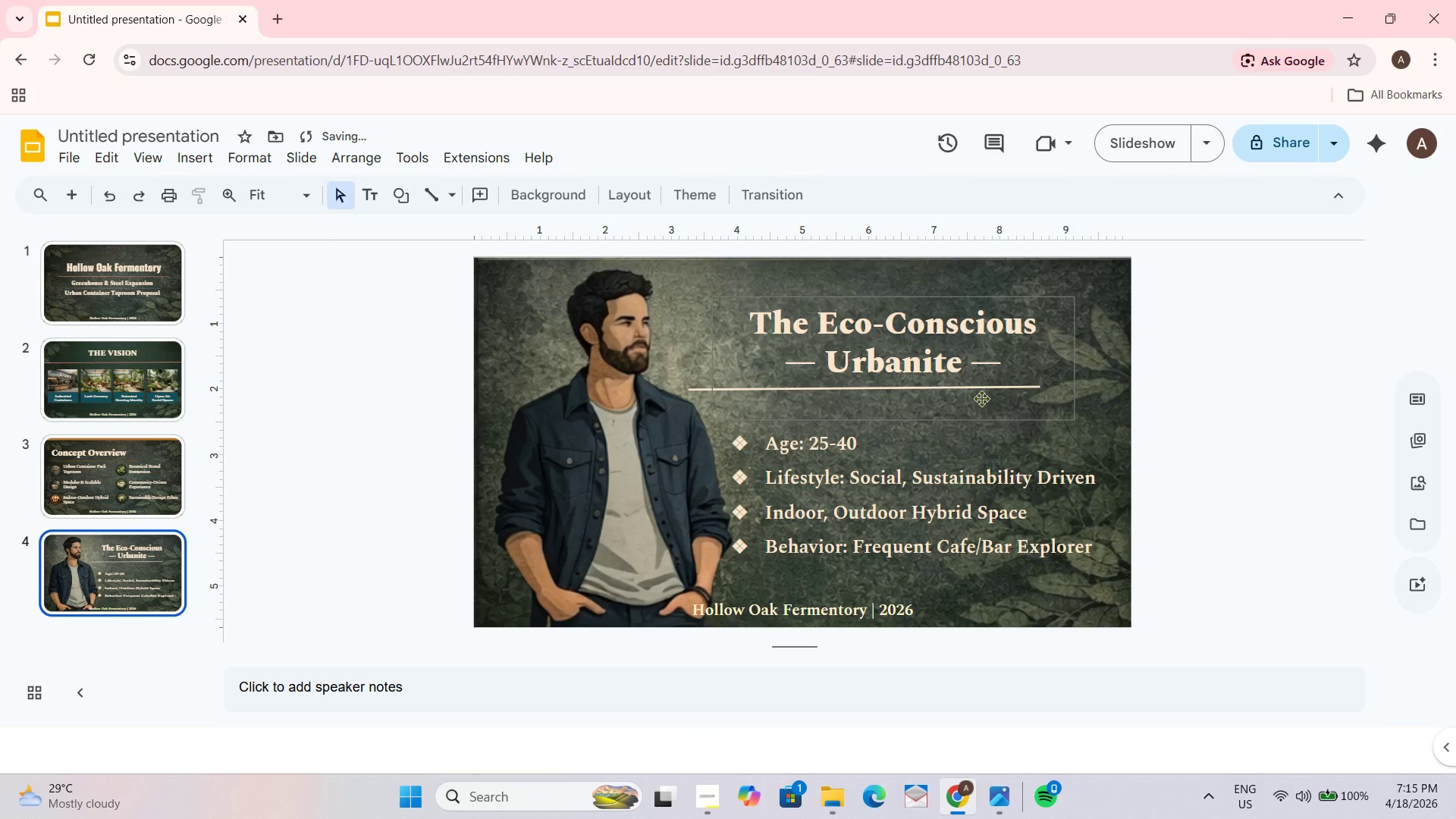 
left_click([999, 381])
 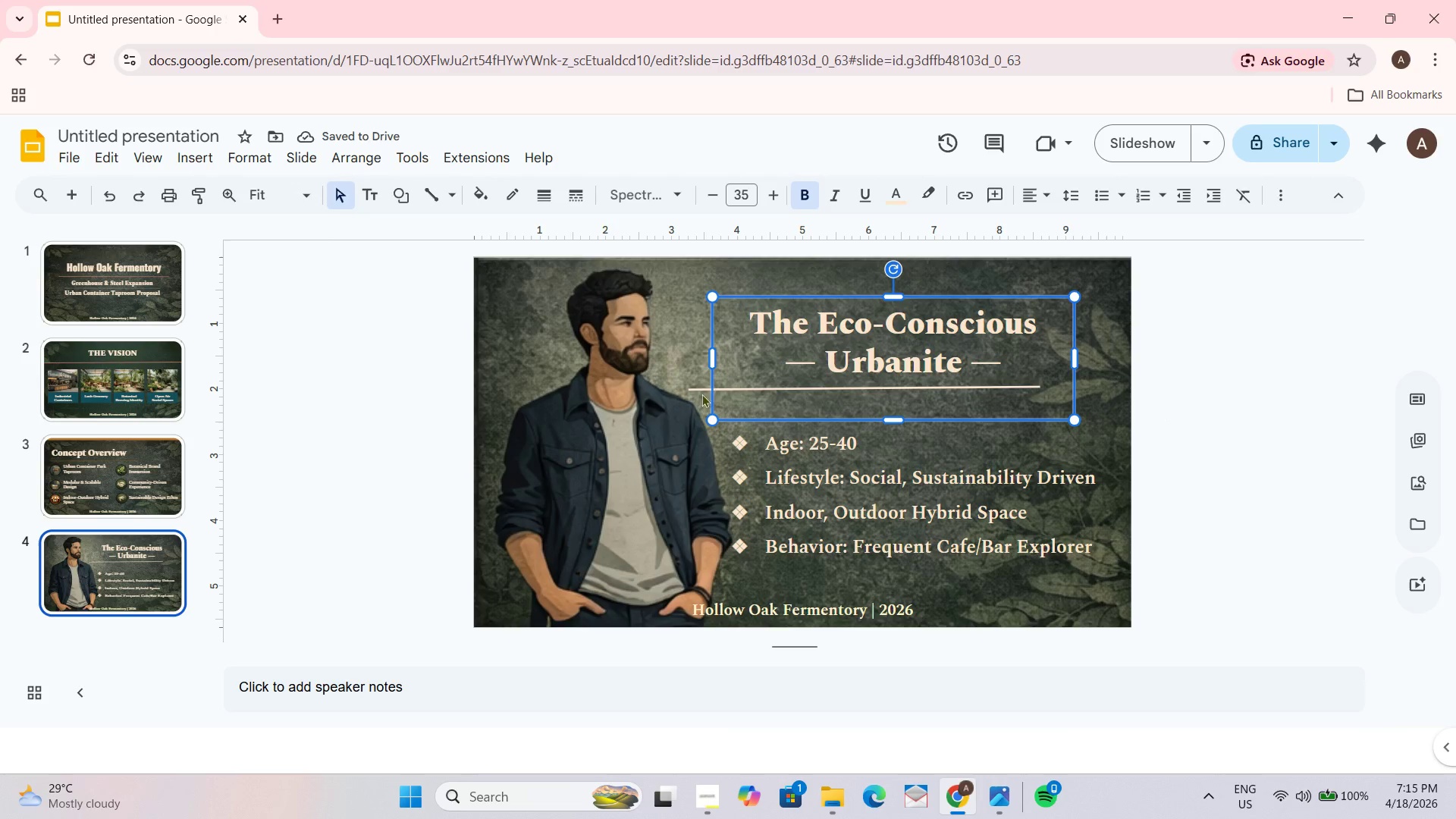 
left_click([697, 387])
 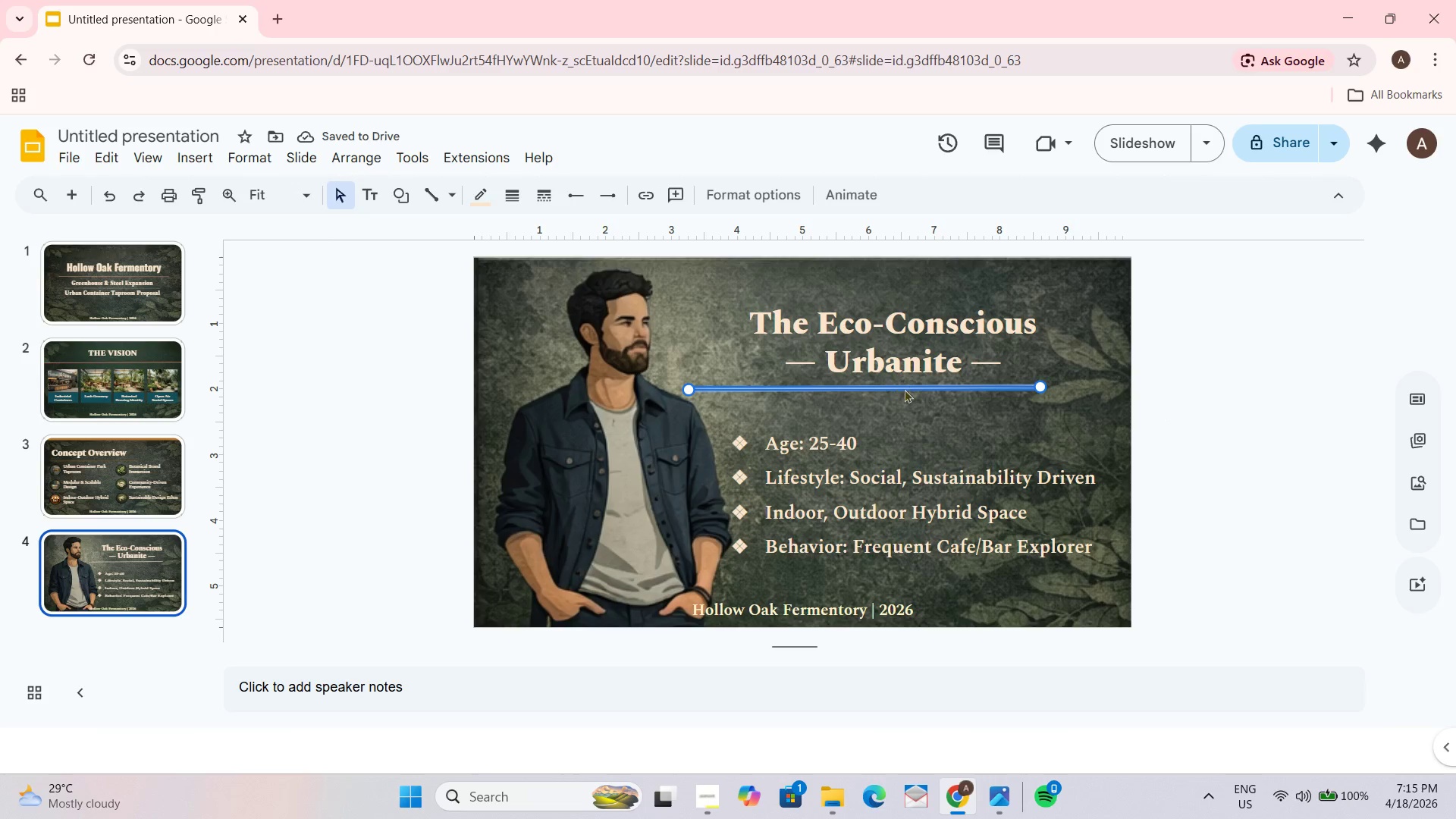 
left_click_drag(start_coordinate=[905, 388], to_coordinate=[945, 400])
 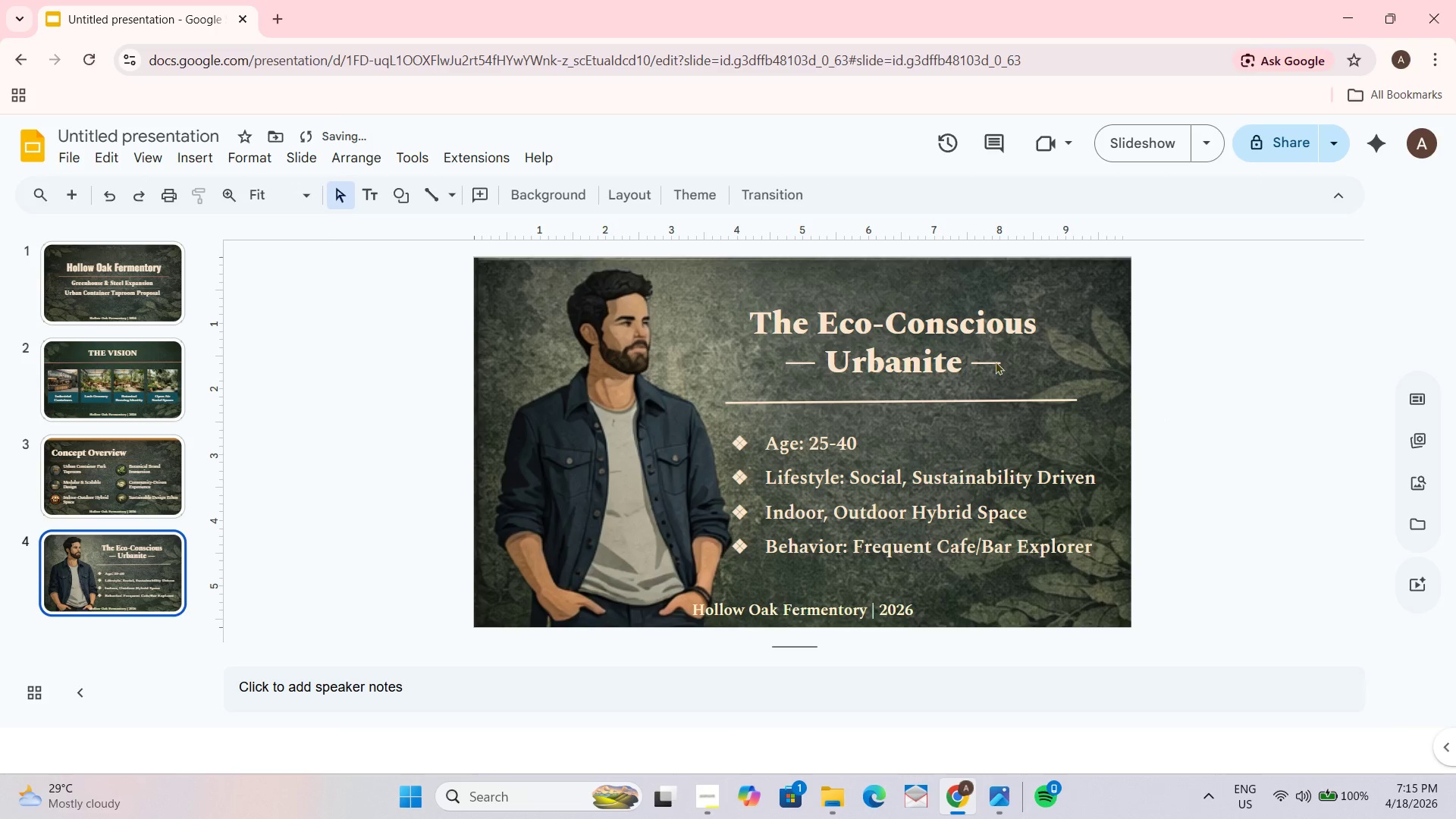 
double_click([842, 337])
 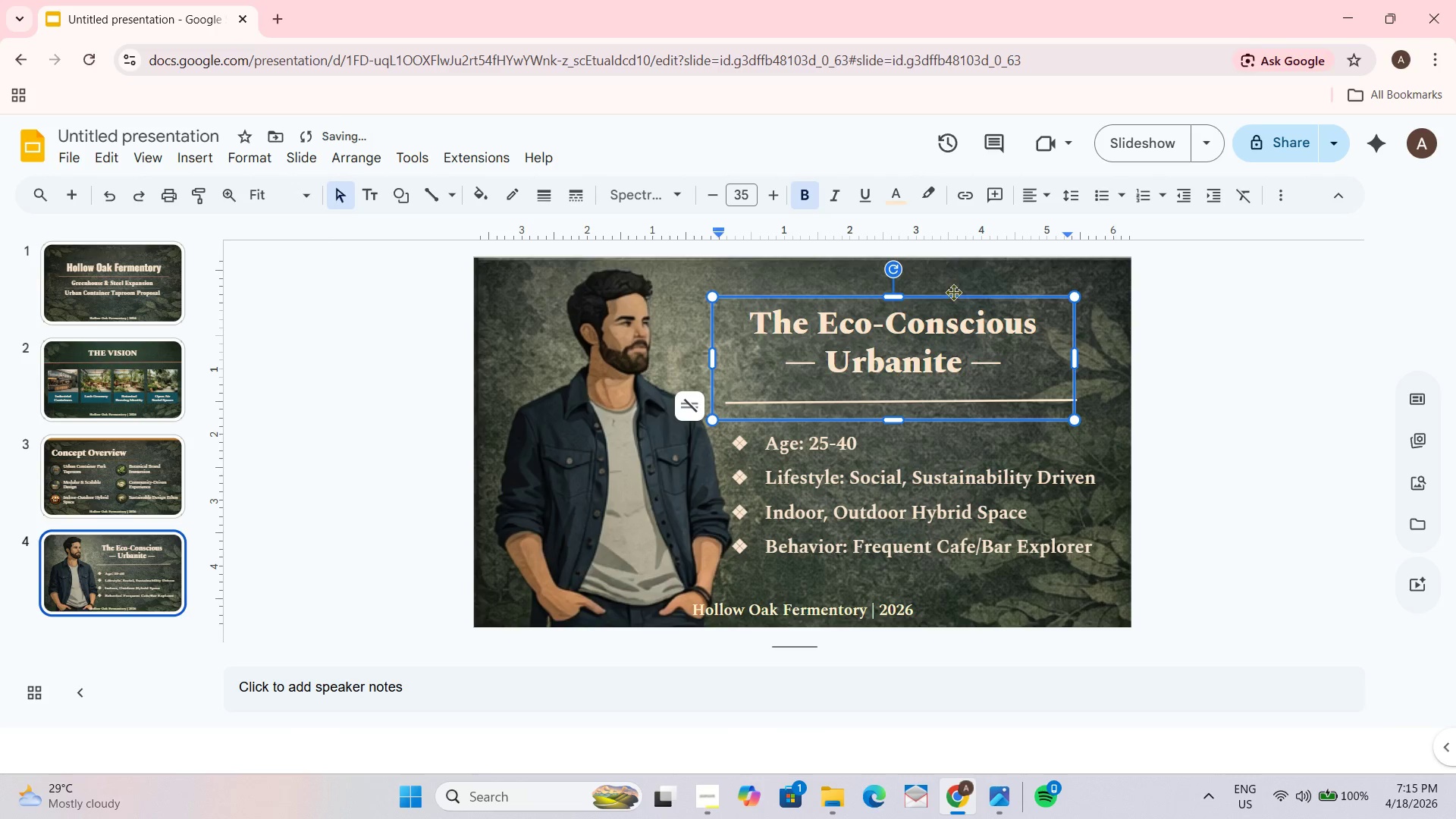 
left_click_drag(start_coordinate=[950, 294], to_coordinate=[954, 304])
 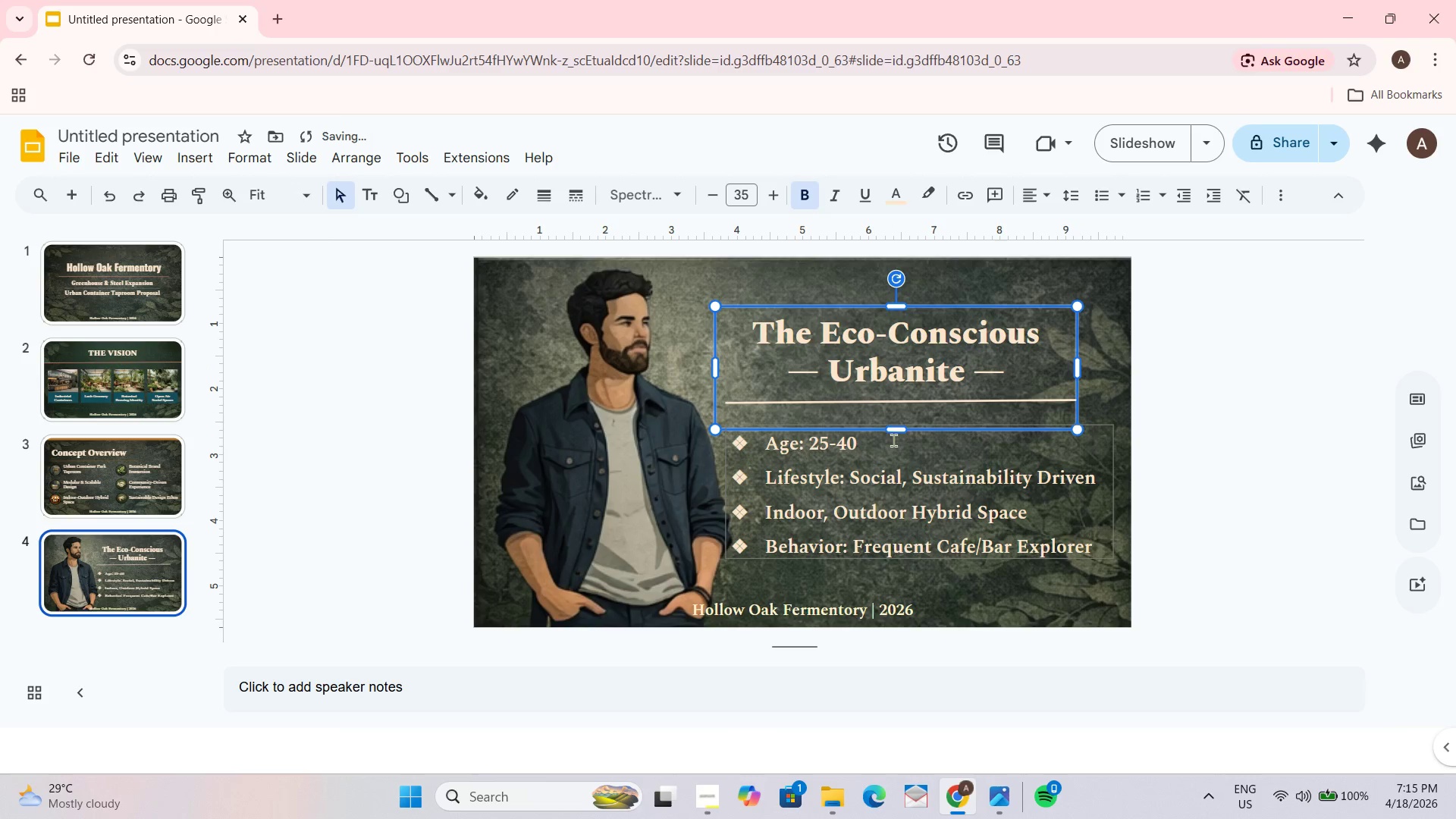 
left_click_drag(start_coordinate=[899, 429], to_coordinate=[901, 397])
 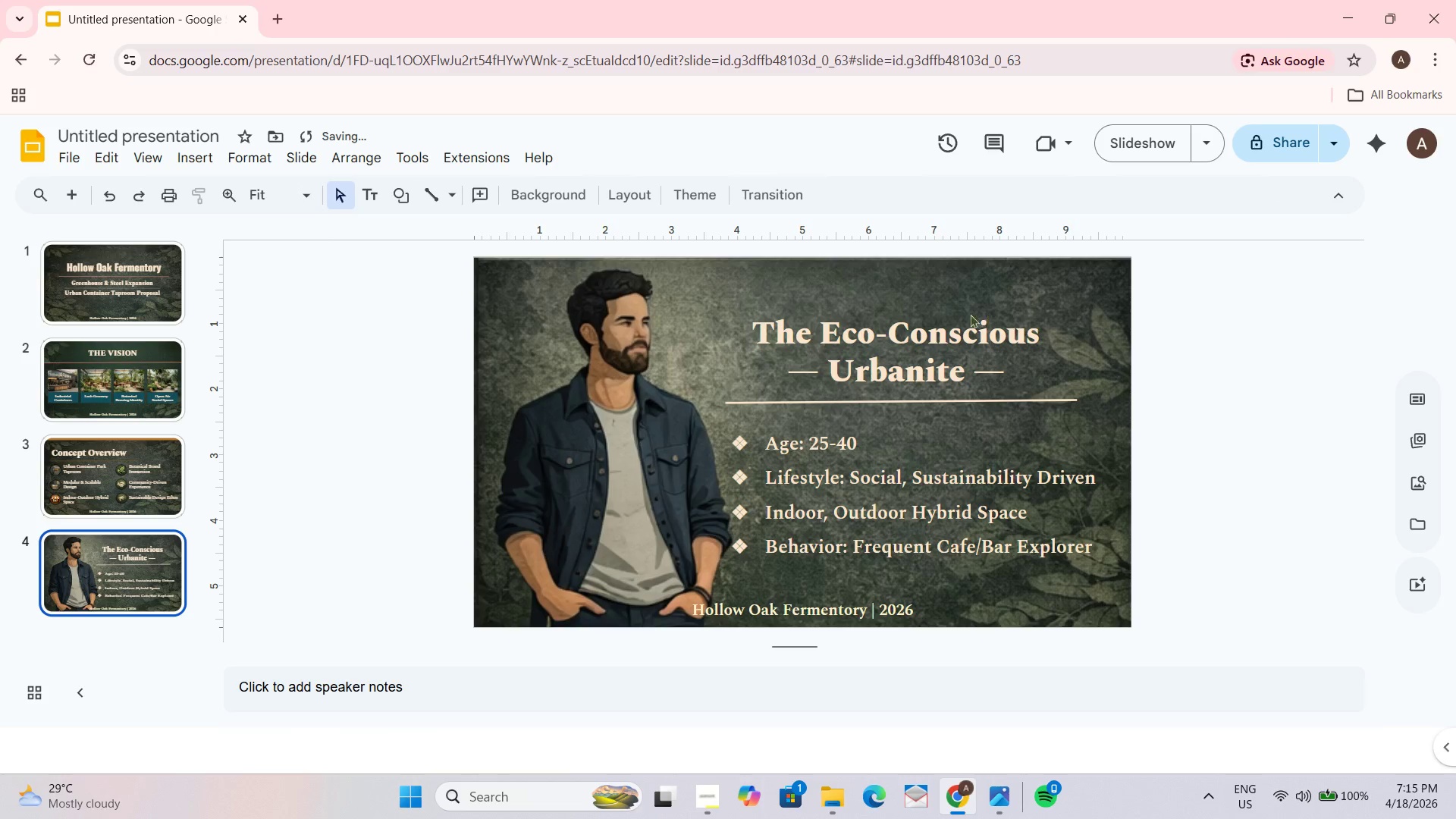 
left_click([930, 340])
 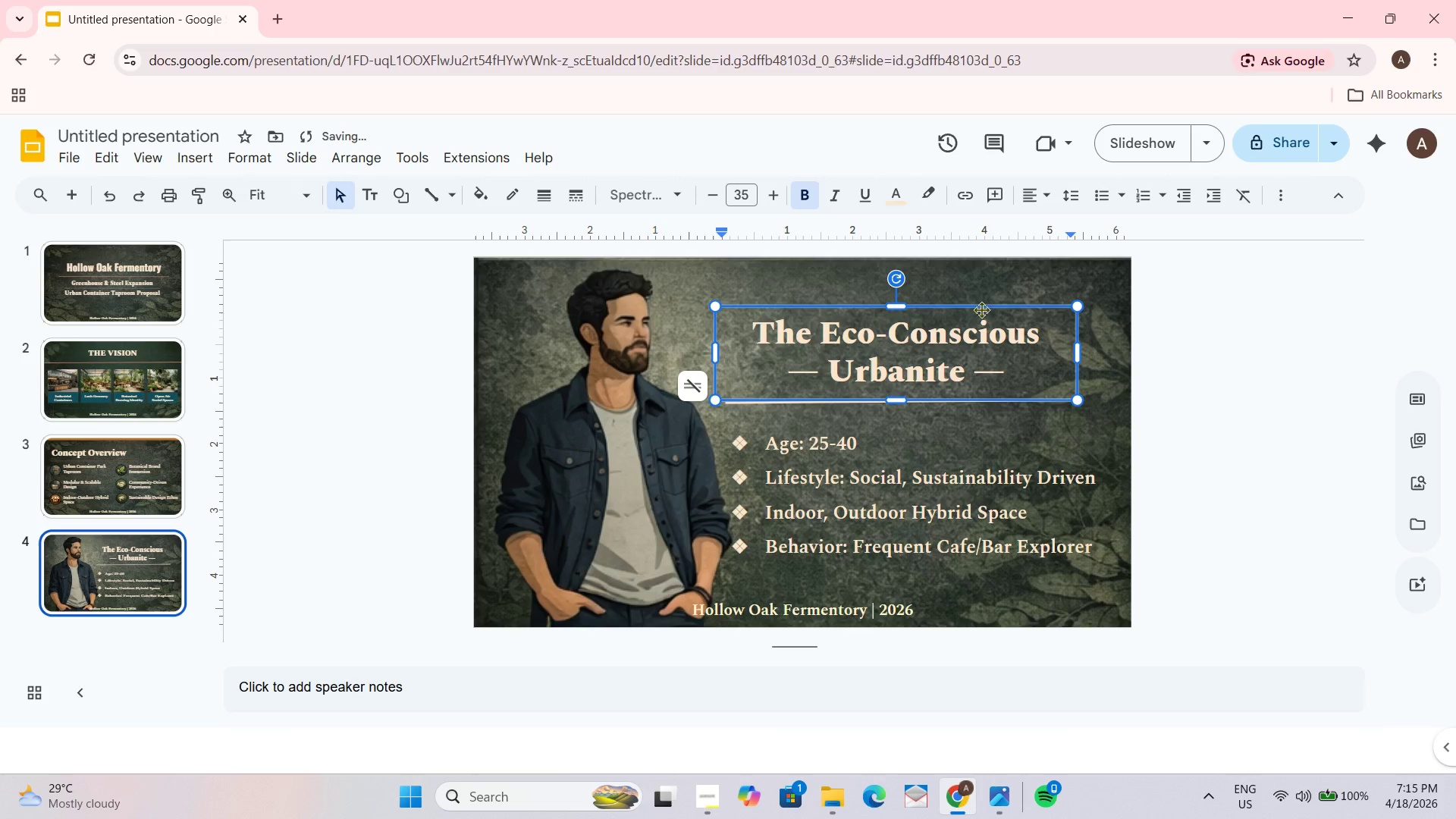 
left_click([1151, 334])
 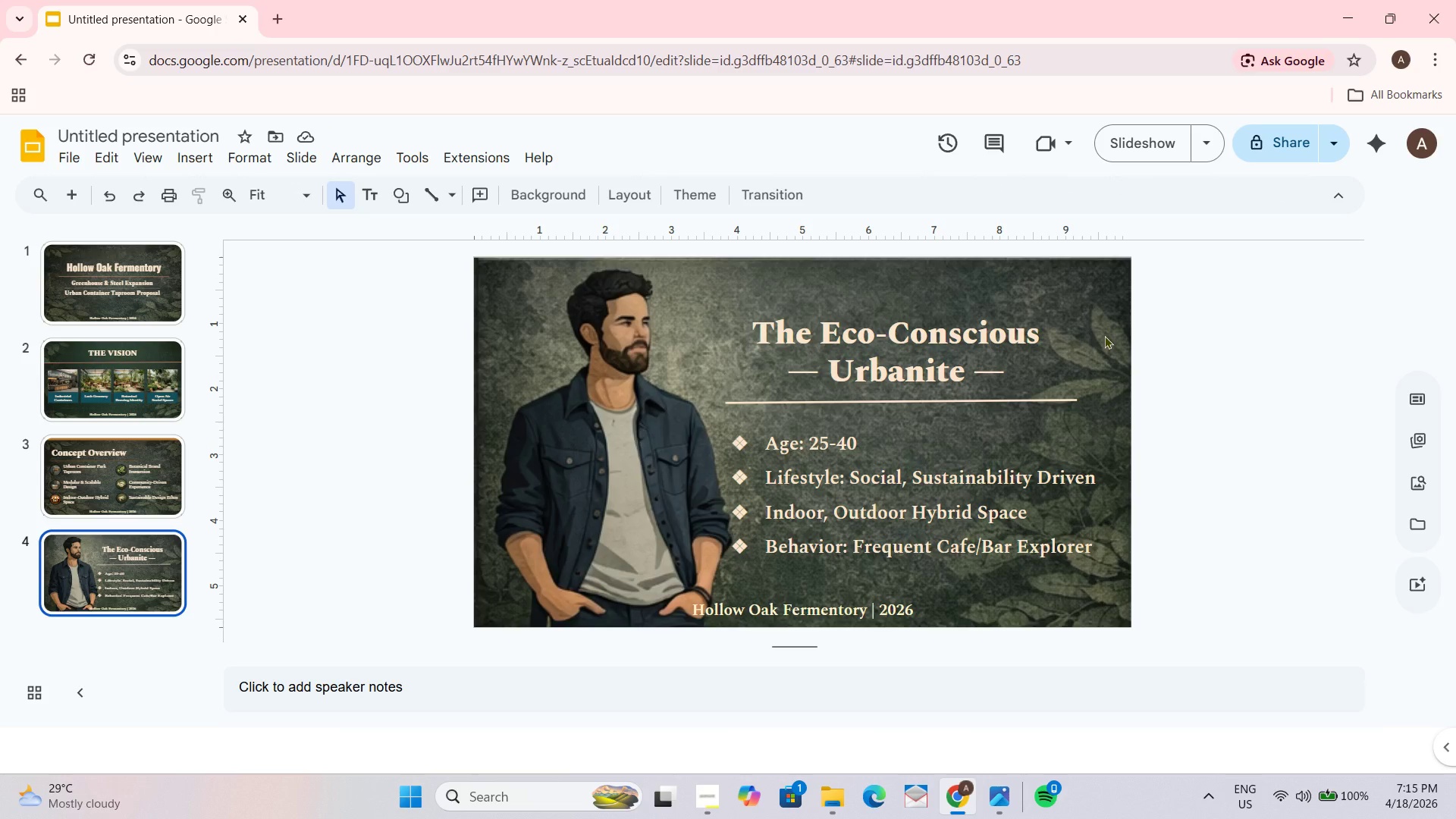 
wait(10.65)
 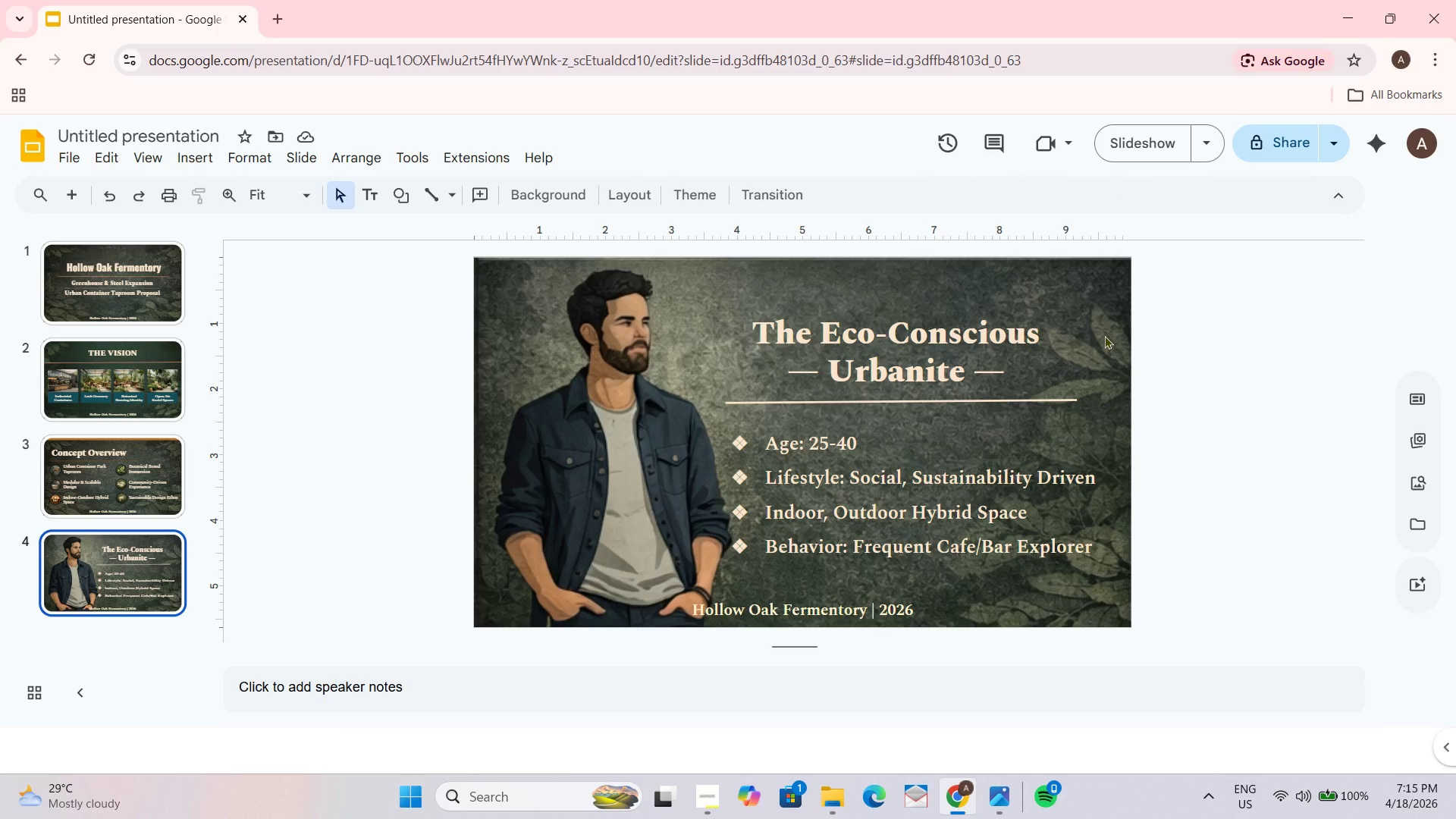 
mouse_move([405, 197])
 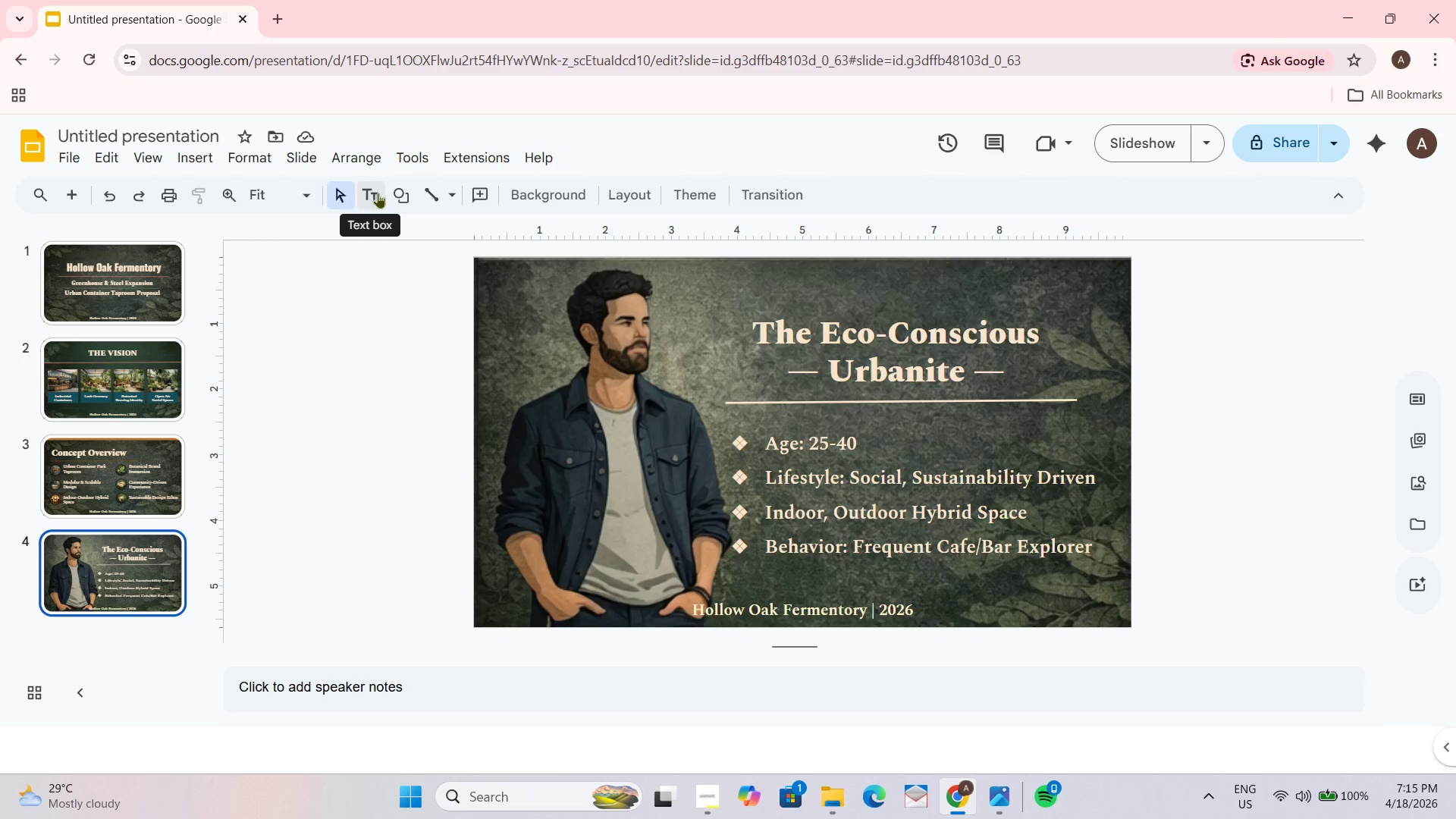 
left_click([378, 193])
 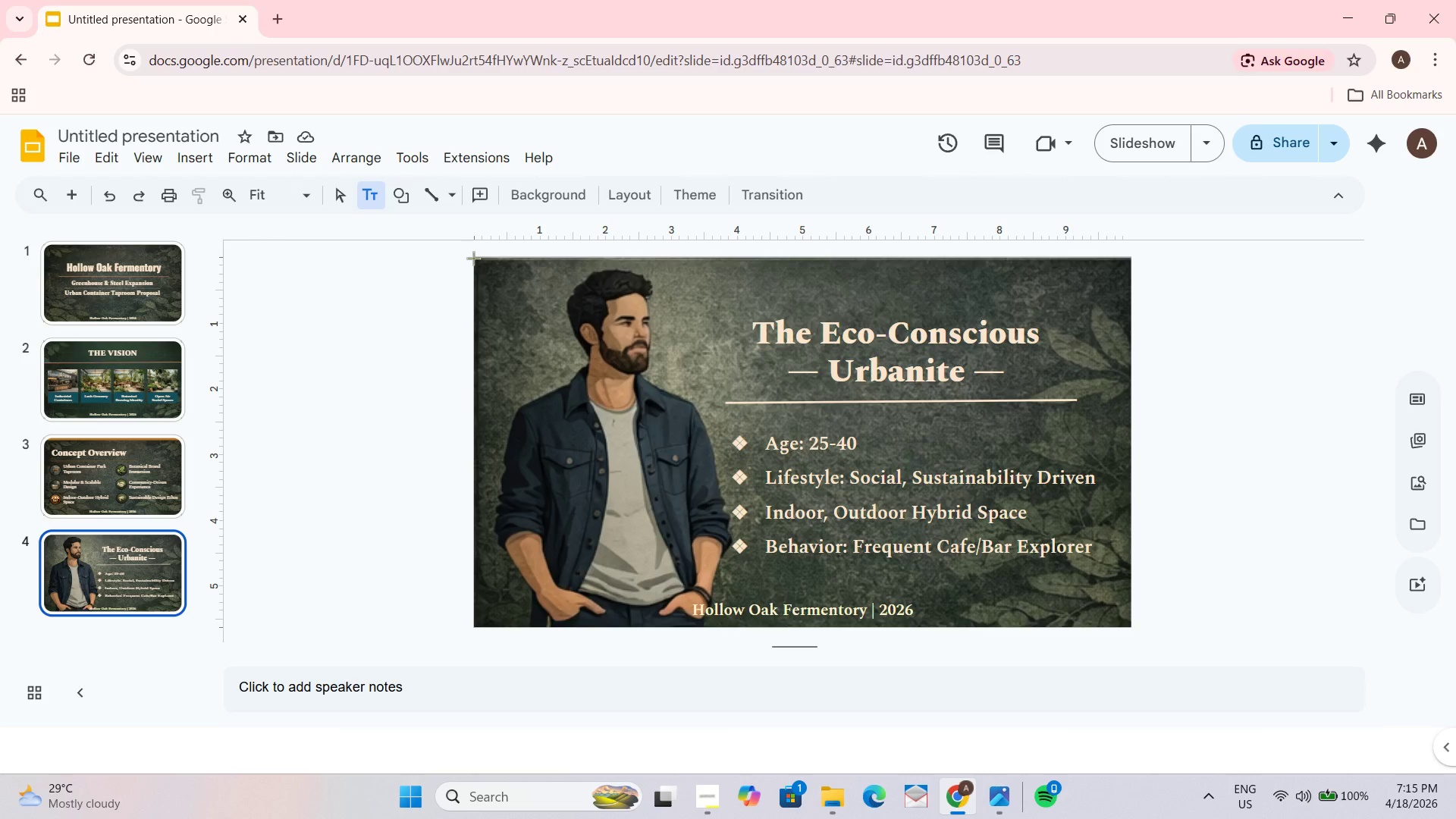 
left_click_drag(start_coordinate=[472, 256], to_coordinate=[1130, 257])
 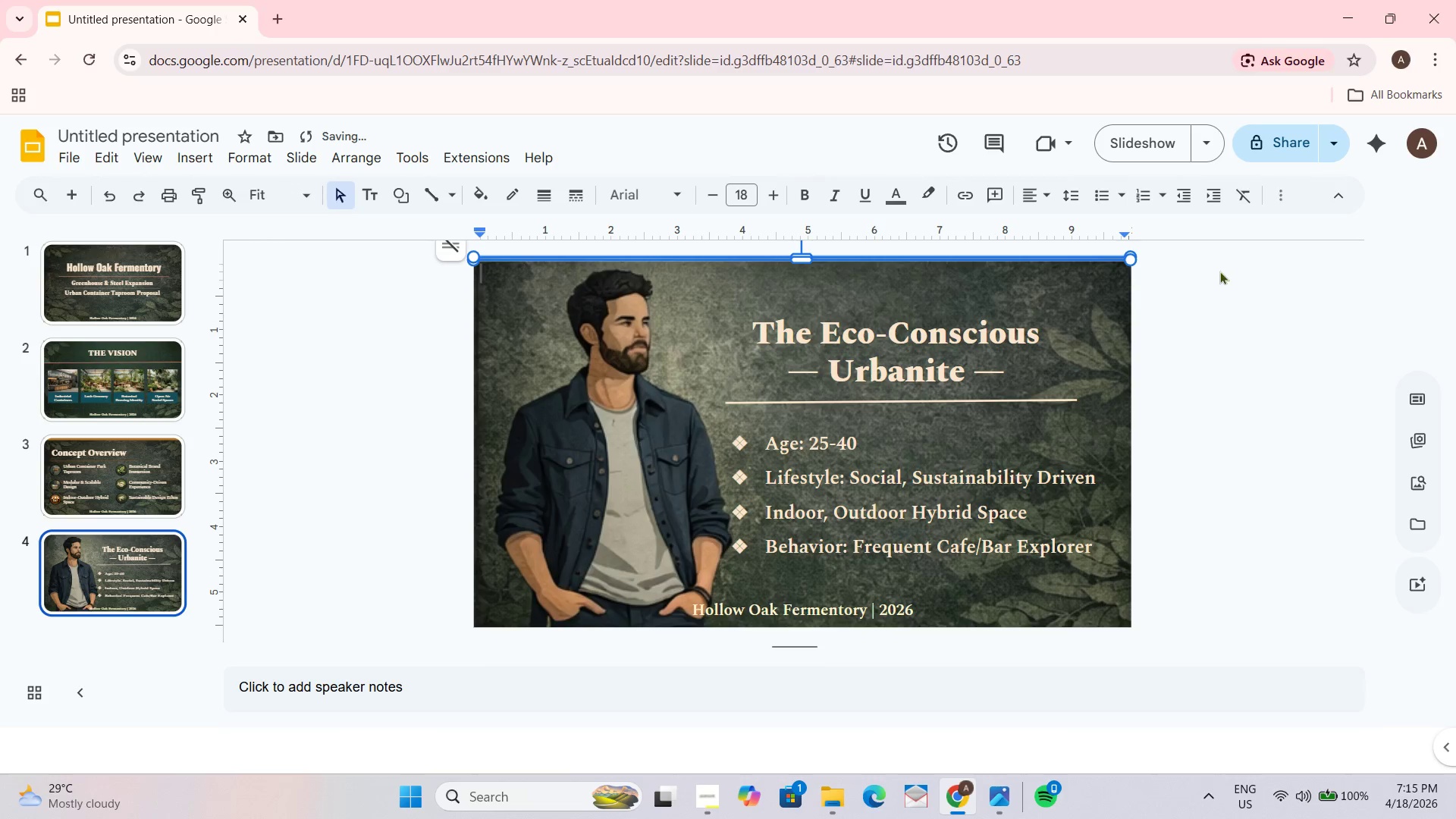 
left_click([1219, 271])
 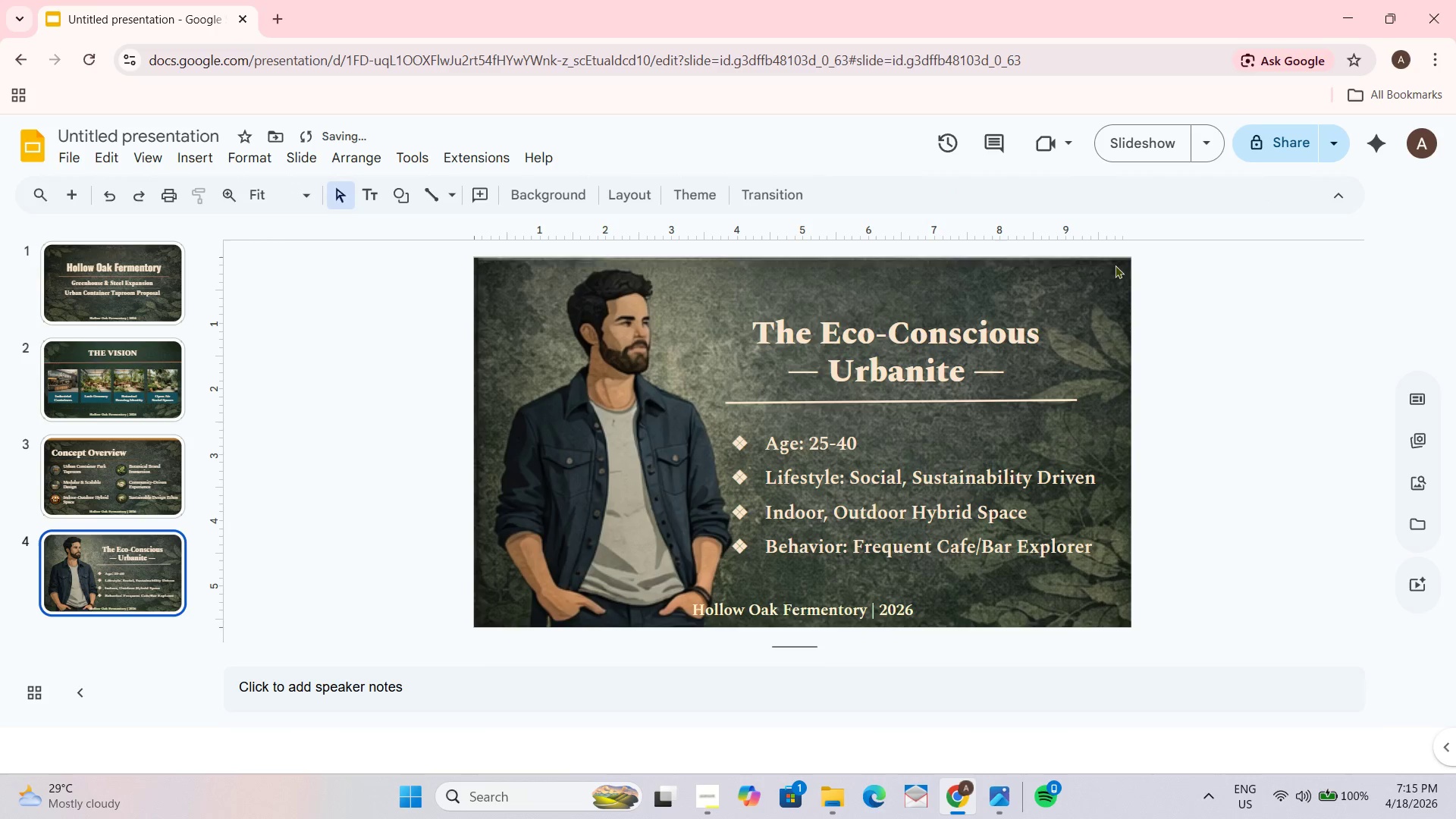 
left_click([1112, 256])
 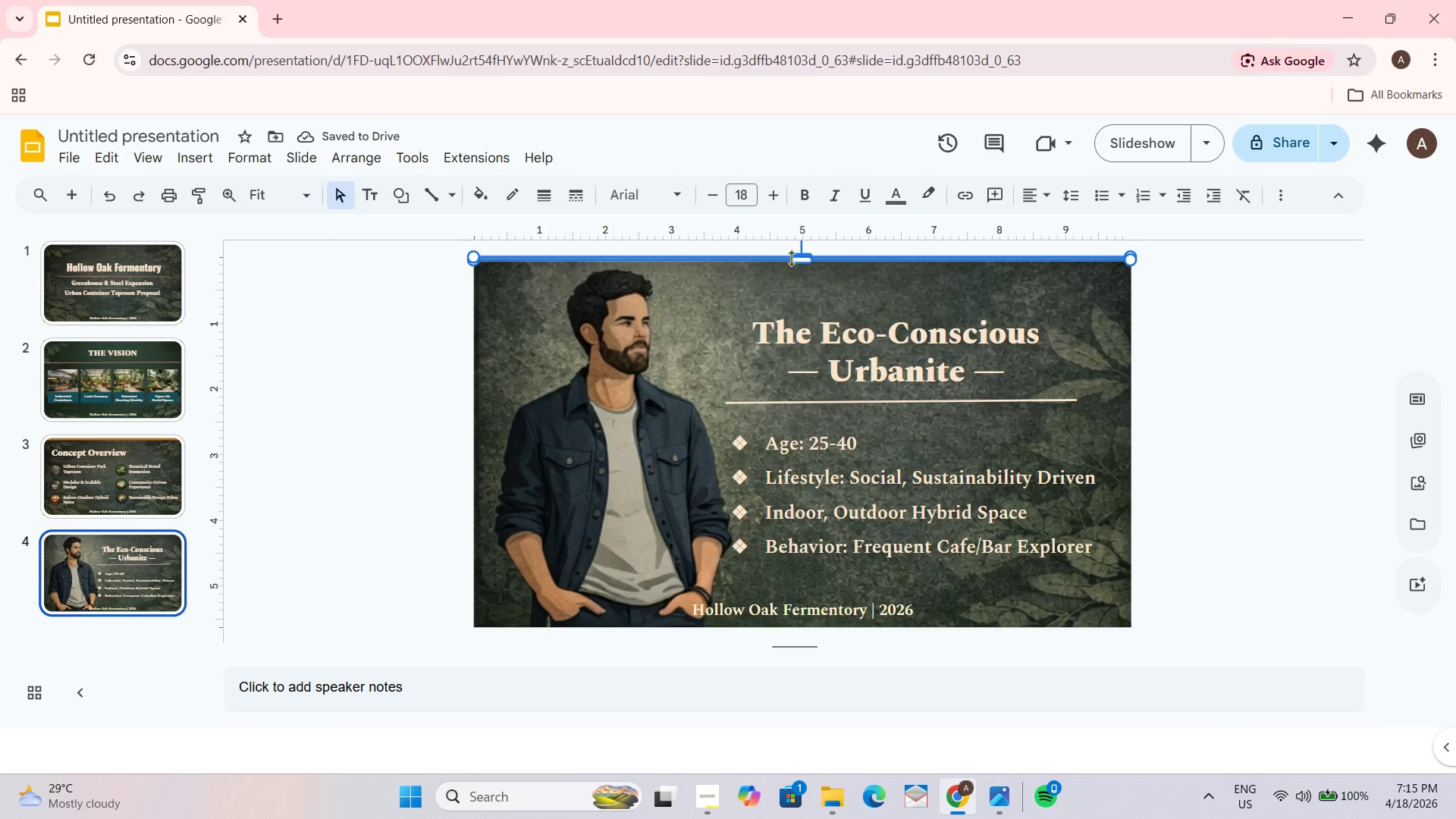 
left_click_drag(start_coordinate=[797, 261], to_coordinate=[799, 267])
 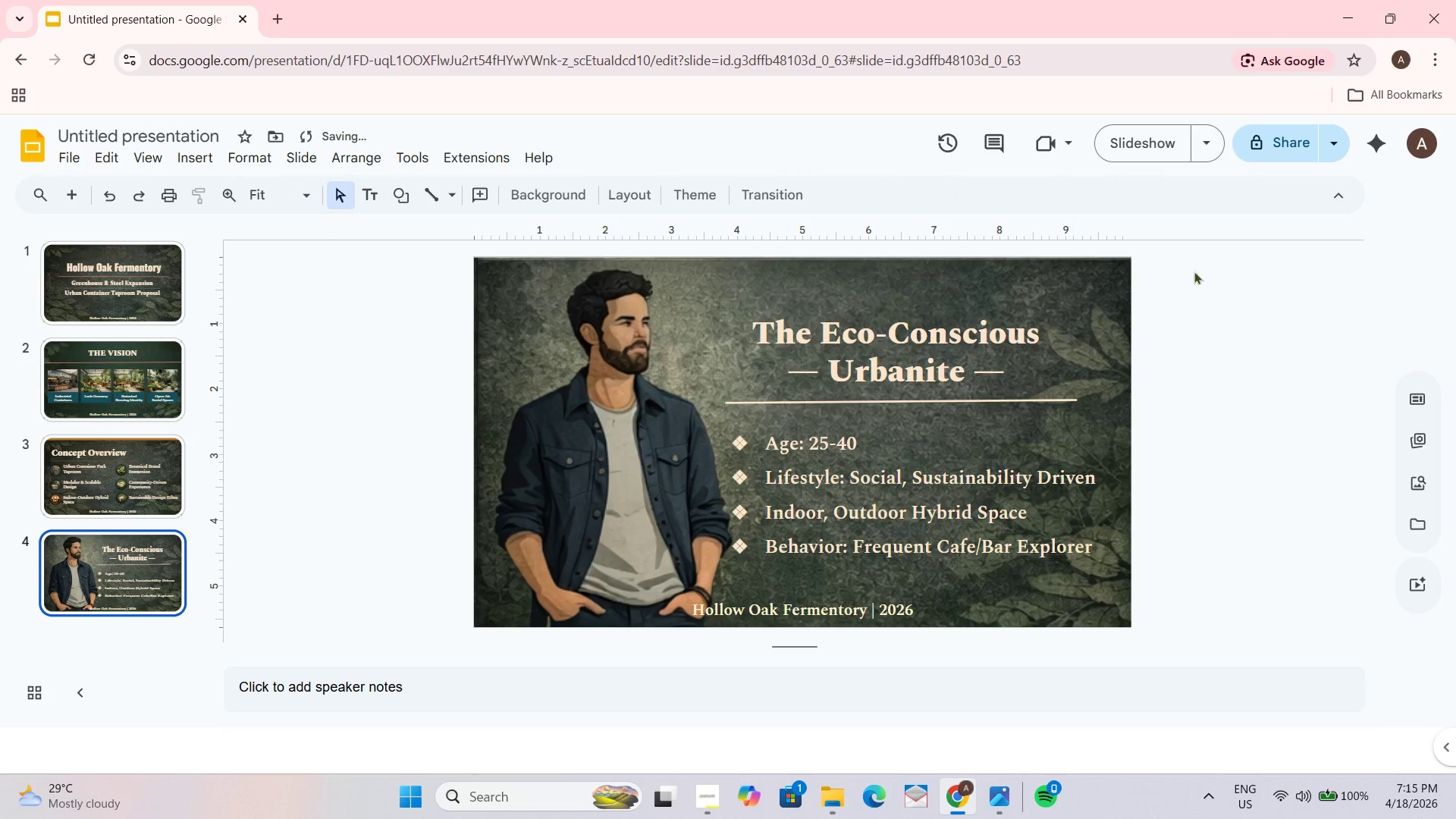 
left_click([965, 268])
 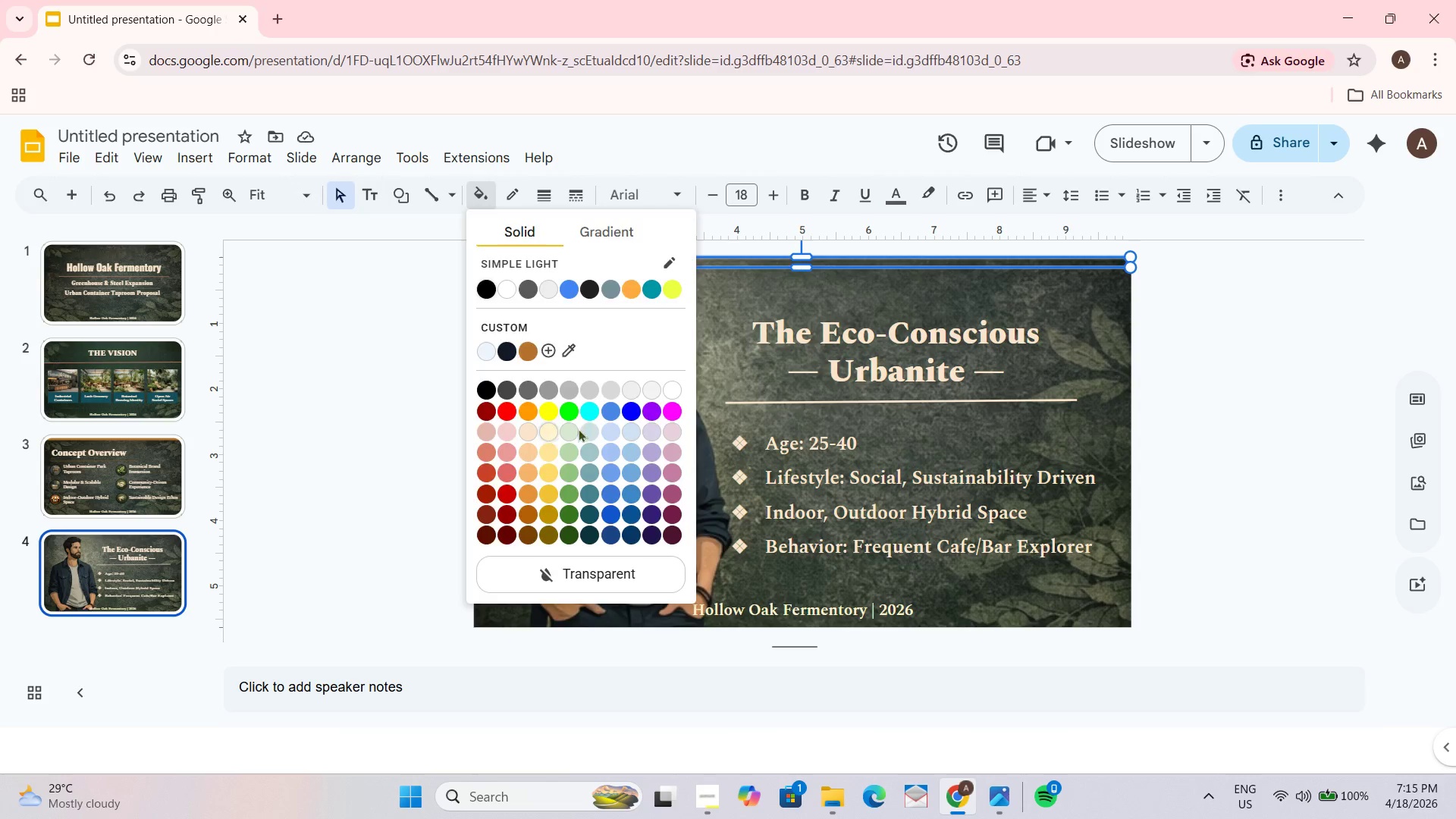 
wait(6.89)
 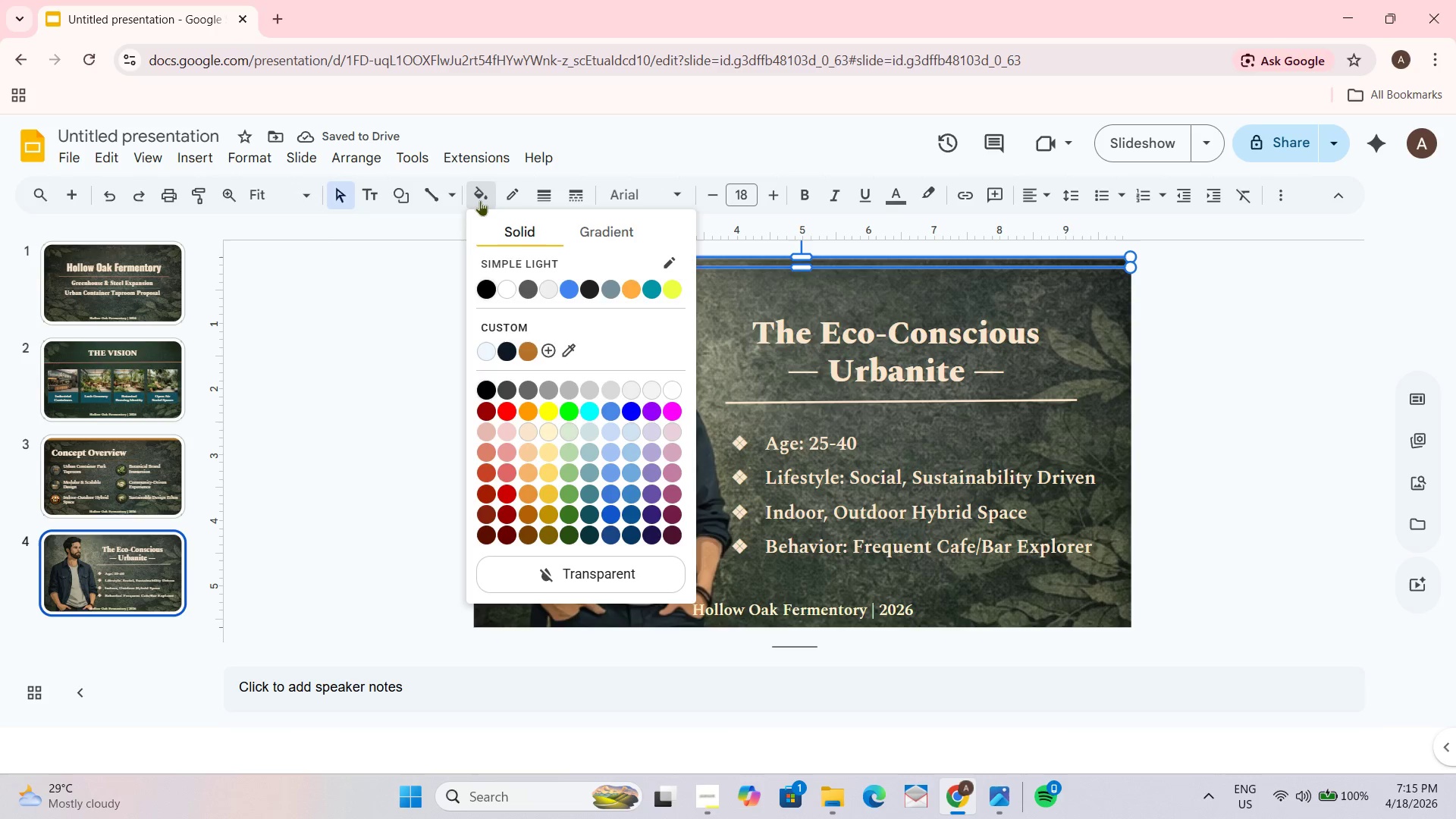 
left_click([966, 267])
 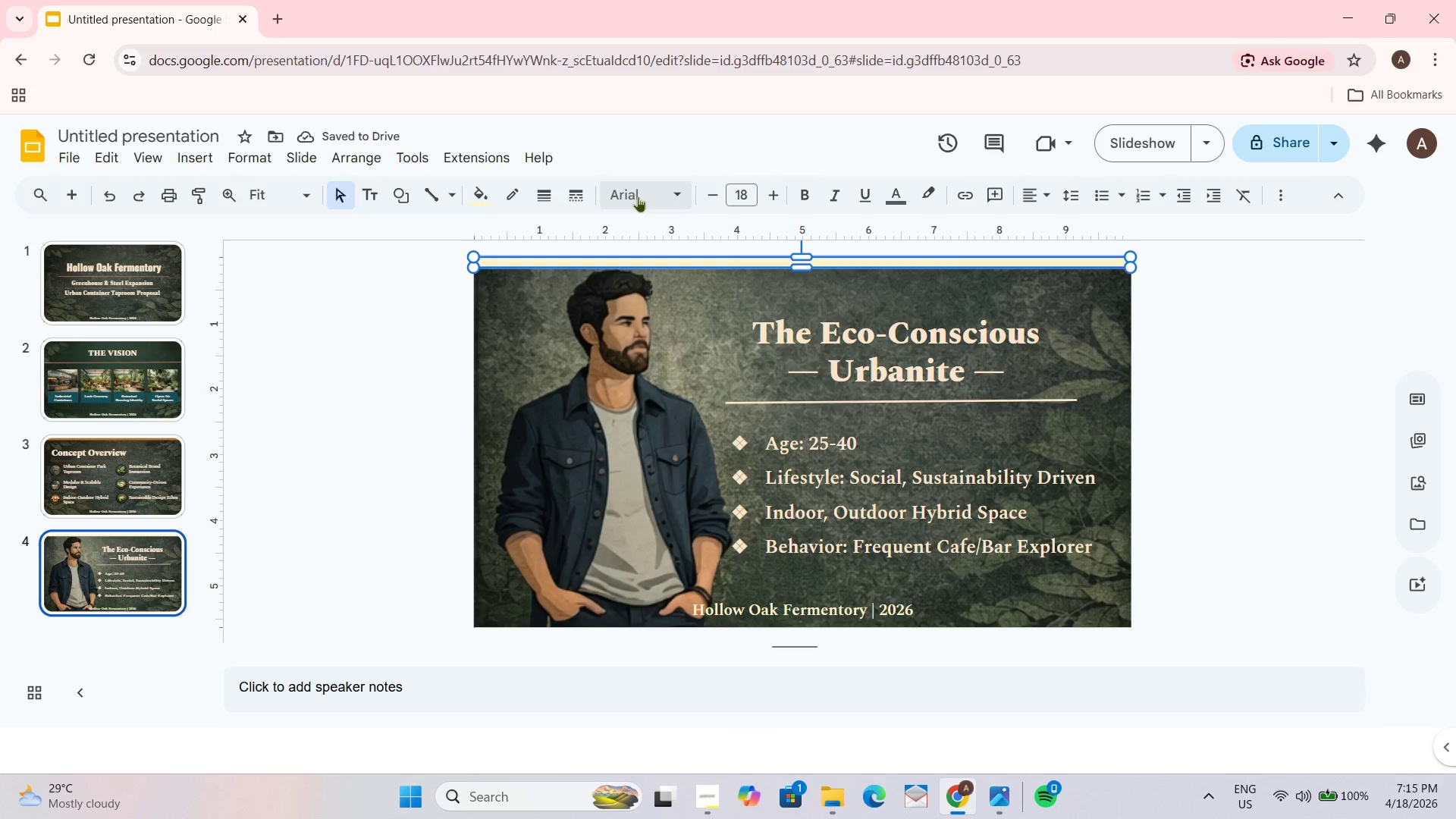 
left_click([479, 196])
 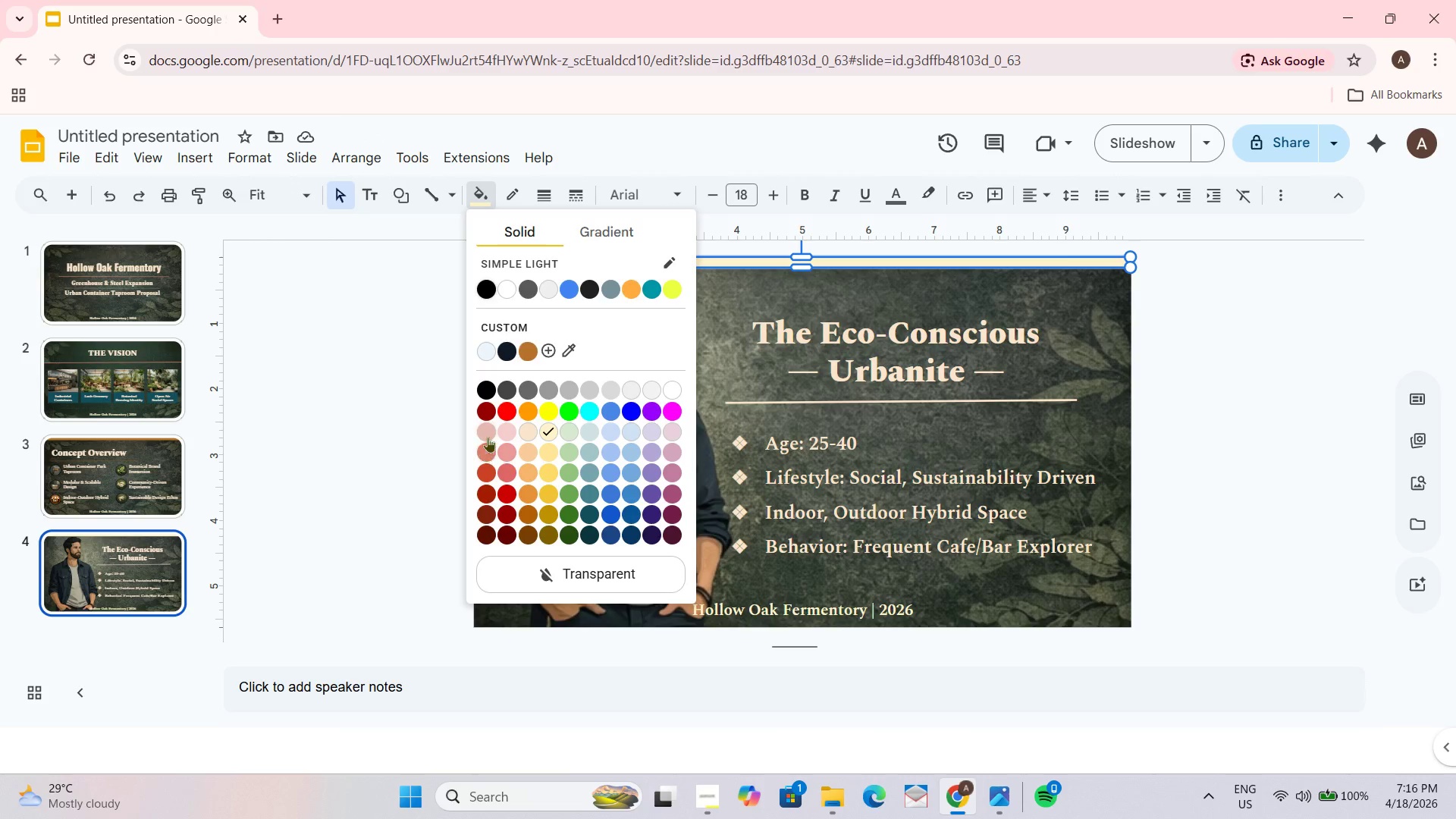 
wait(11.64)
 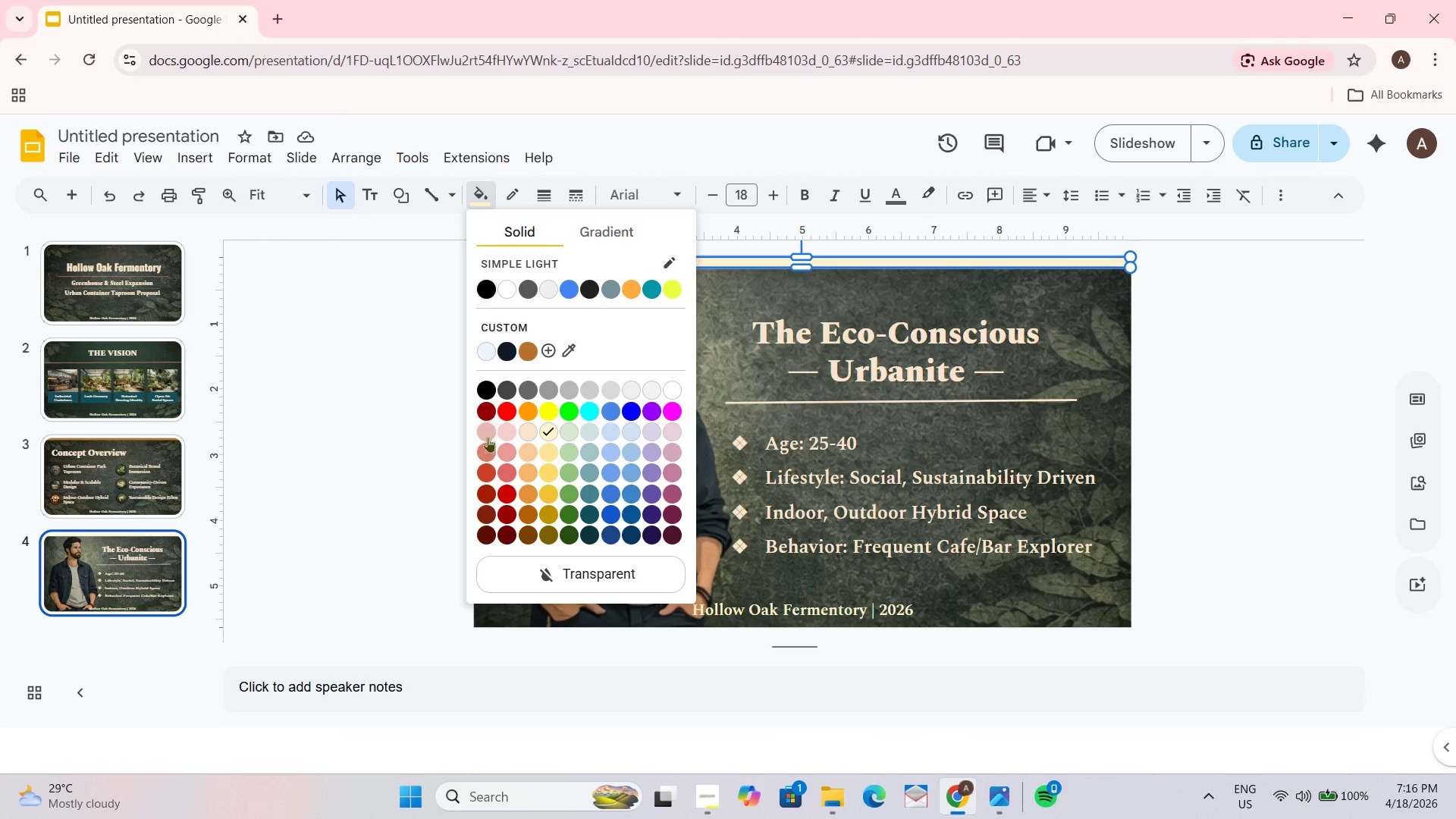 
mouse_move([545, 447])
 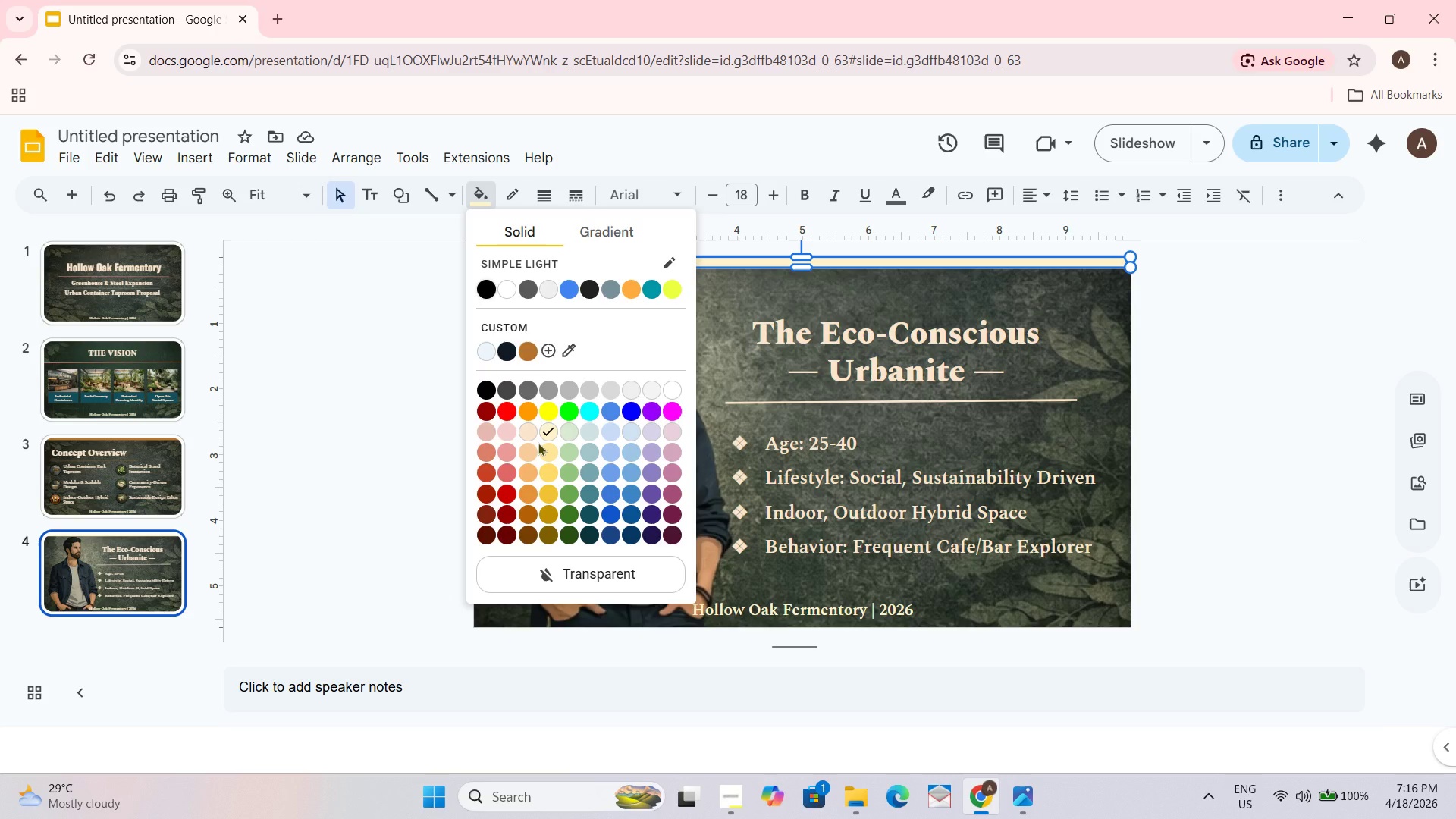 
wait(5.88)
 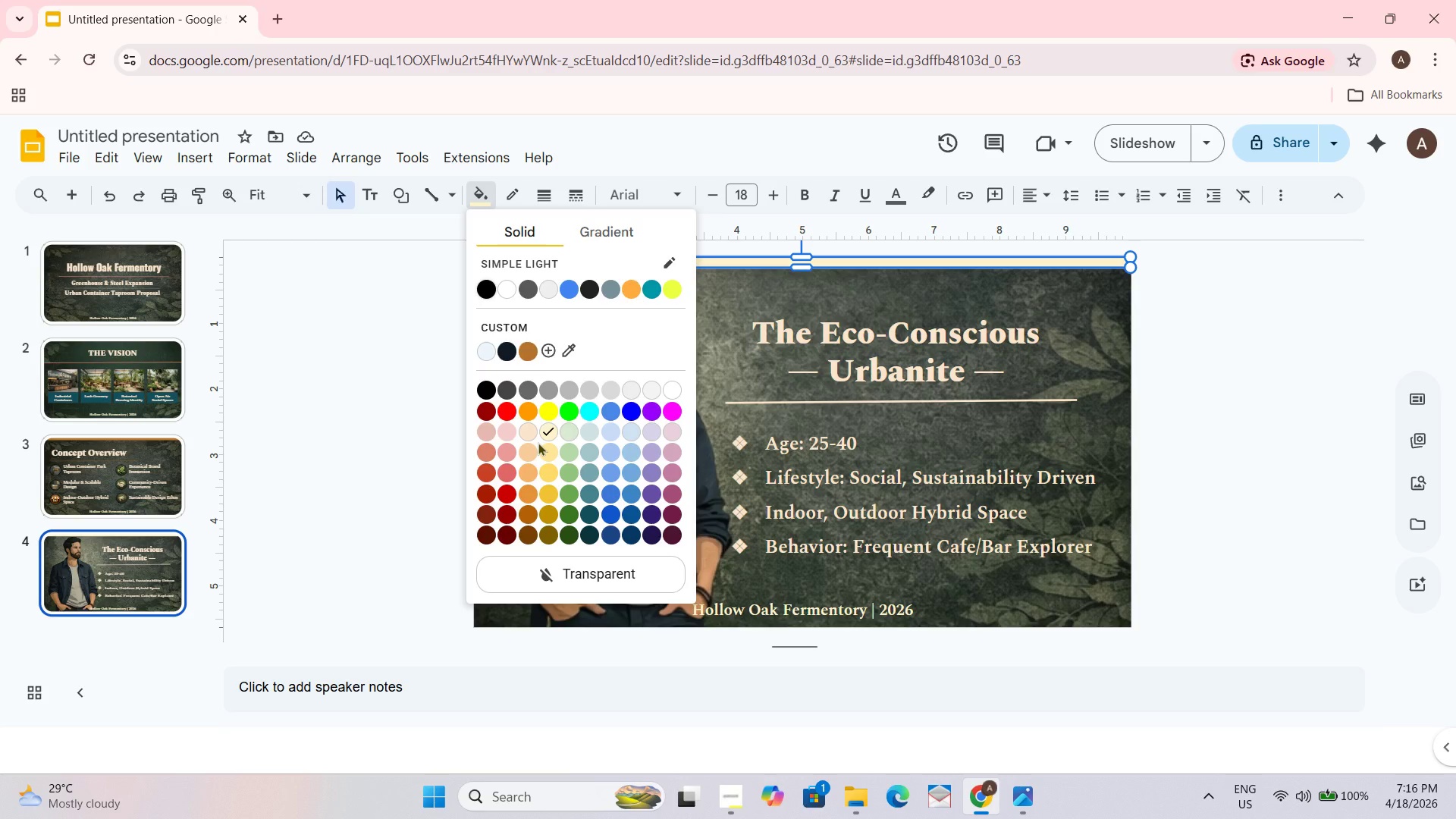 
mouse_move([529, 438])
 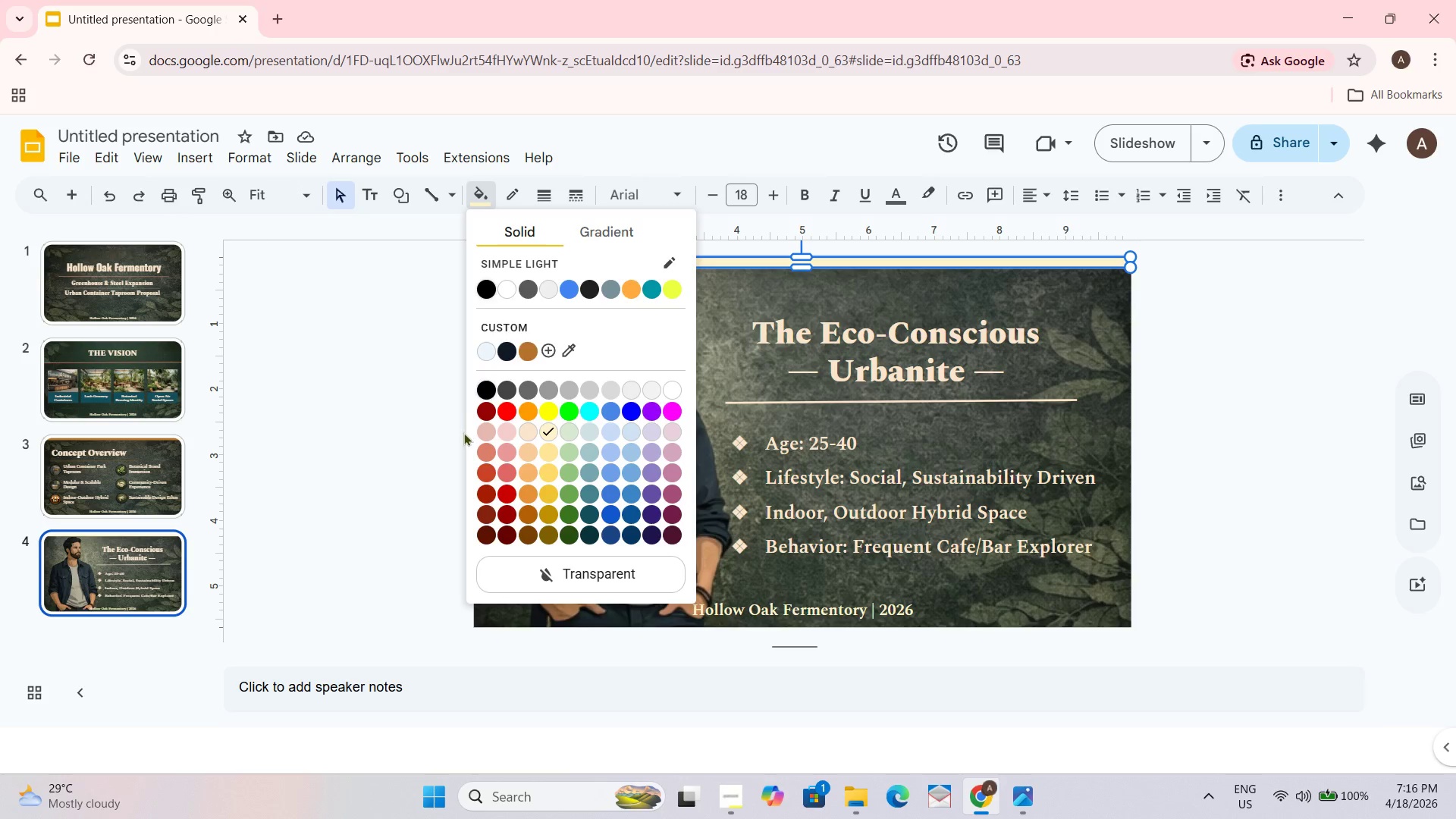 
wait(21.42)
 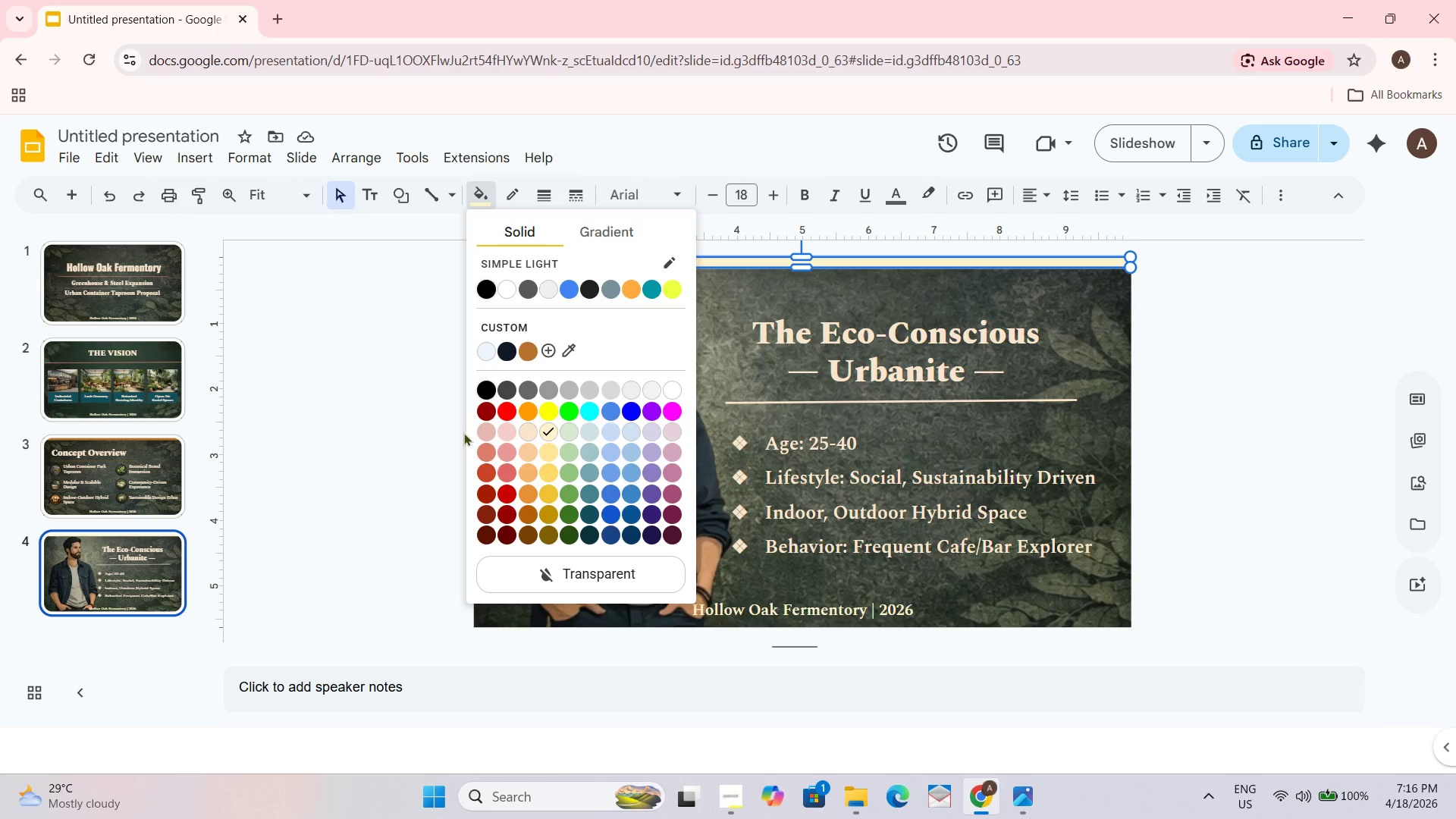 
left_click([553, 452])
 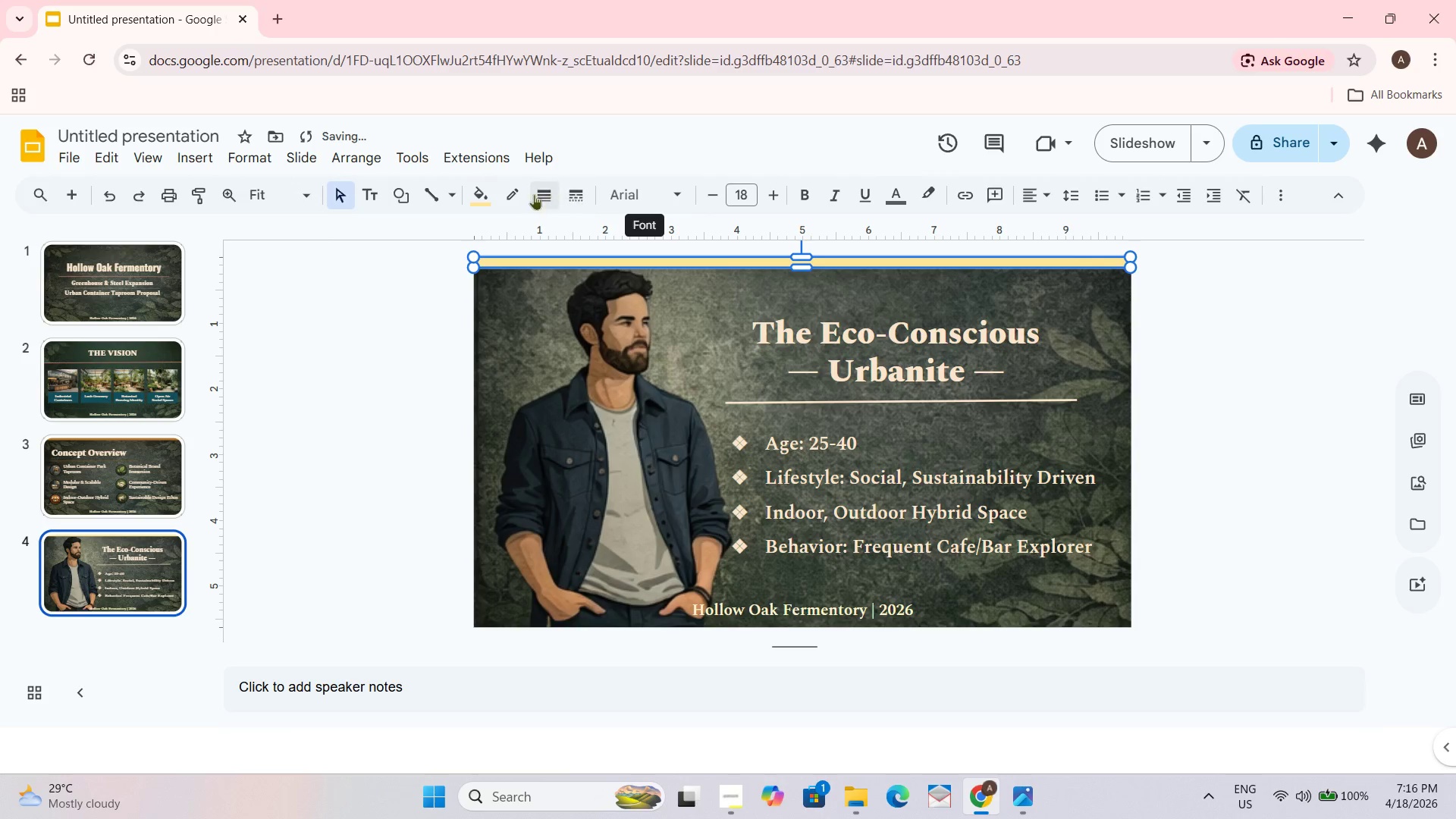 
left_click([494, 194])
 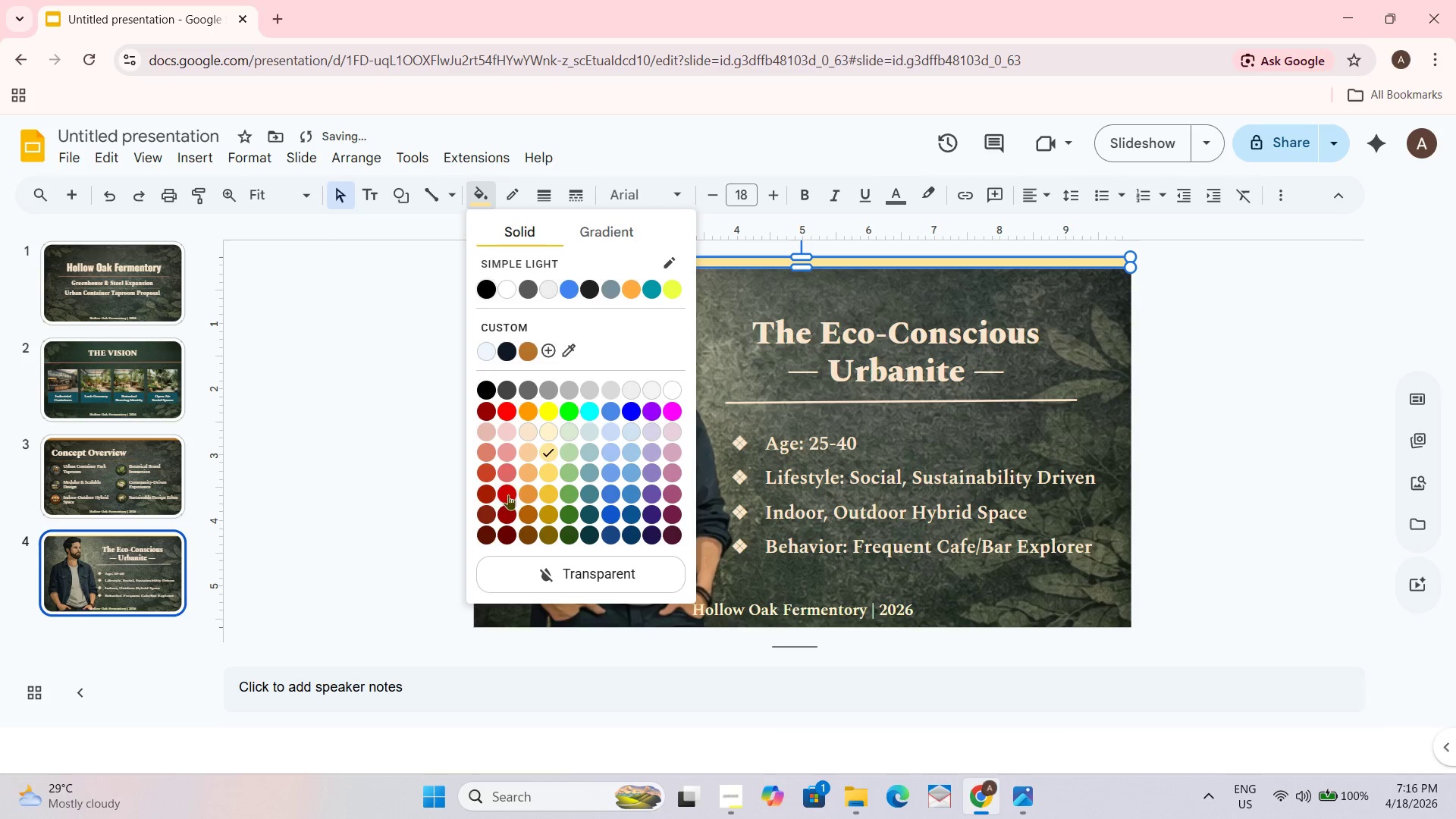 
mouse_move([526, 487])
 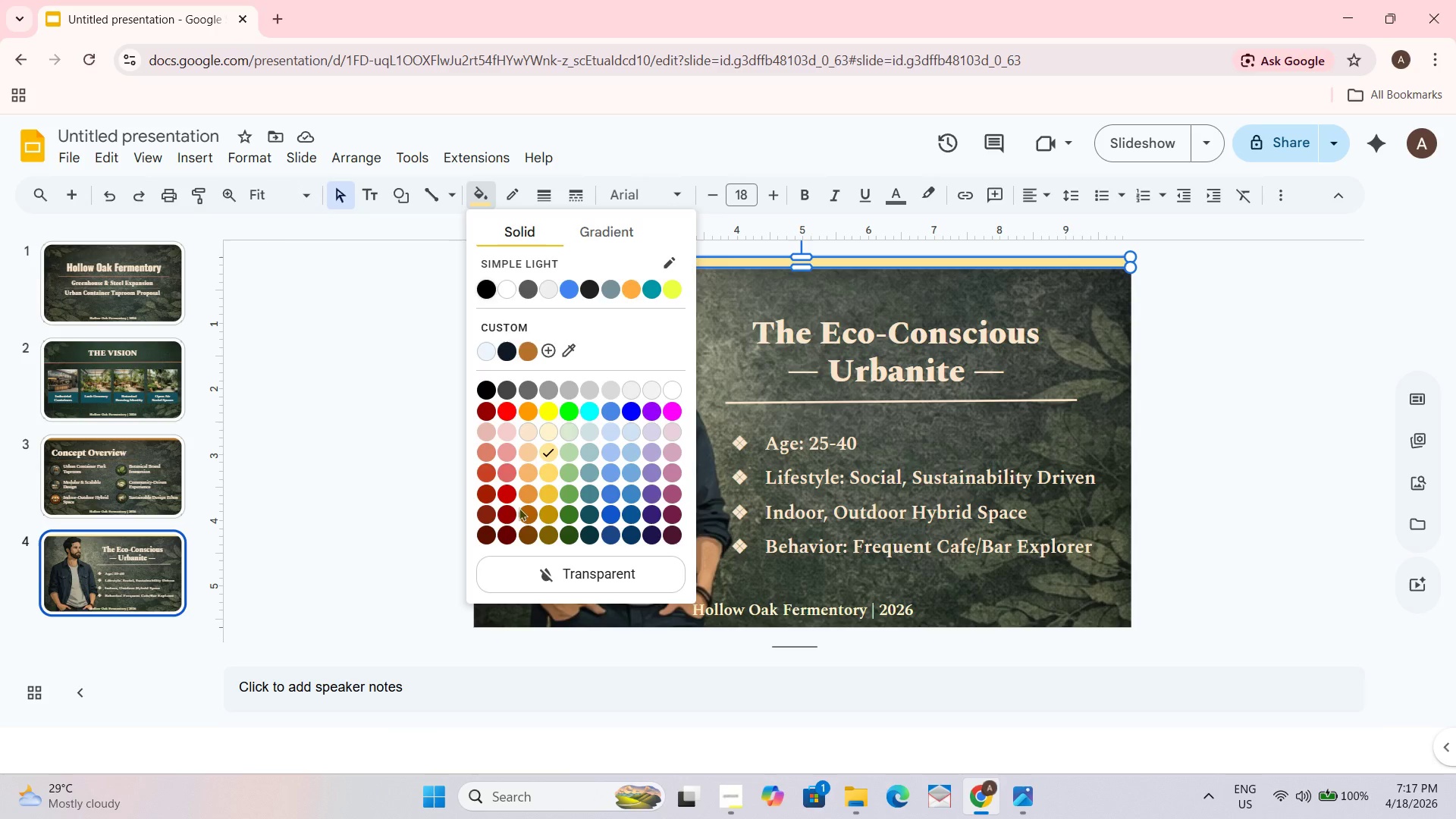 
wait(20.98)
 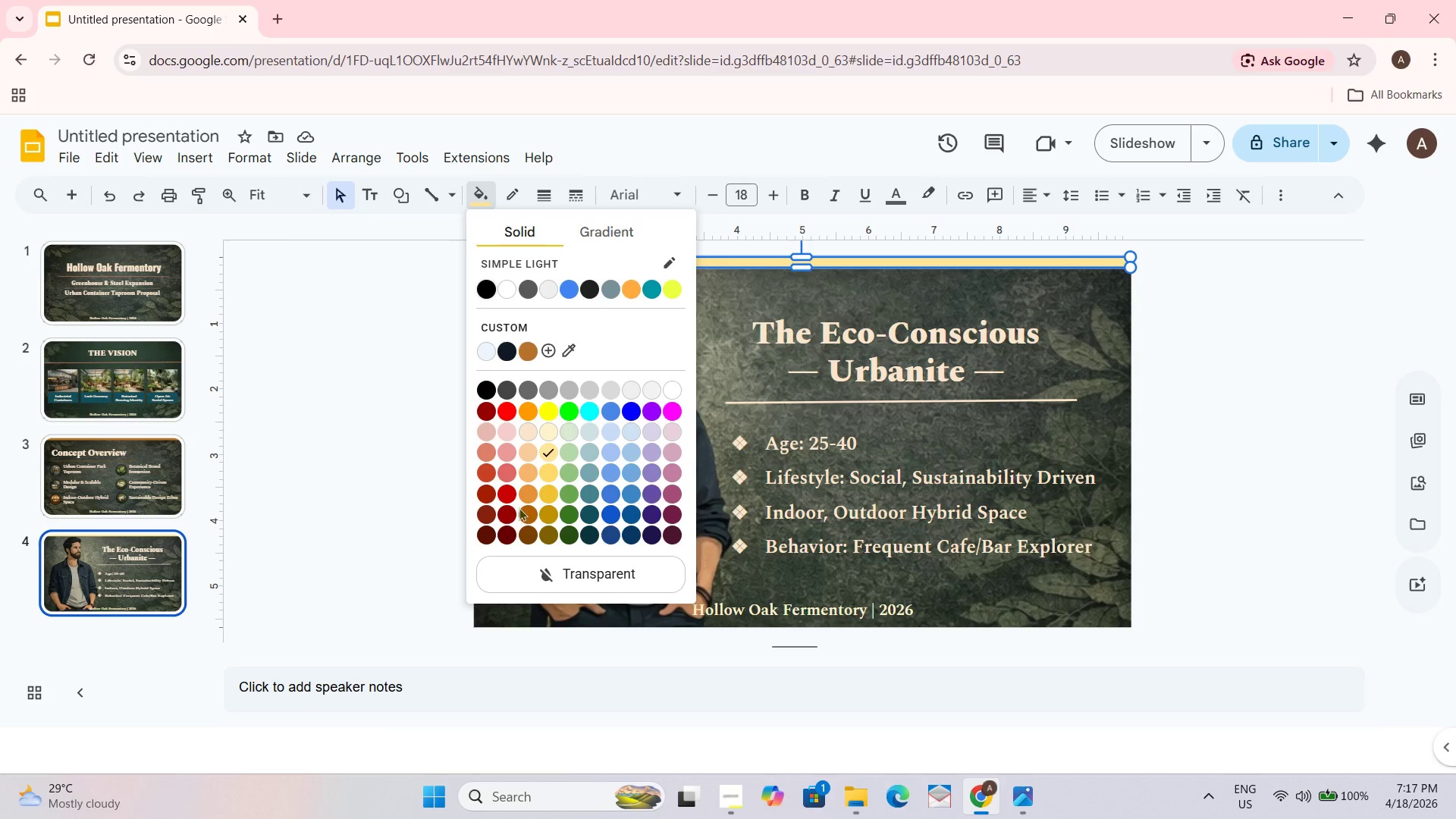 
left_click([635, 294])
 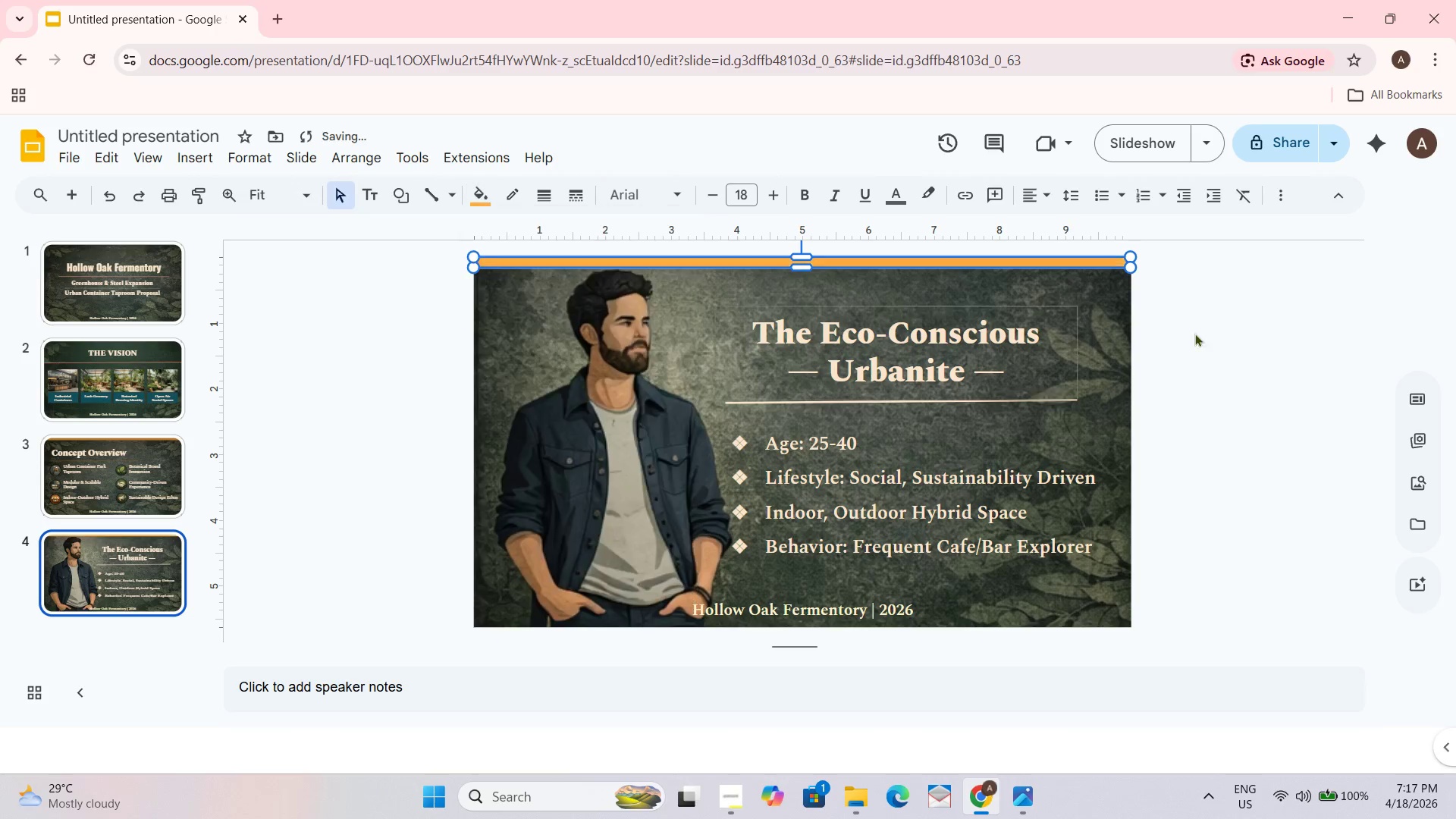 
left_click_drag(start_coordinate=[1194, 343], to_coordinate=[1196, 338])
 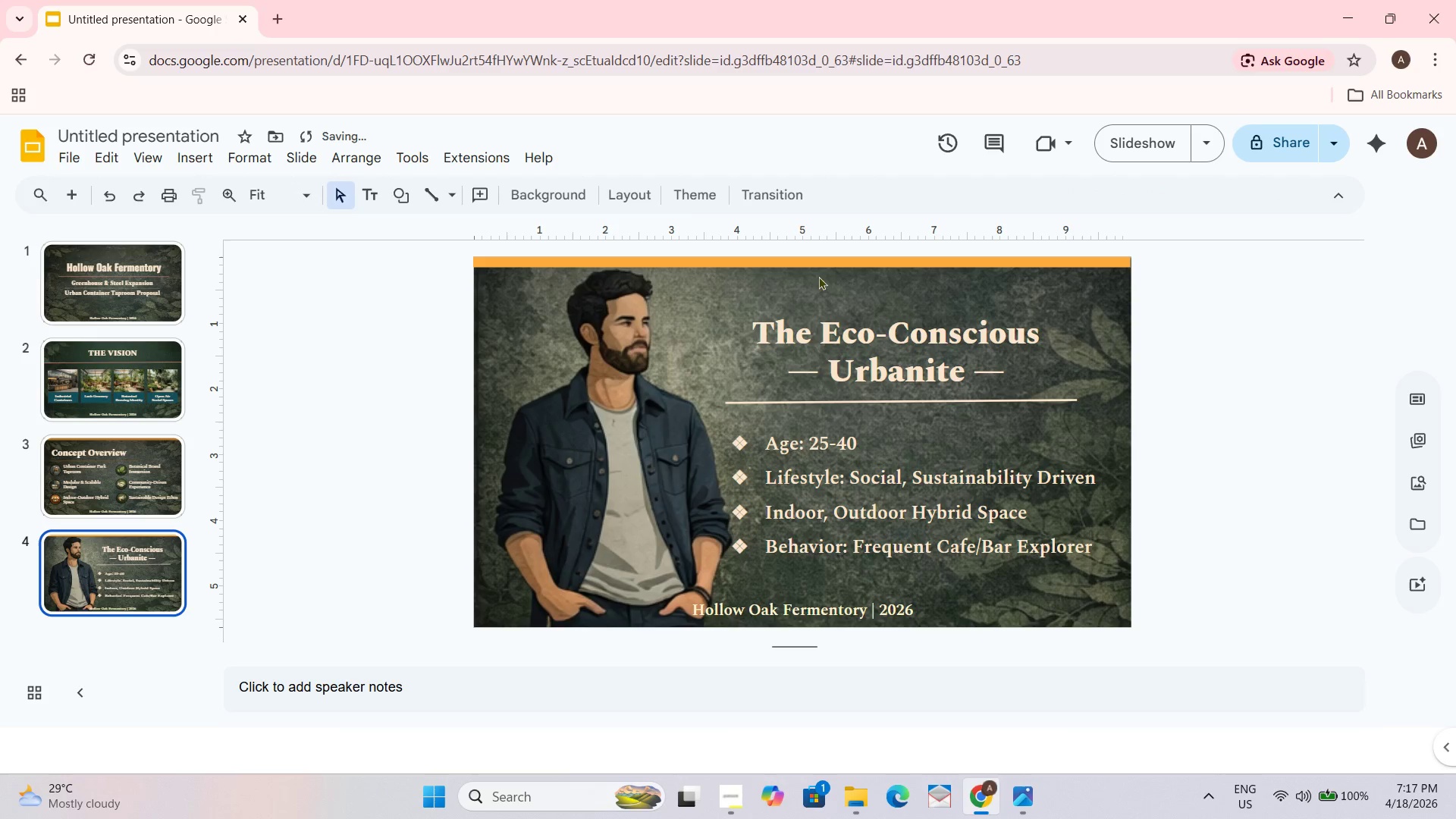 
left_click([827, 265])
 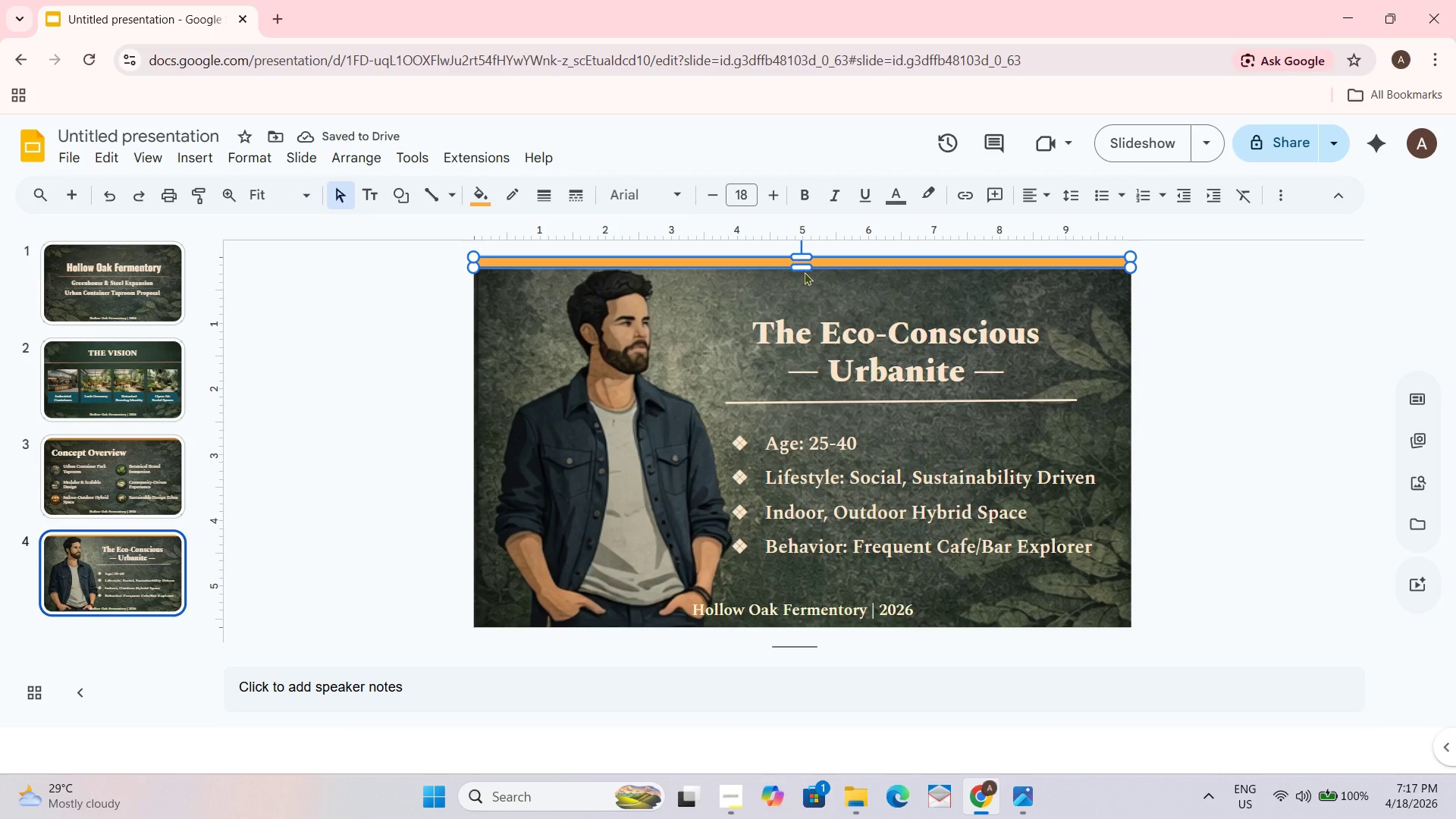 
left_click_drag(start_coordinate=[804, 270], to_coordinate=[804, 264])
 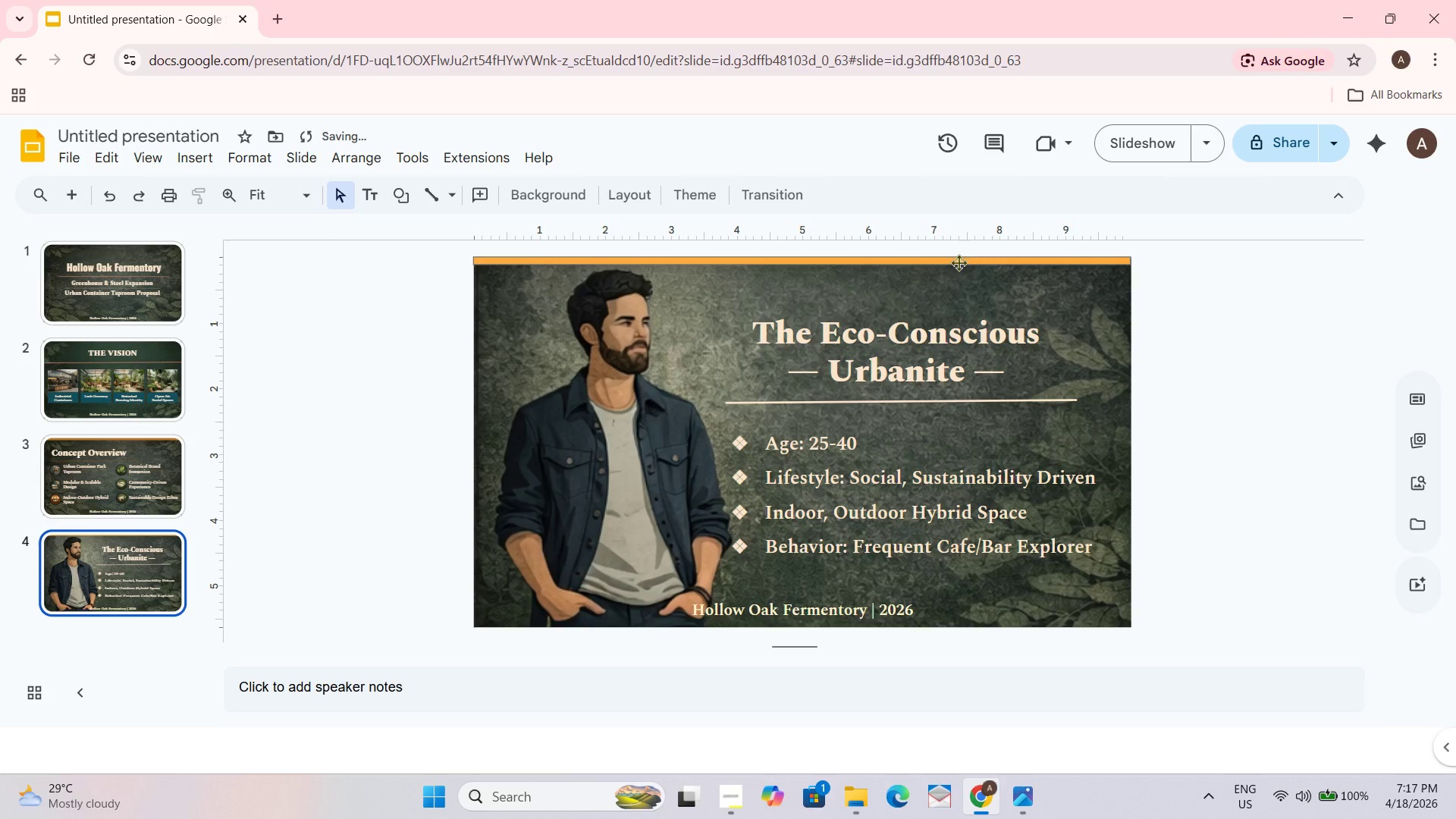 
left_click([956, 268])
 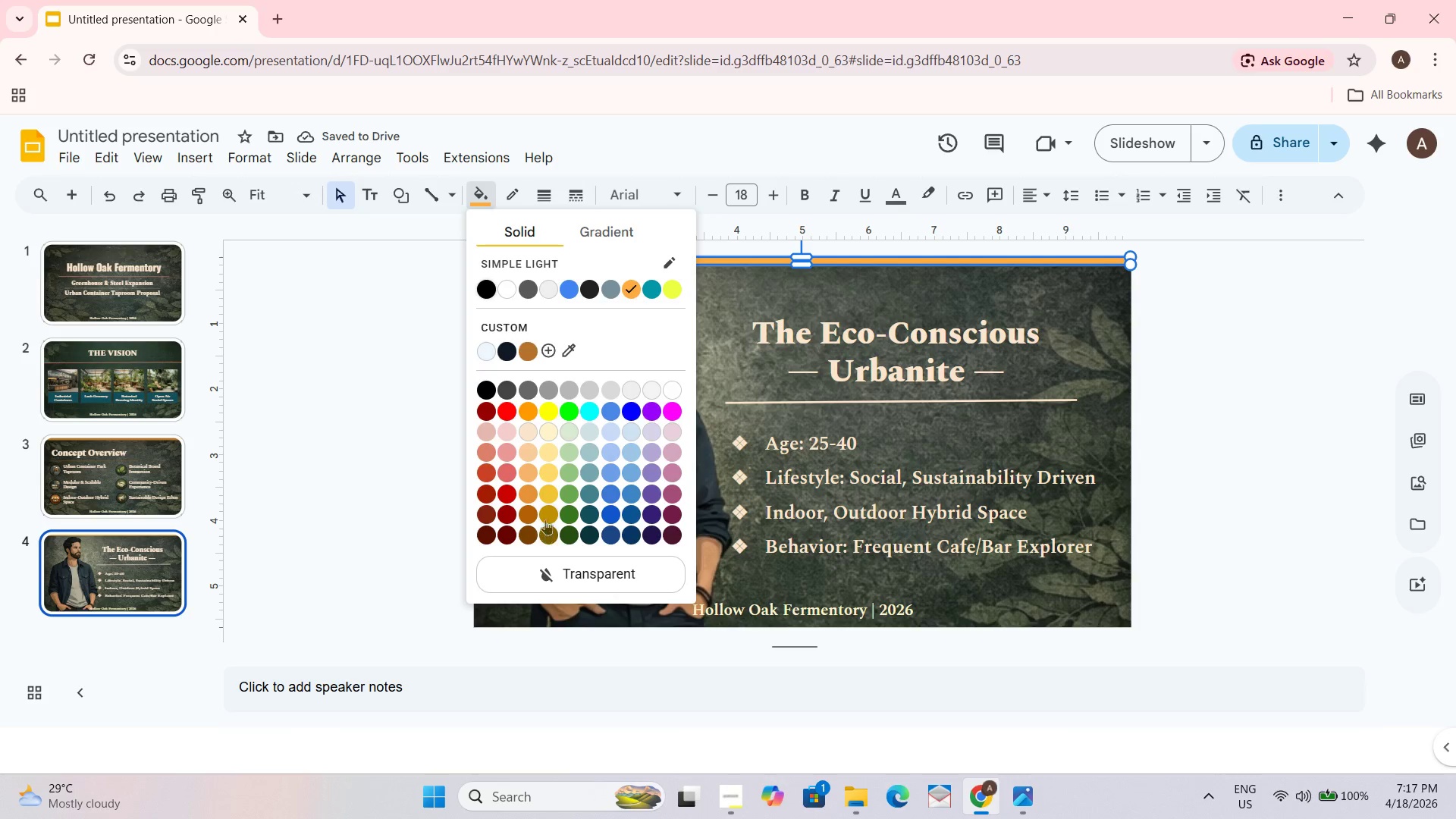 
left_click([531, 491])
 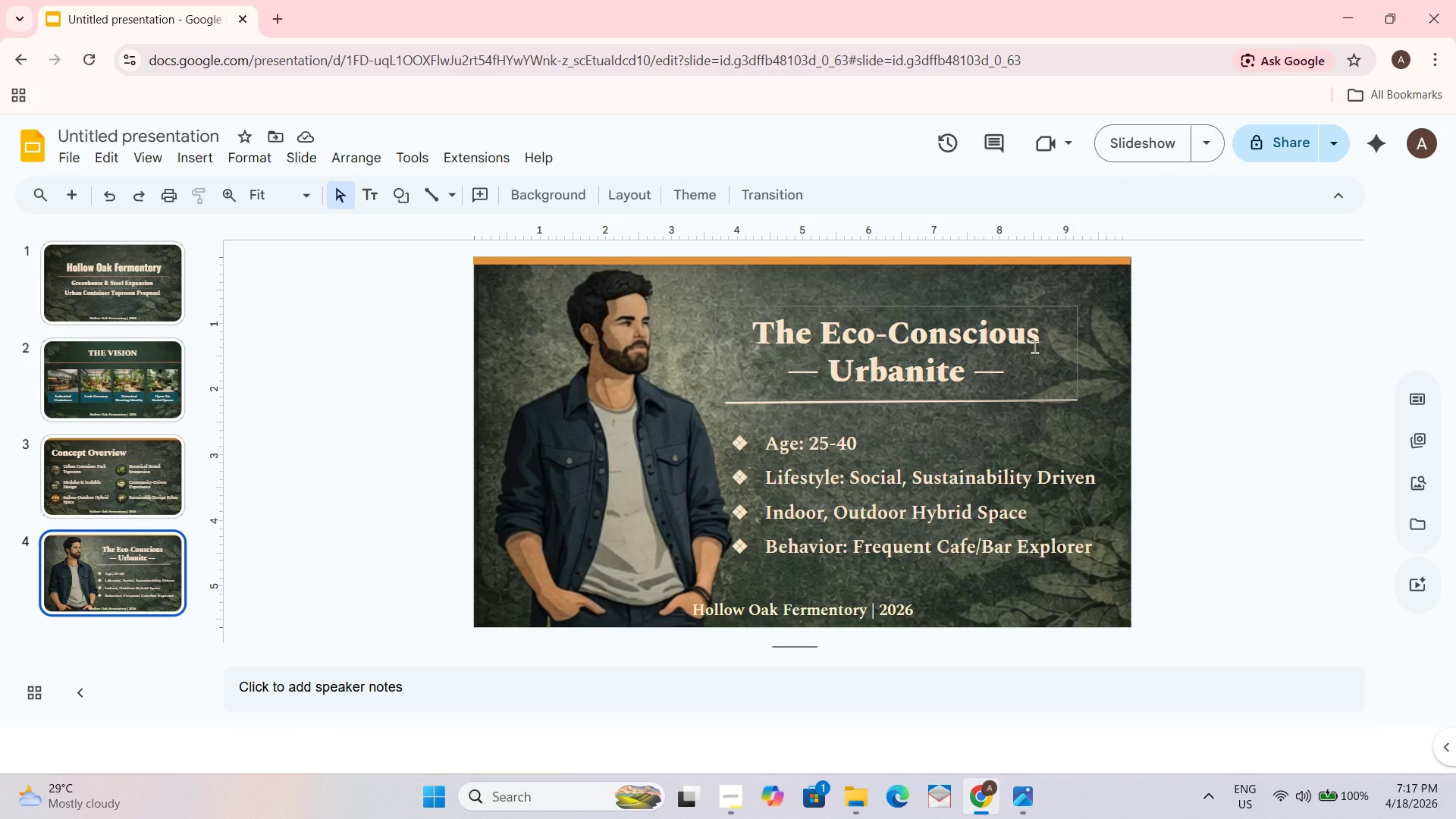 
wait(25.92)
 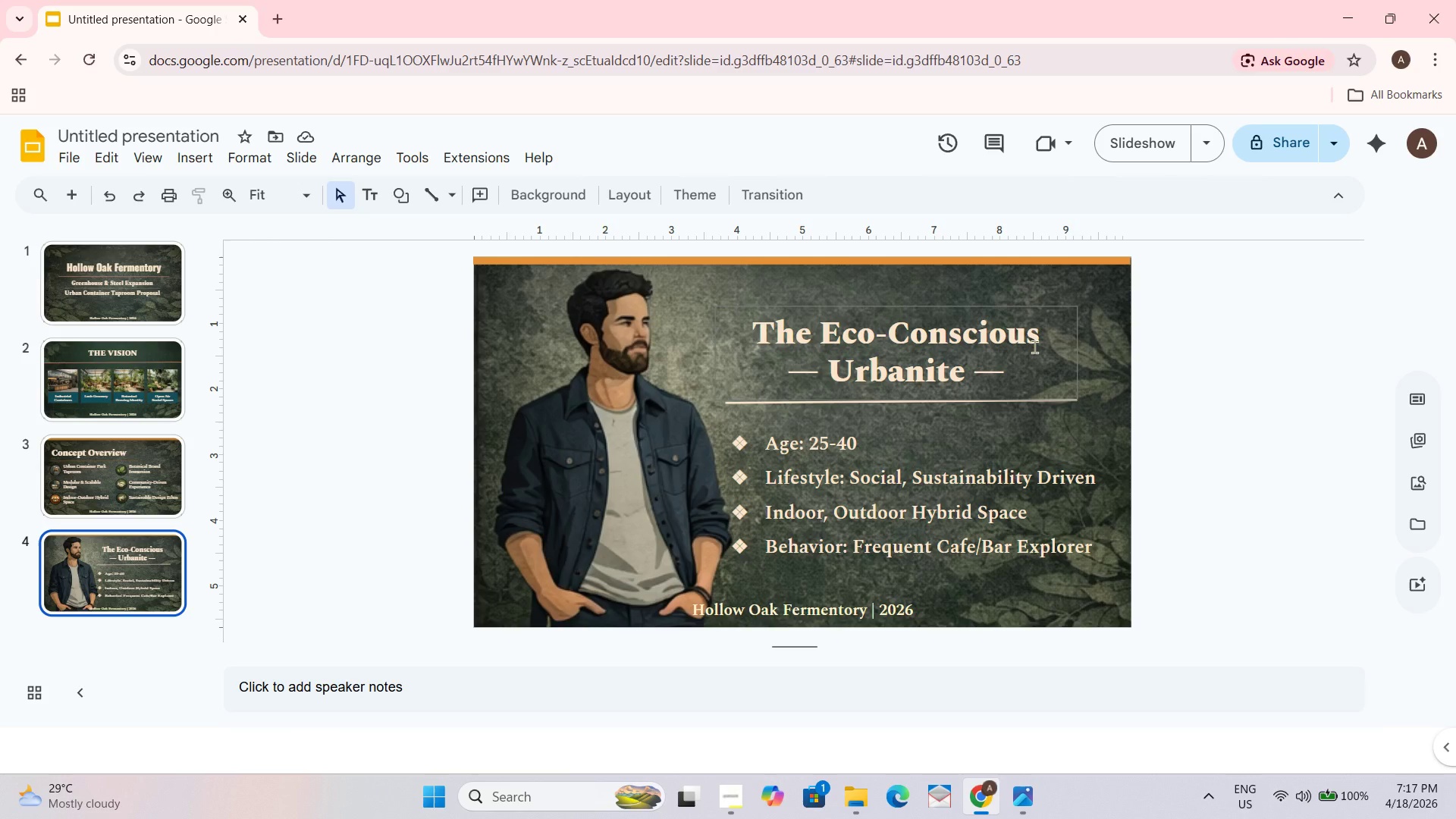 
left_click([865, 261])
 